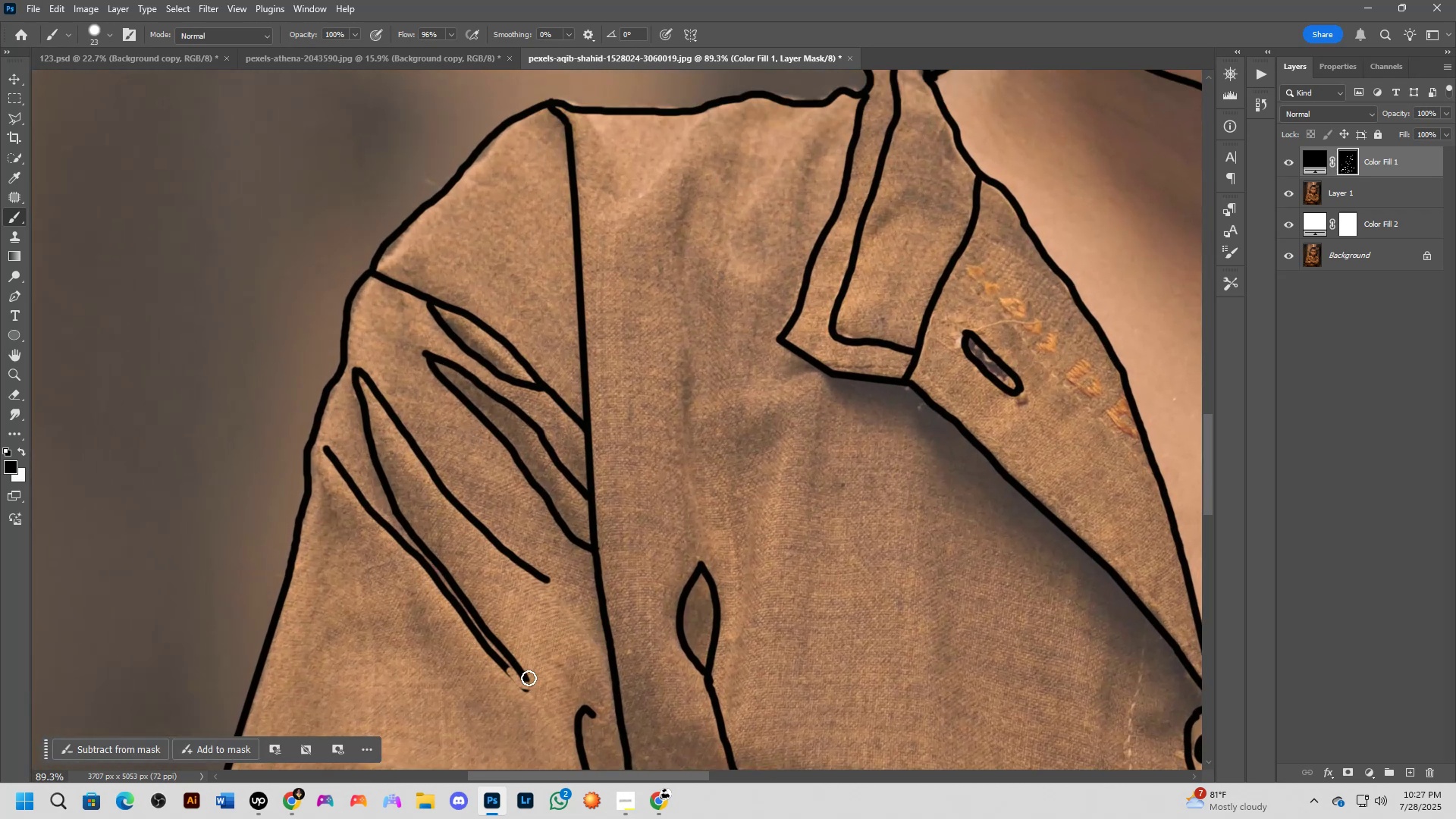 
left_click_drag(start_coordinate=[526, 695], to_coordinate=[372, 522])
 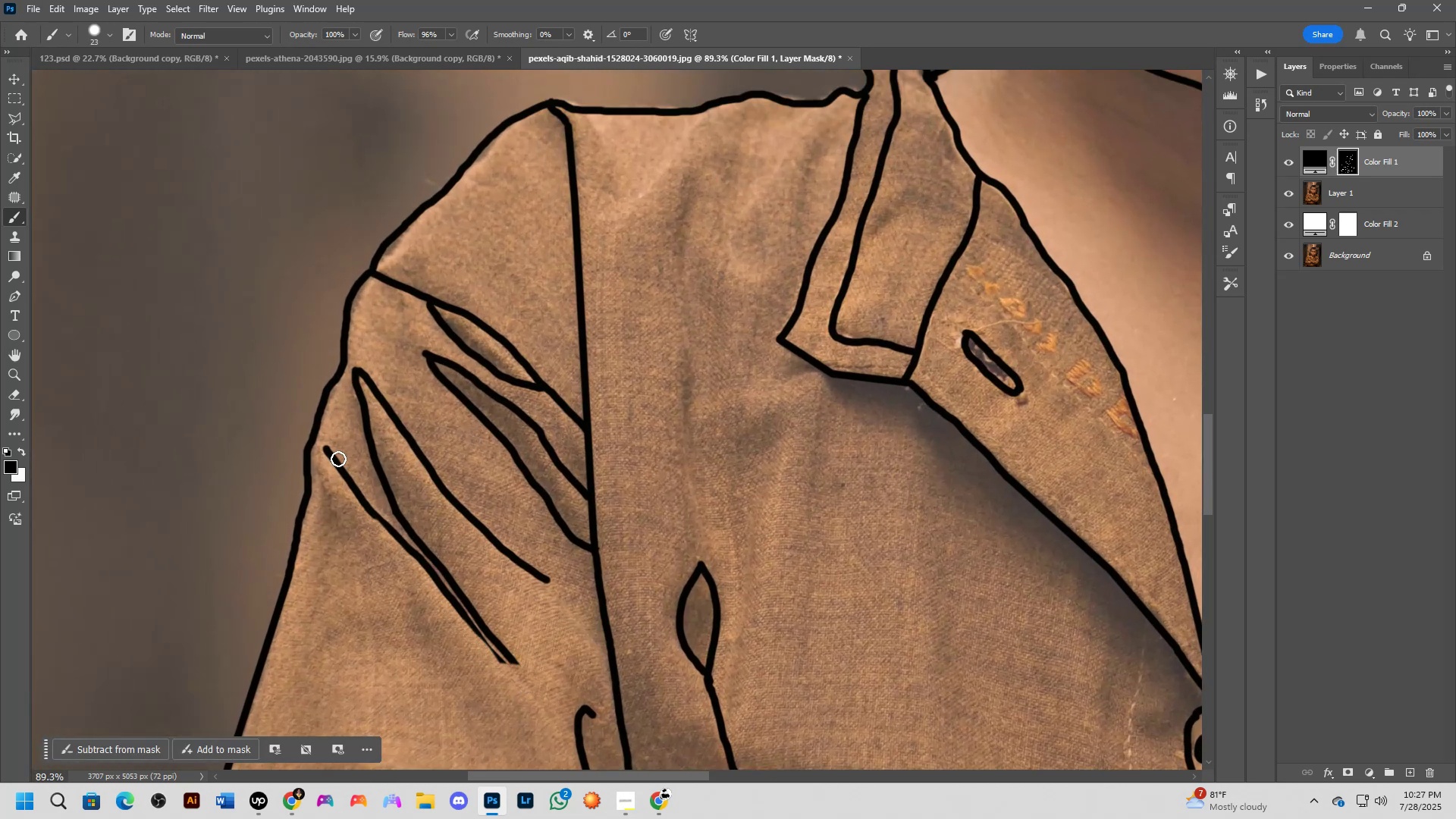 
scroll: coordinate [340, 453], scroll_direction: up, amount: 4.0
 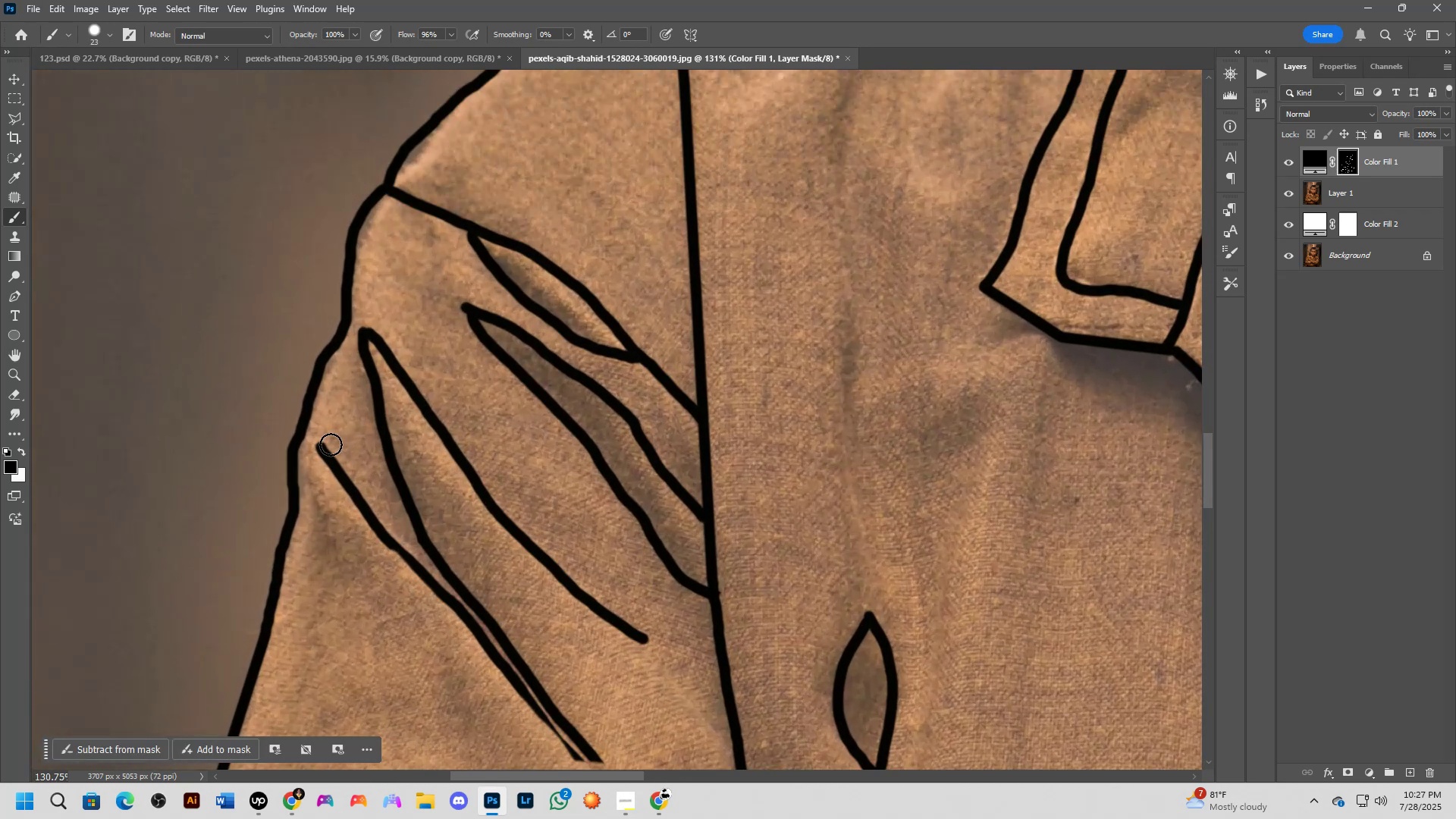 
left_click_drag(start_coordinate=[322, 444], to_coordinate=[586, 743])
 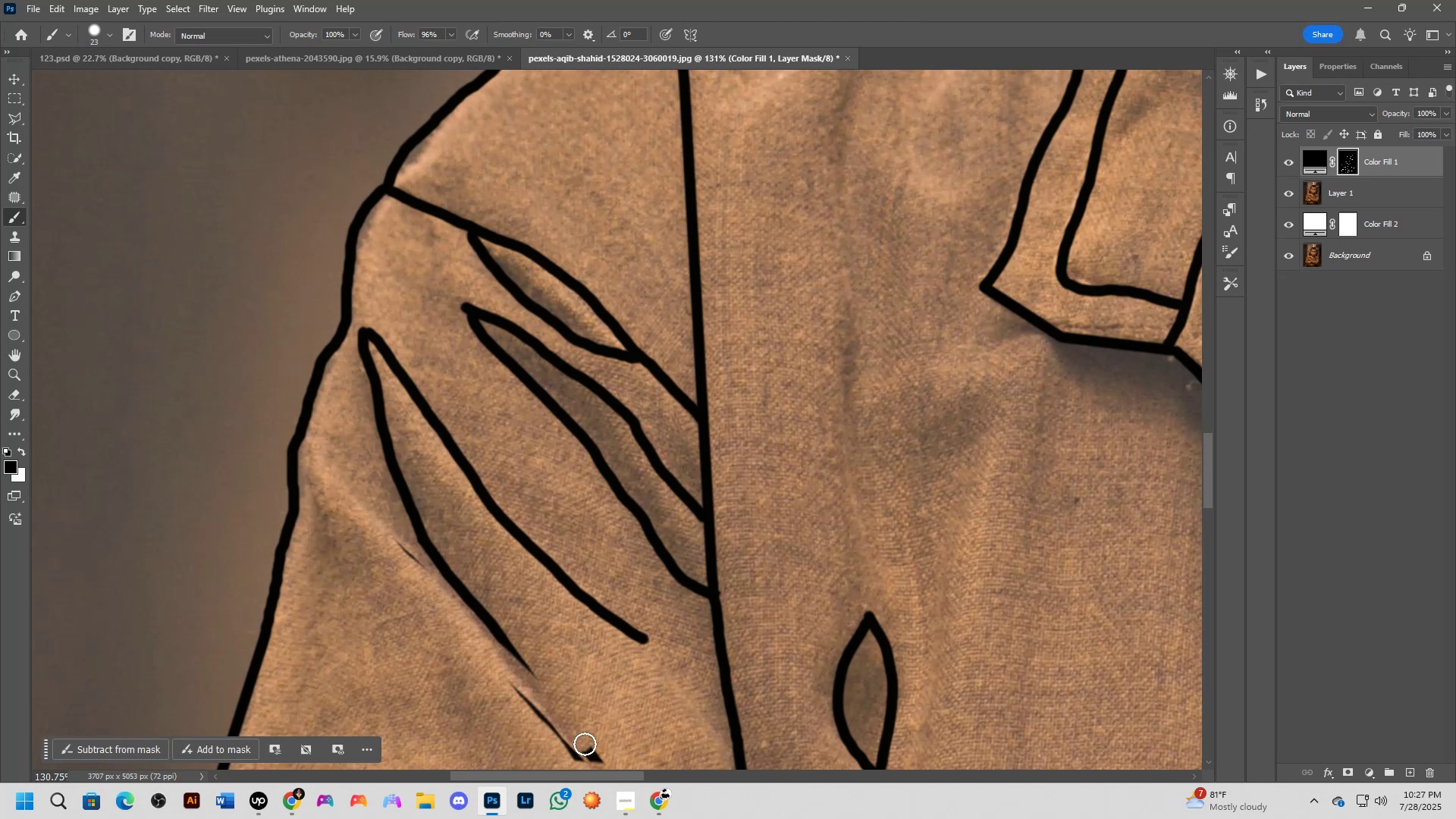 
hold_key(key=Space, duration=0.47)
 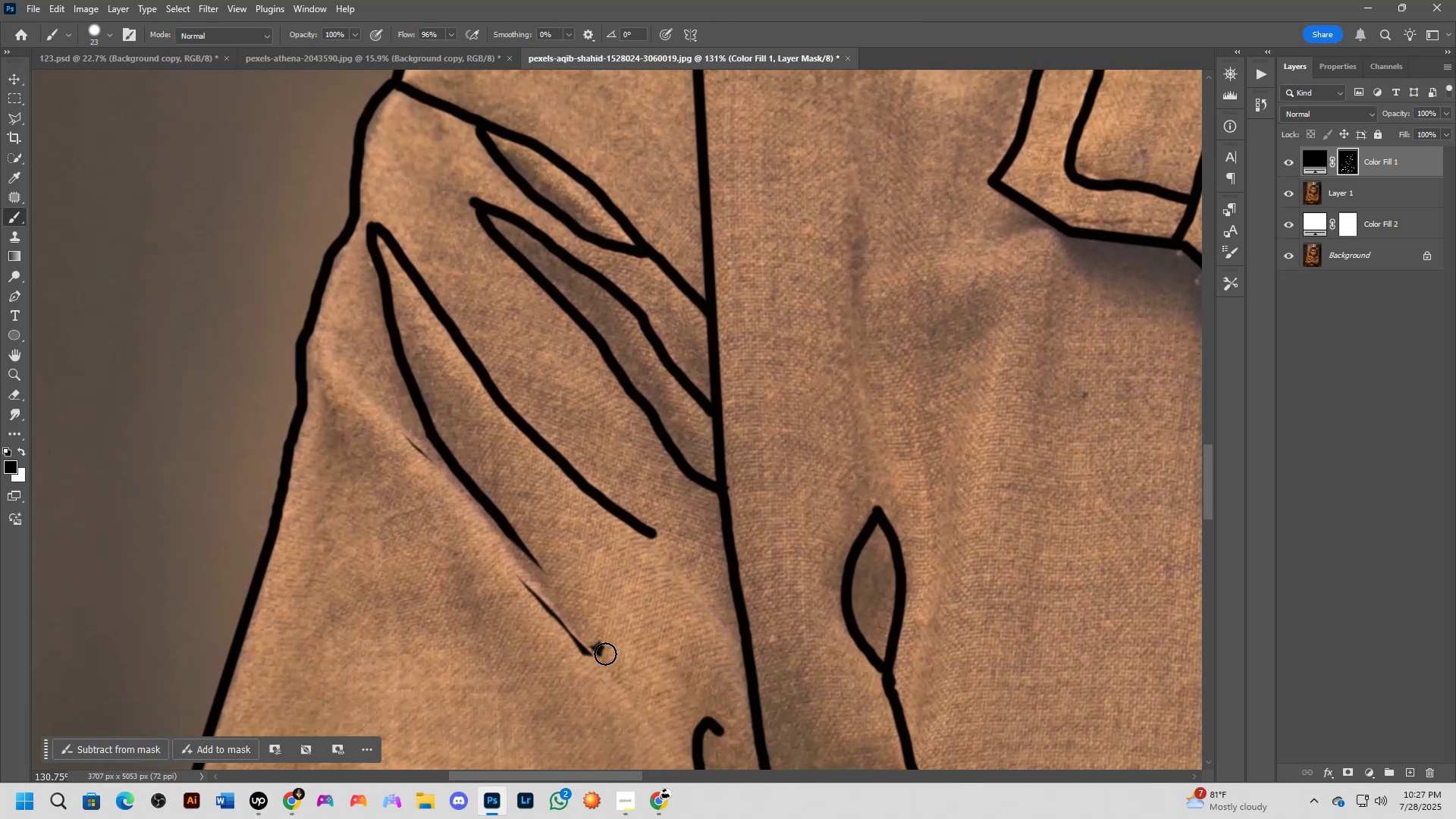 
left_click_drag(start_coordinate=[647, 673], to_coordinate=[655, 568])
 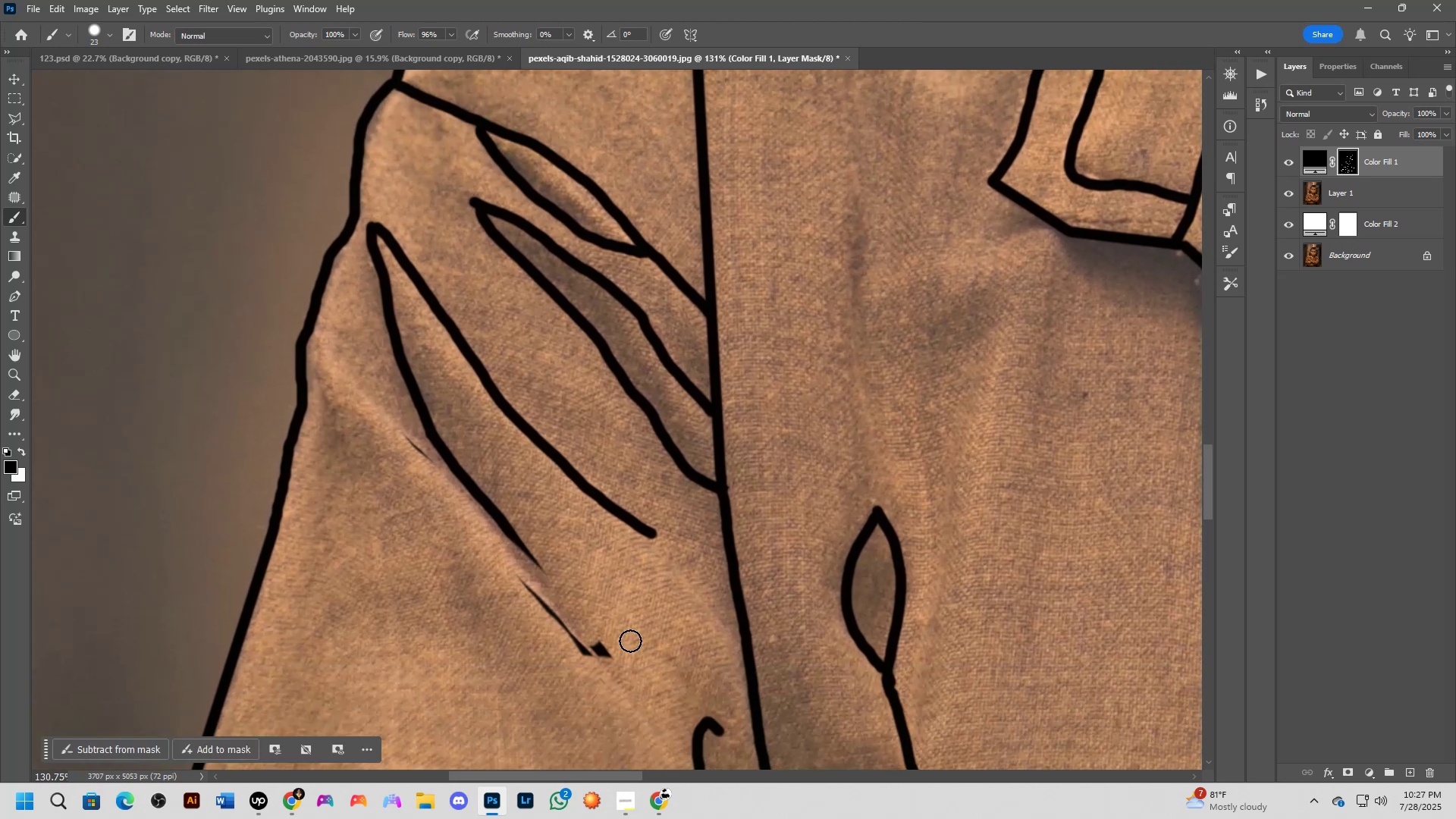 
left_click_drag(start_coordinate=[623, 654], to_coordinate=[552, 583])
 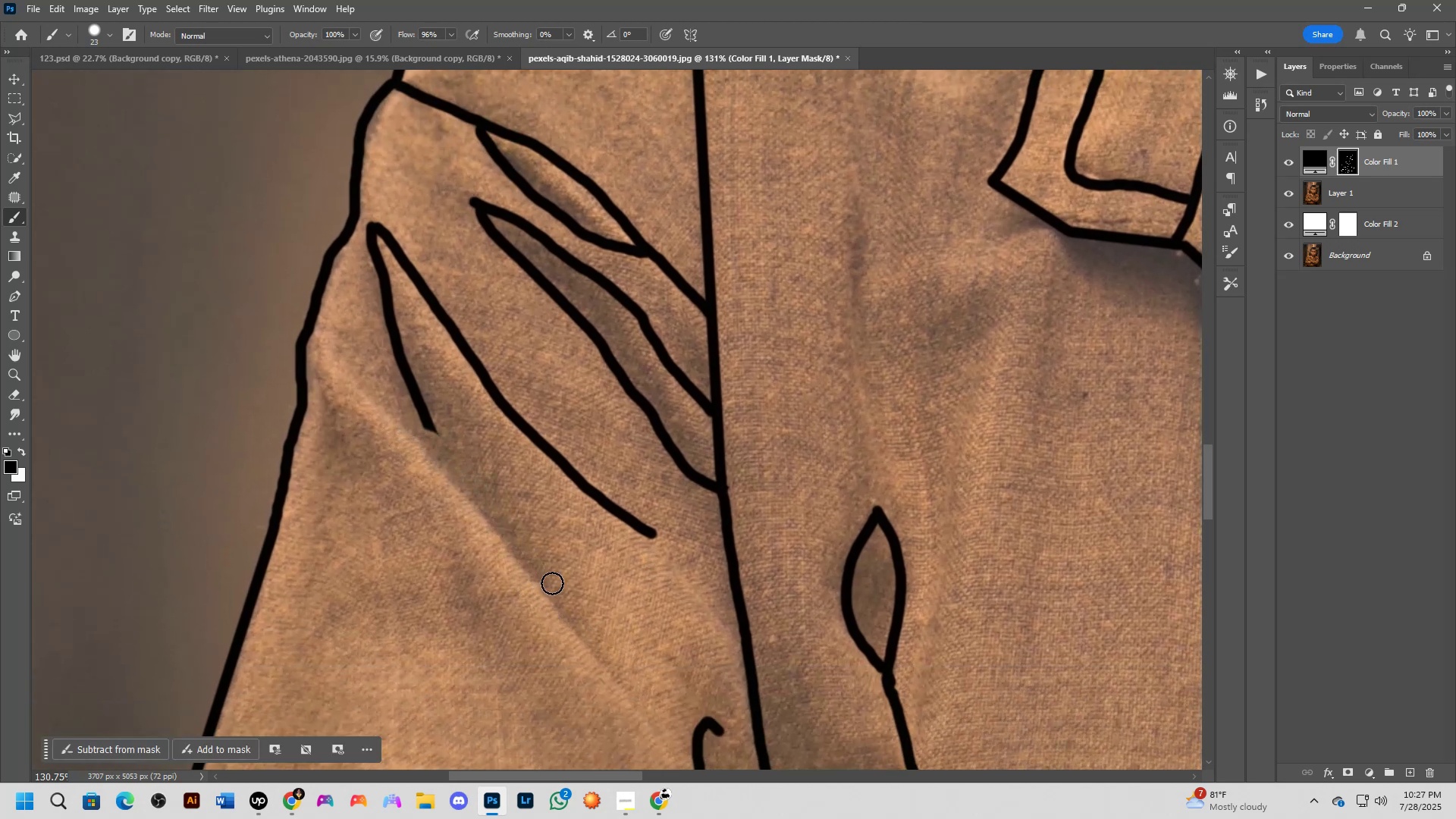 
hold_key(key=Space, duration=0.61)
 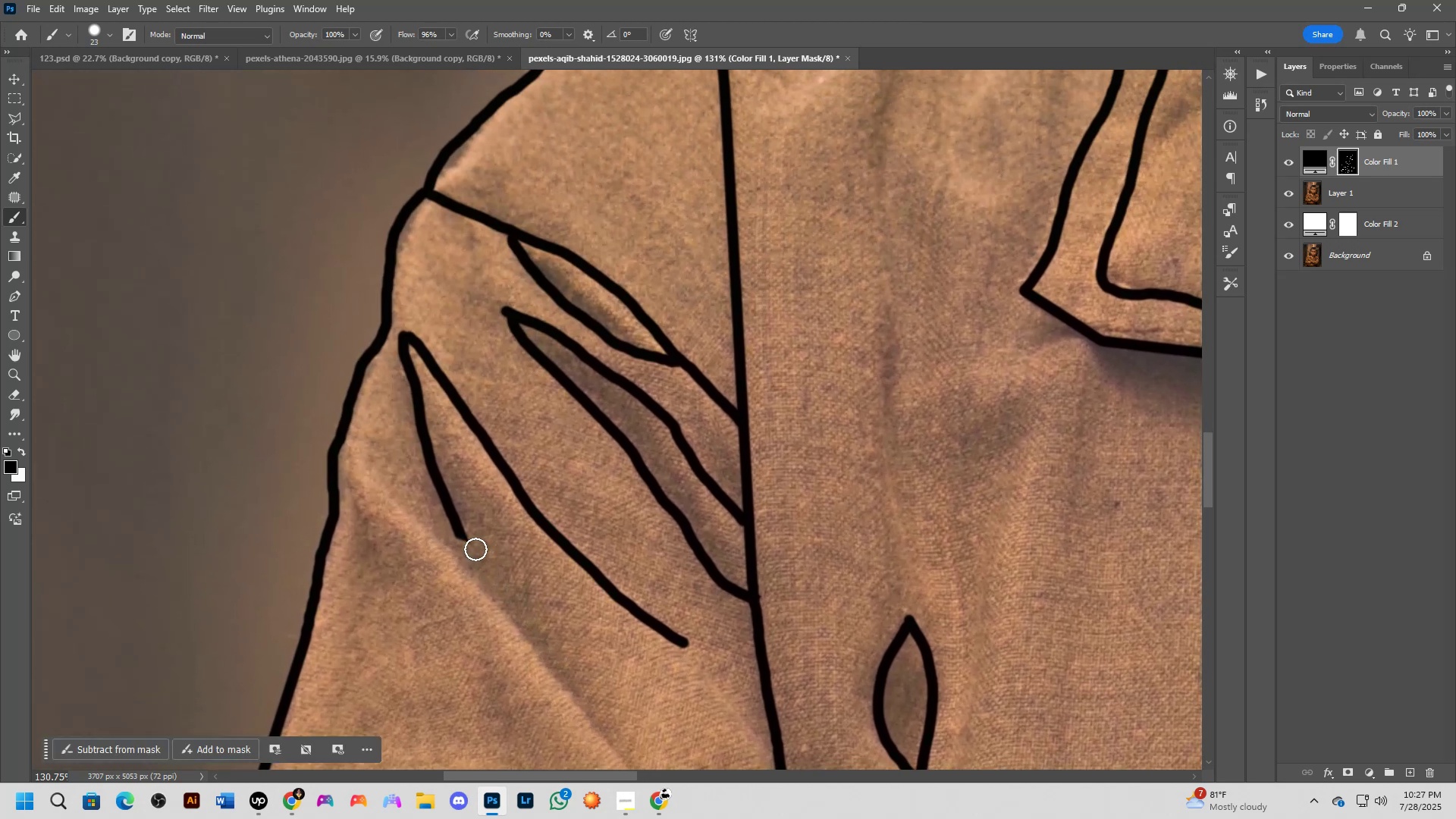 
left_click_drag(start_coordinate=[503, 517], to_coordinate=[535, 626])
 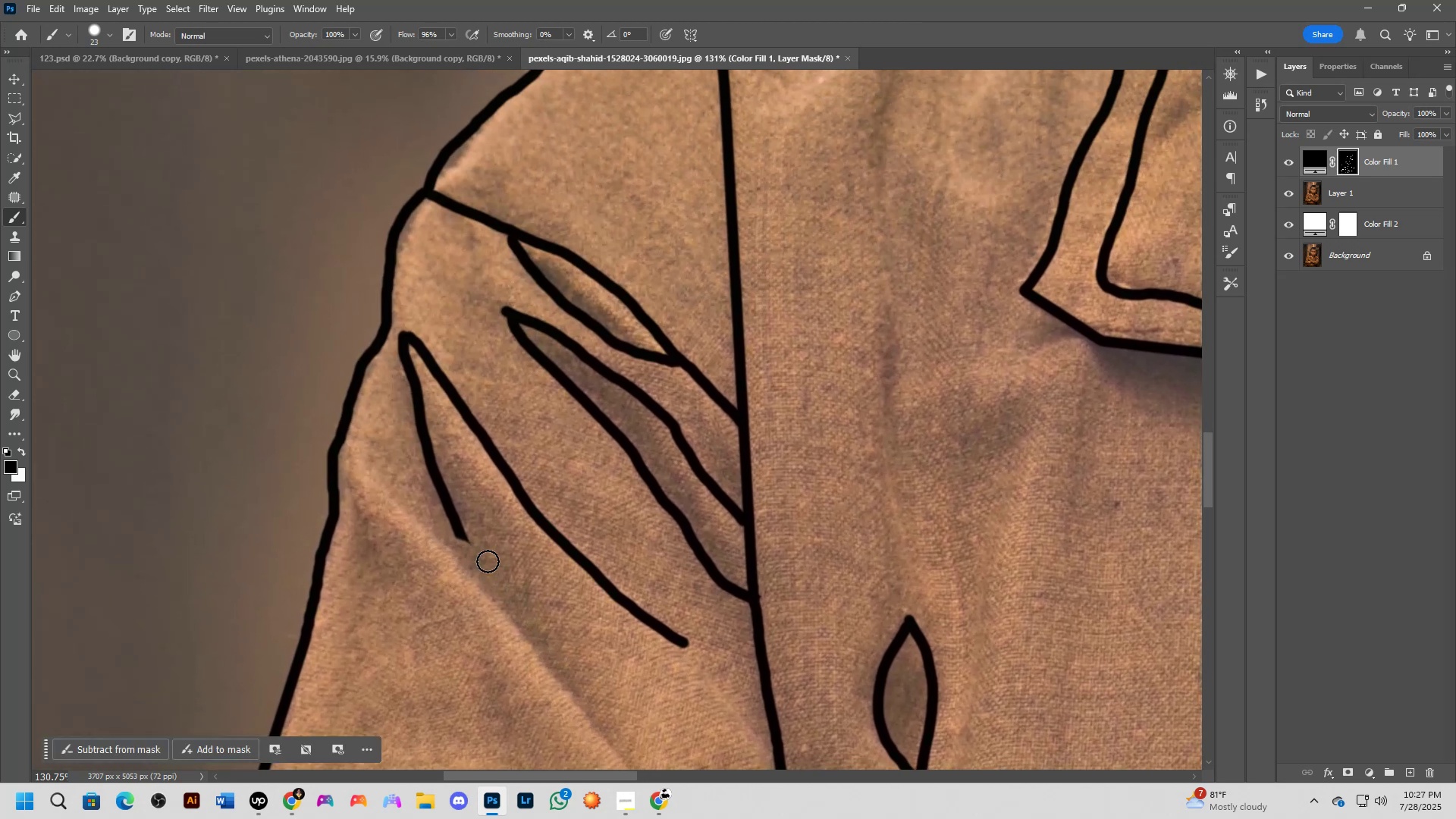 
left_click_drag(start_coordinate=[478, 551], to_coordinate=[477, 430])
 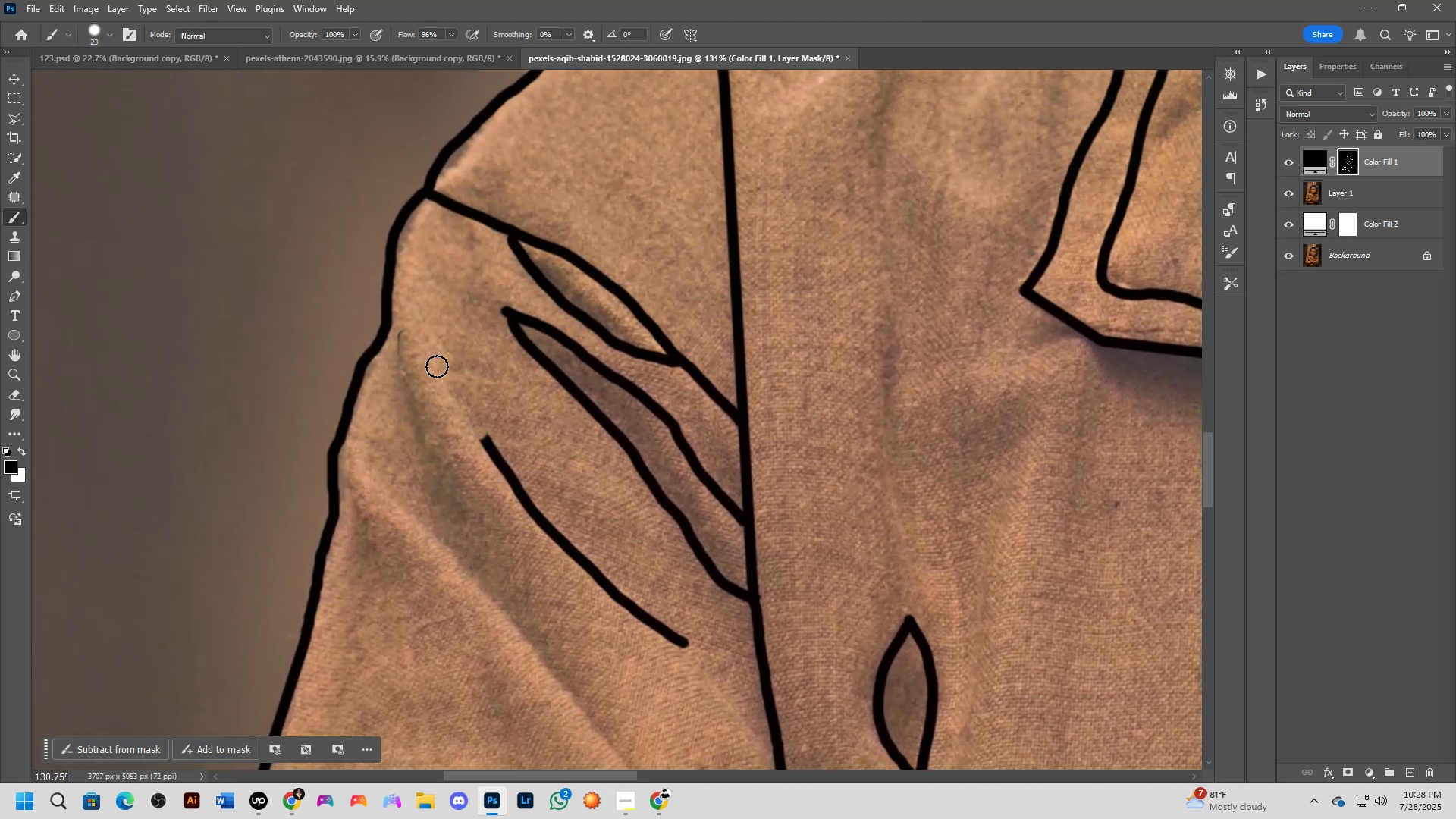 
left_click_drag(start_coordinate=[428, 331], to_coordinate=[540, 502])
 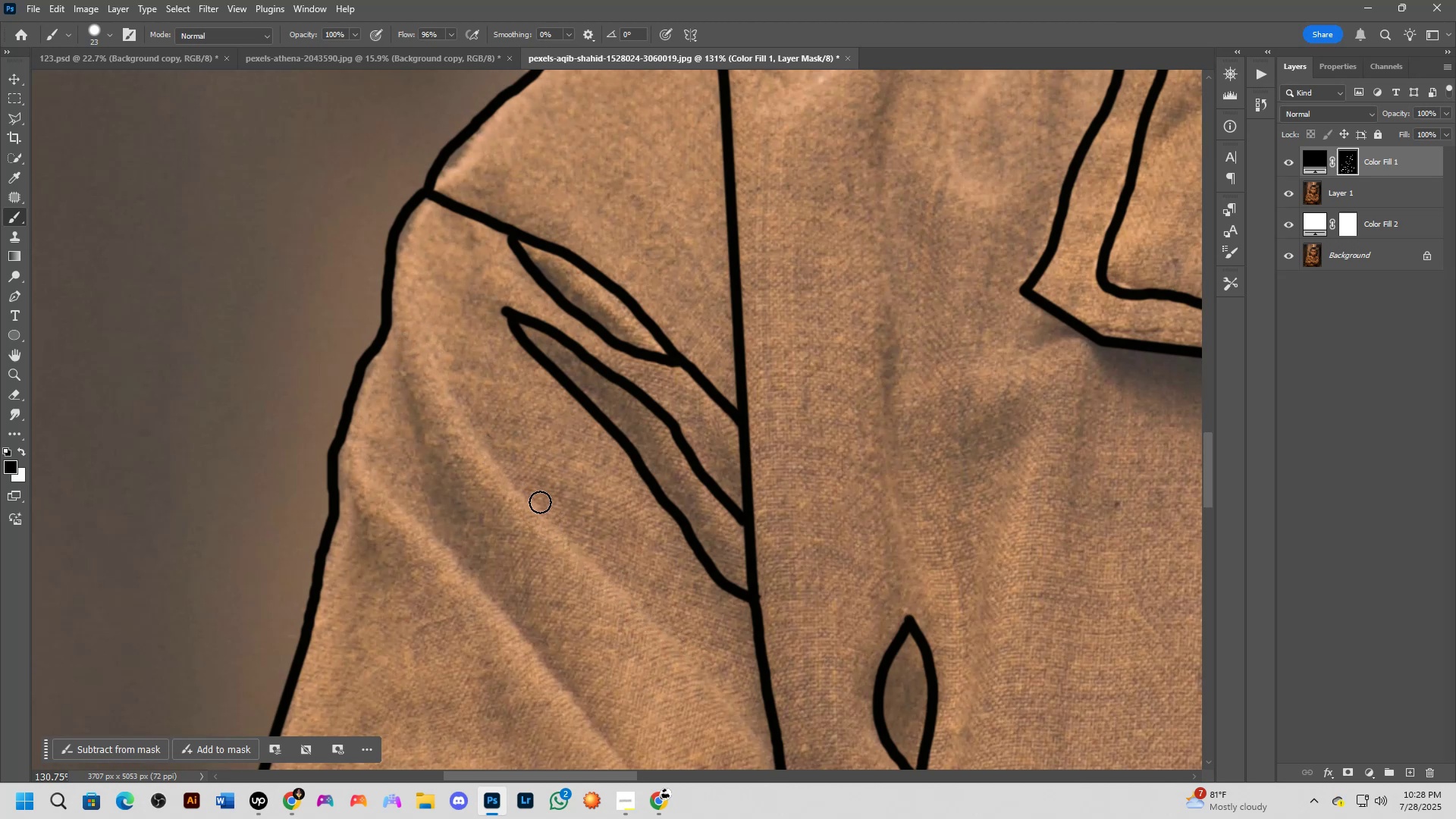 
hold_key(key=Space, duration=0.5)
 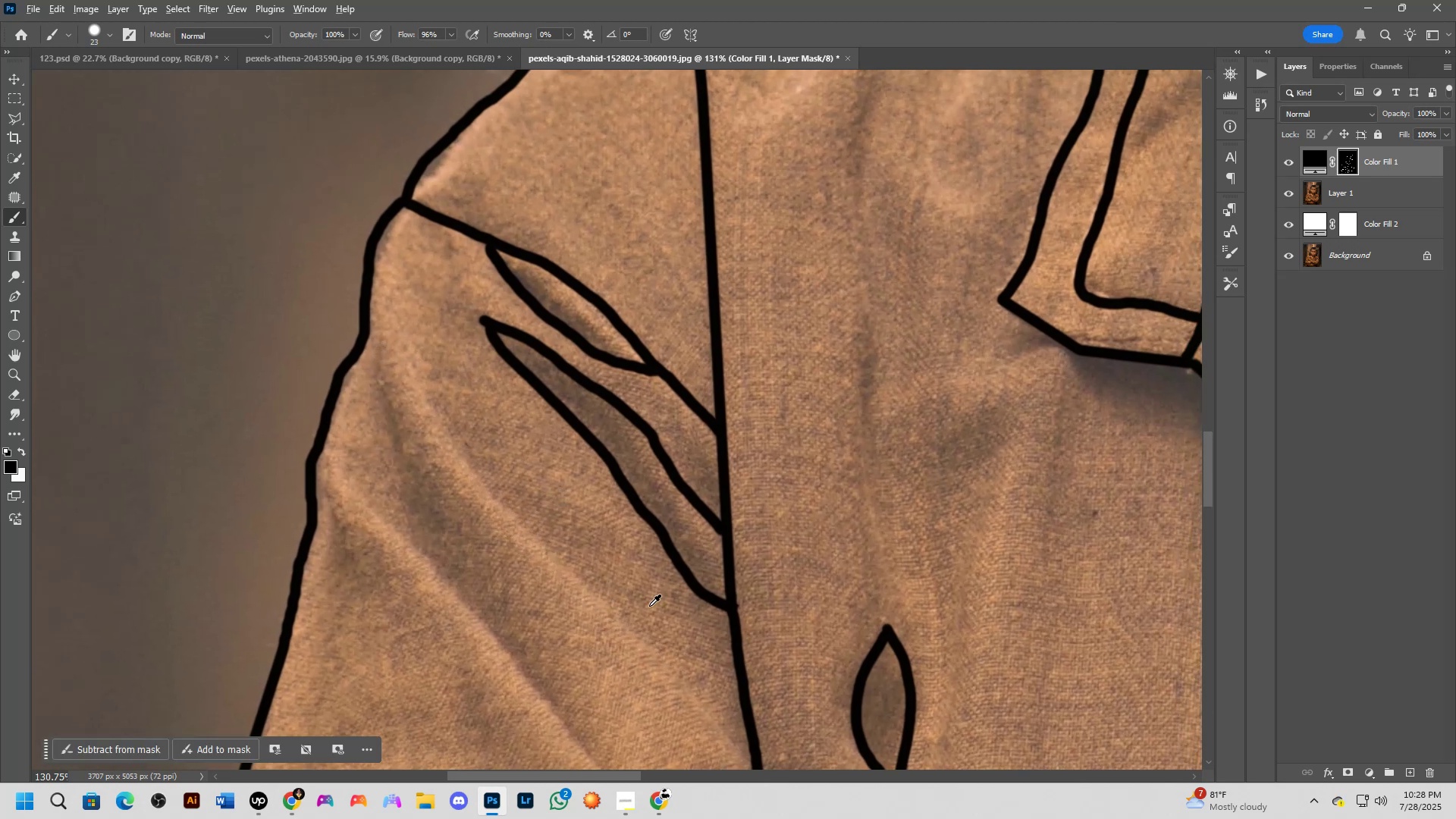 
left_click_drag(start_coordinate=[586, 488], to_coordinate=[564, 497])
 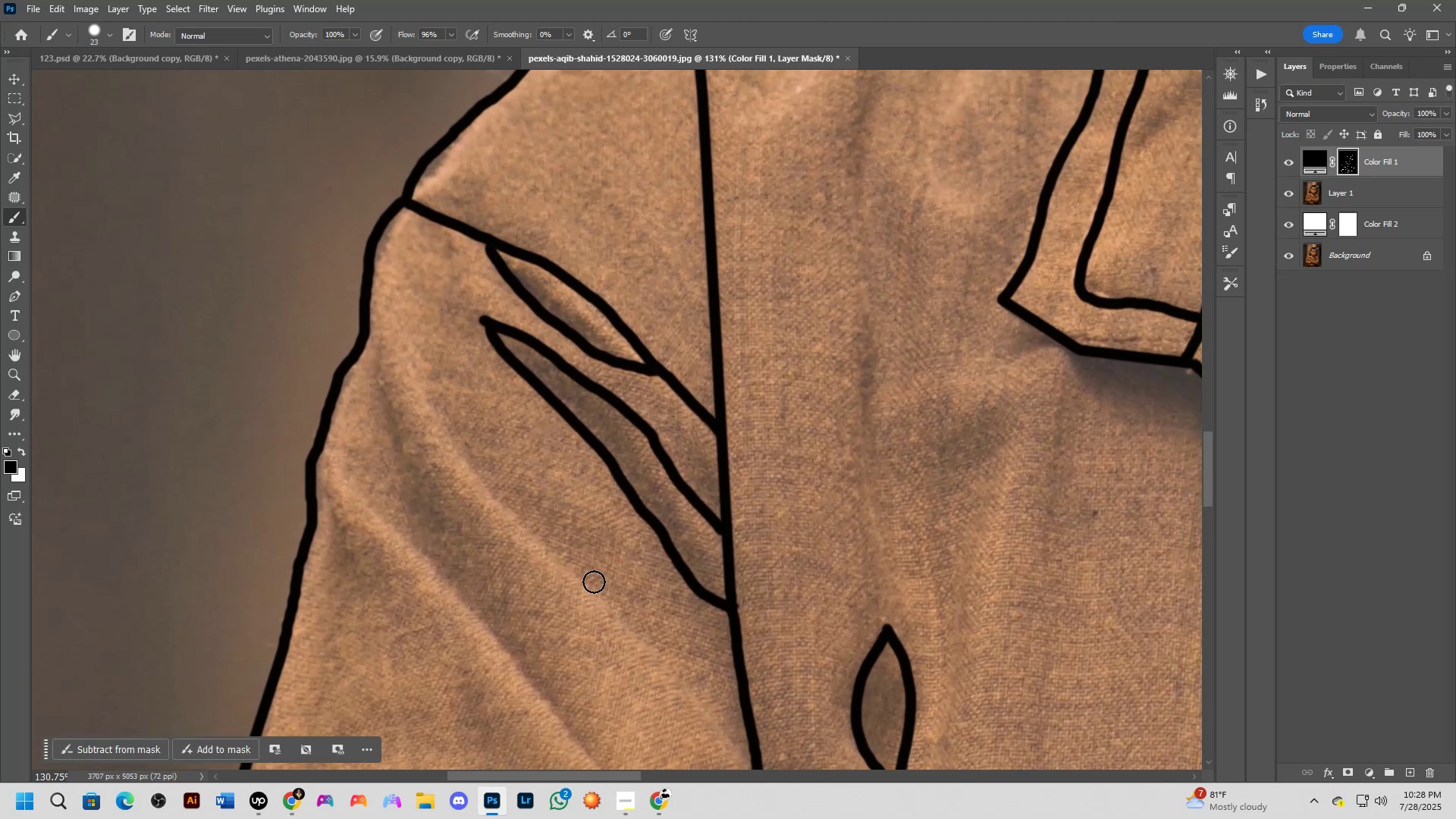 
hold_key(key=AltLeft, duration=0.71)
 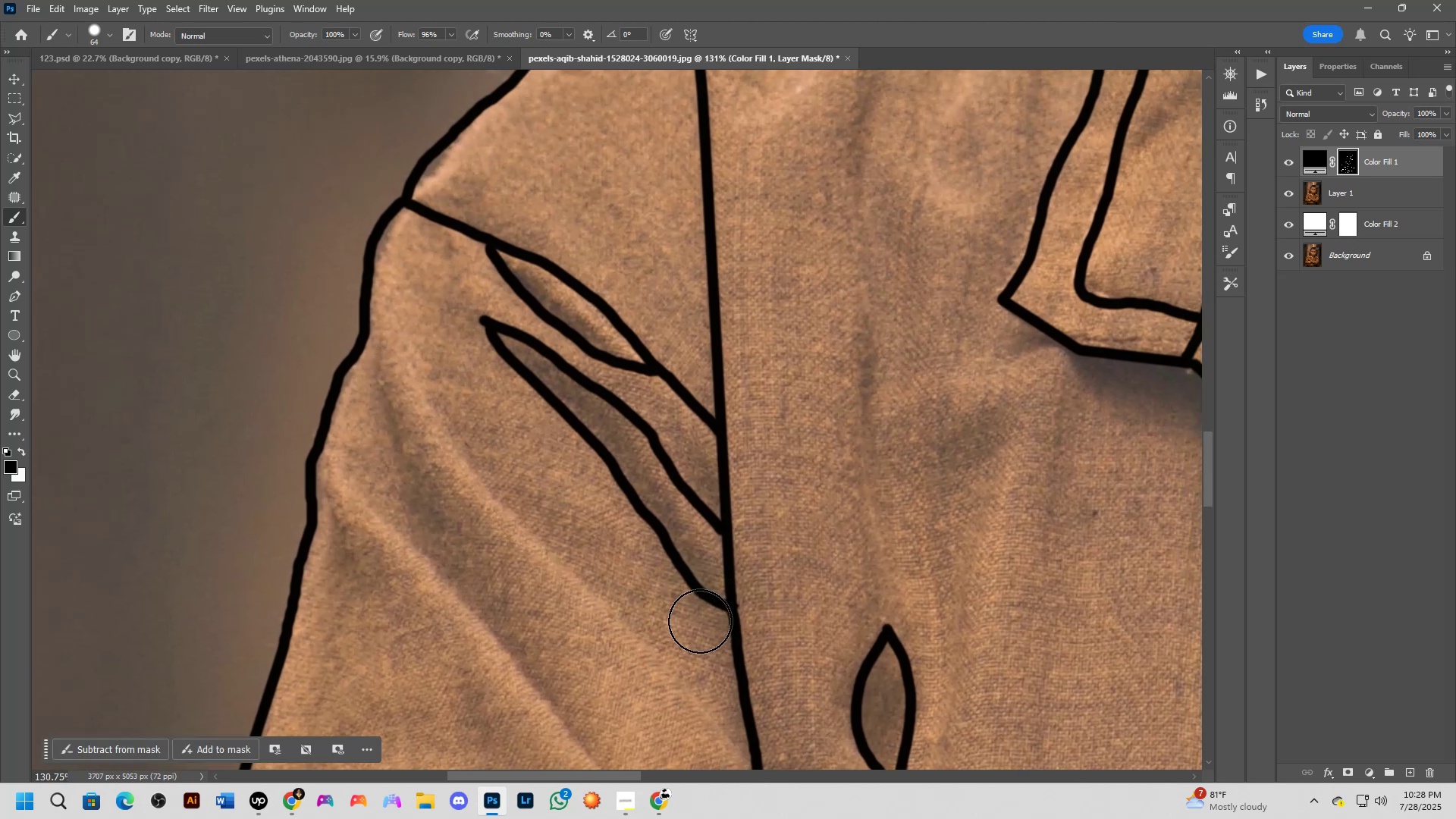 
left_click_drag(start_coordinate=[696, 614], to_coordinate=[435, 224])
 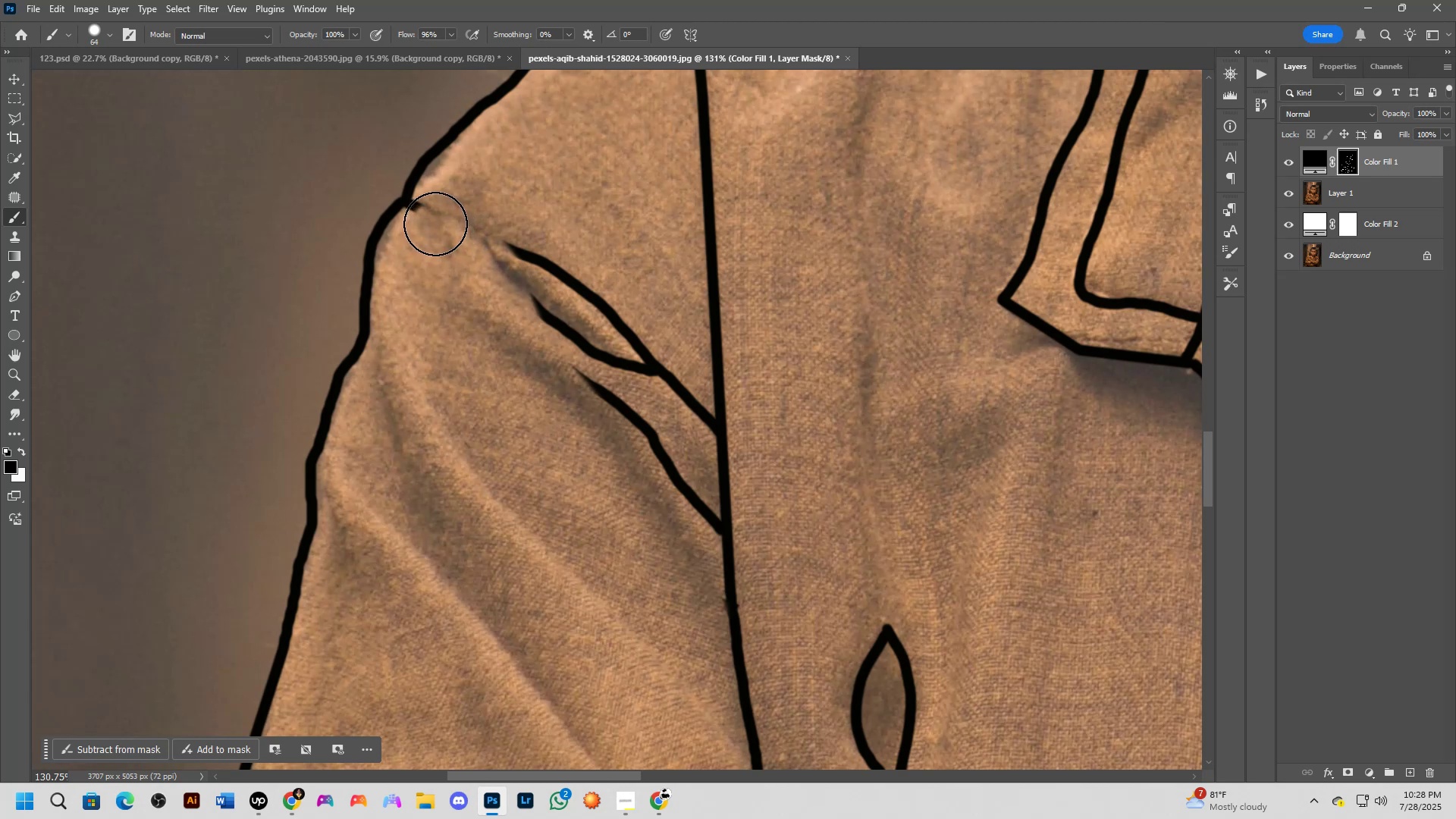 
left_click([435, 224])
 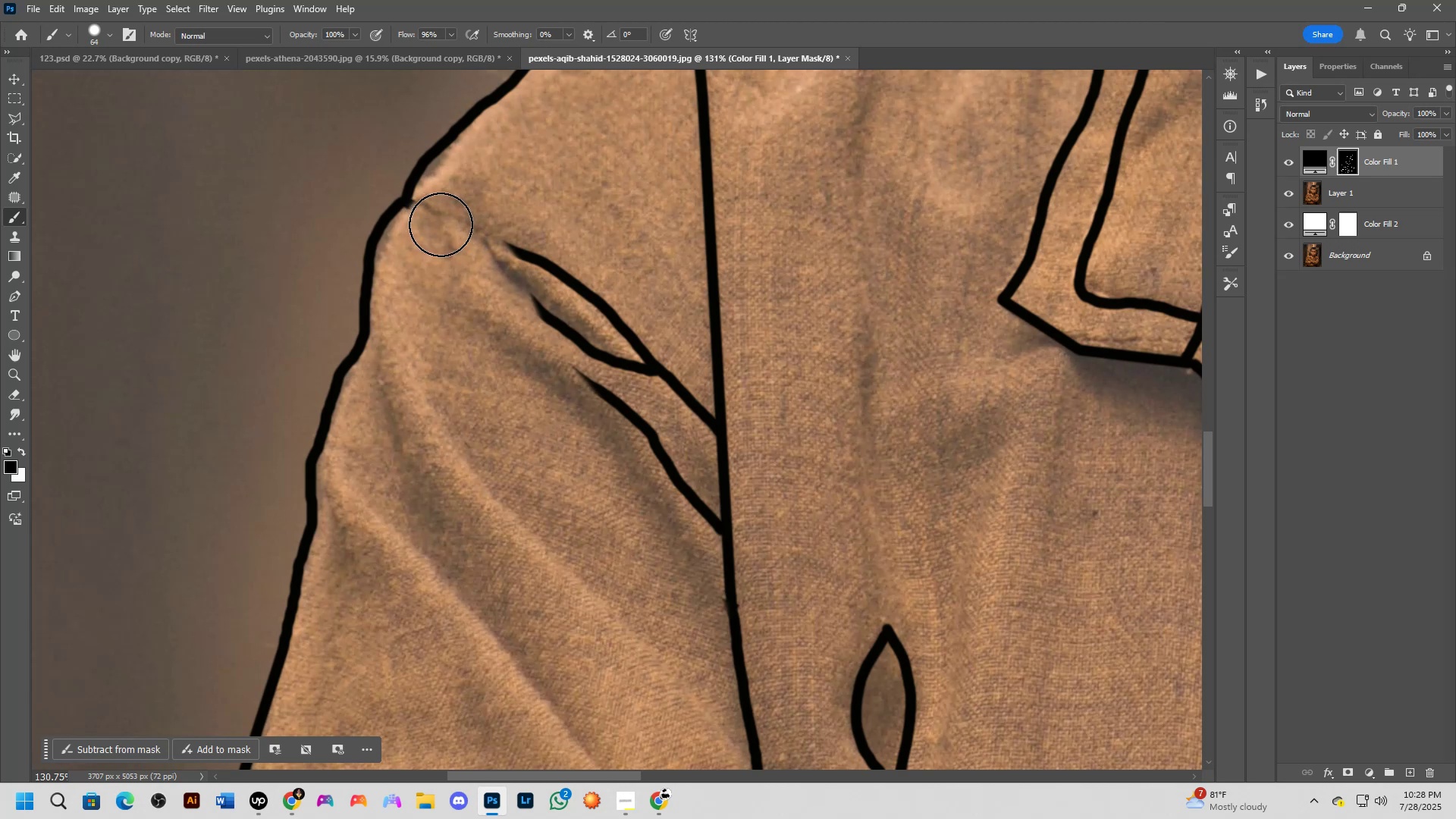 
left_click_drag(start_coordinate=[459, 228], to_coordinate=[661, 422])
 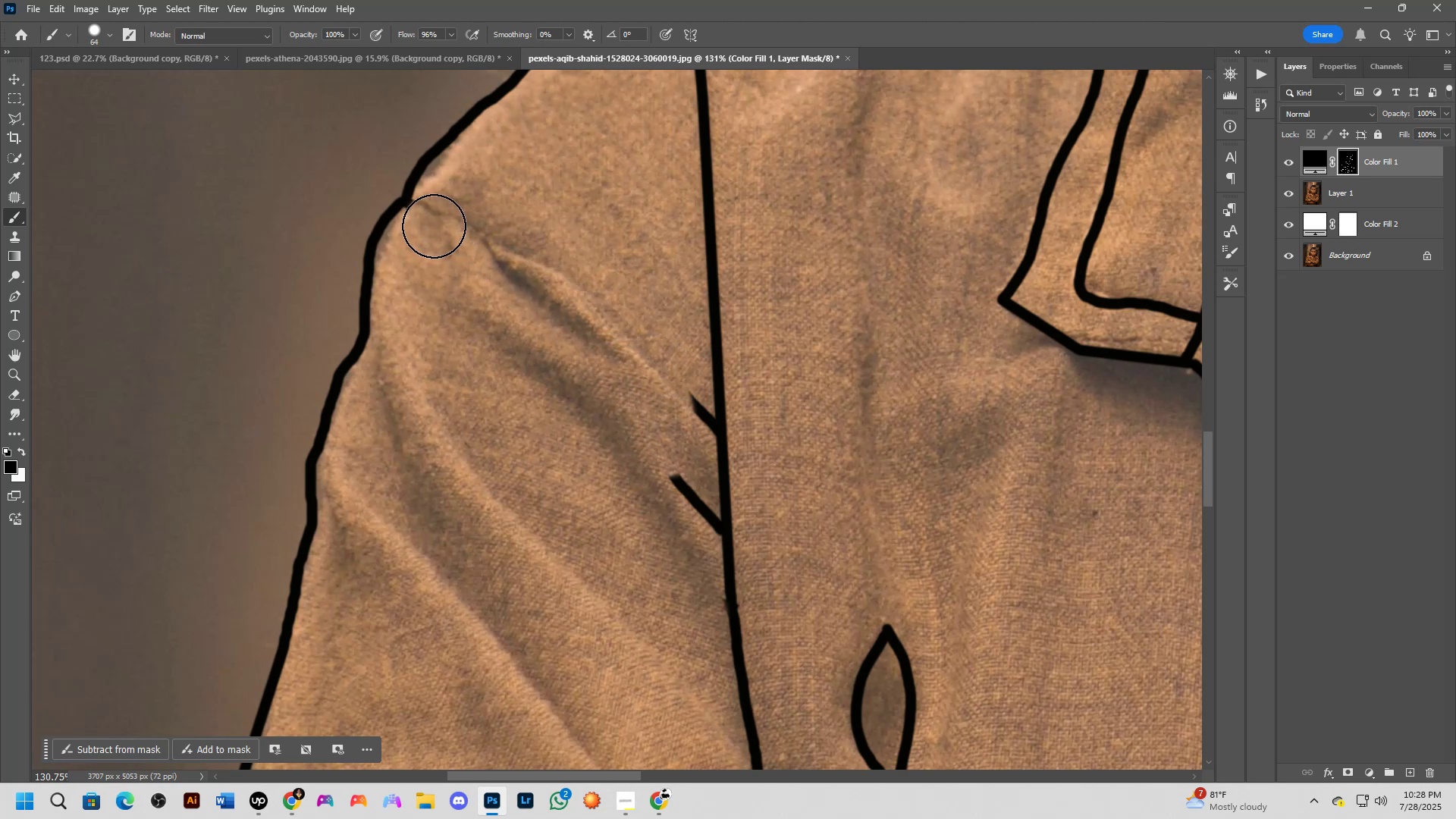 
hold_key(key=Space, duration=0.45)
 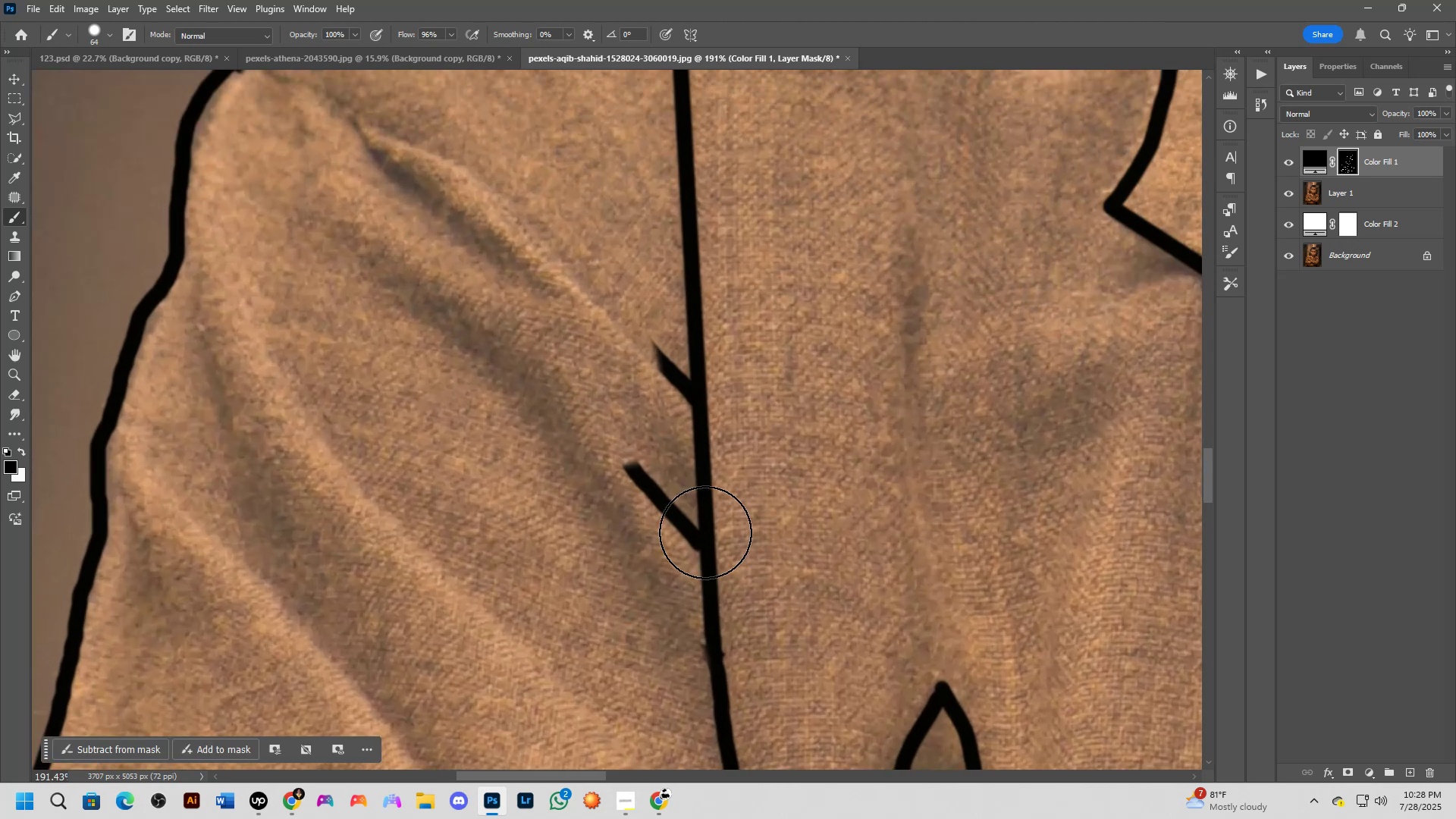 
left_click_drag(start_coordinate=[582, 386], to_coordinate=[566, 397])
 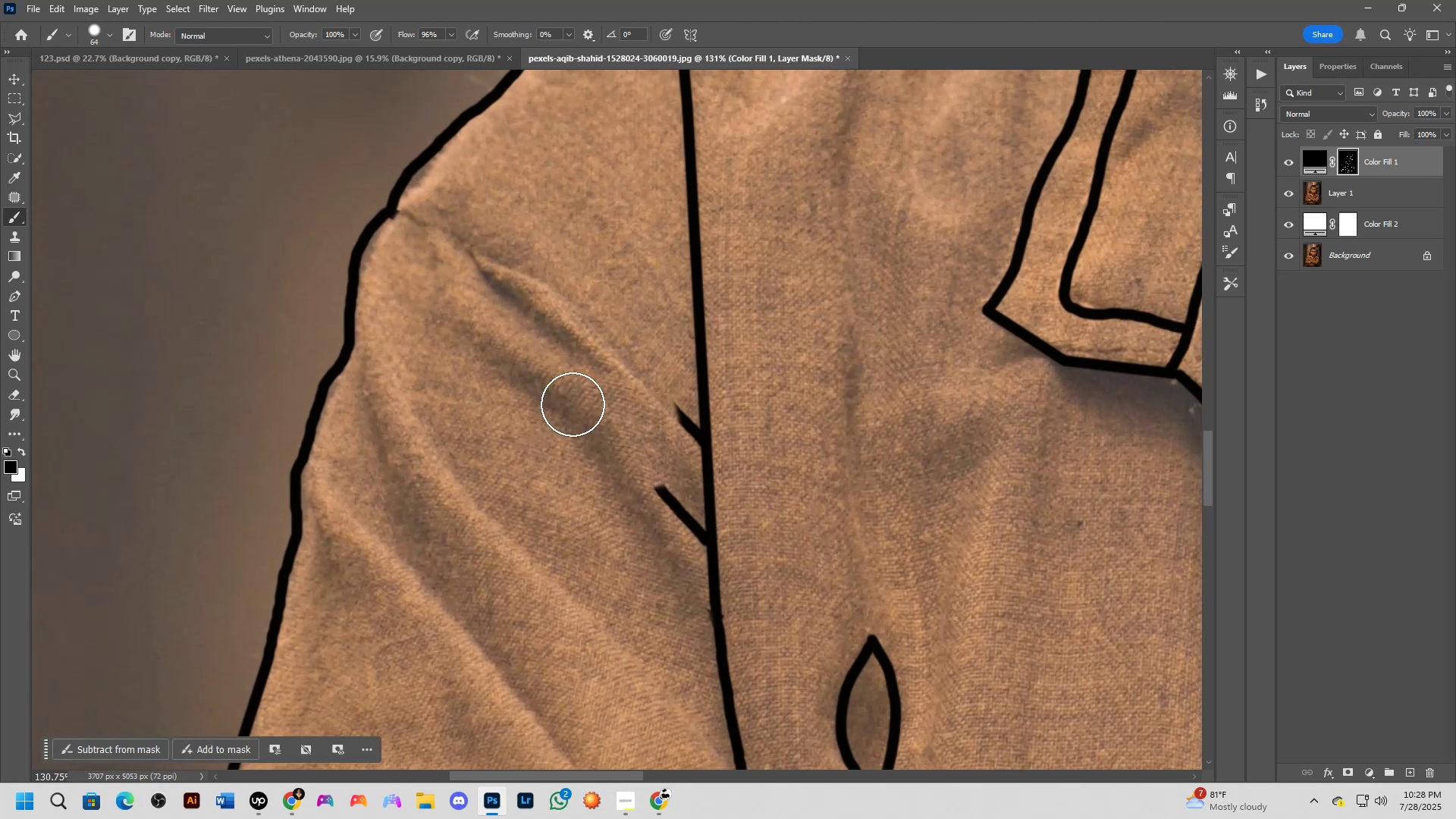 
scroll: coordinate [629, 457], scroll_direction: up, amount: 10.0
 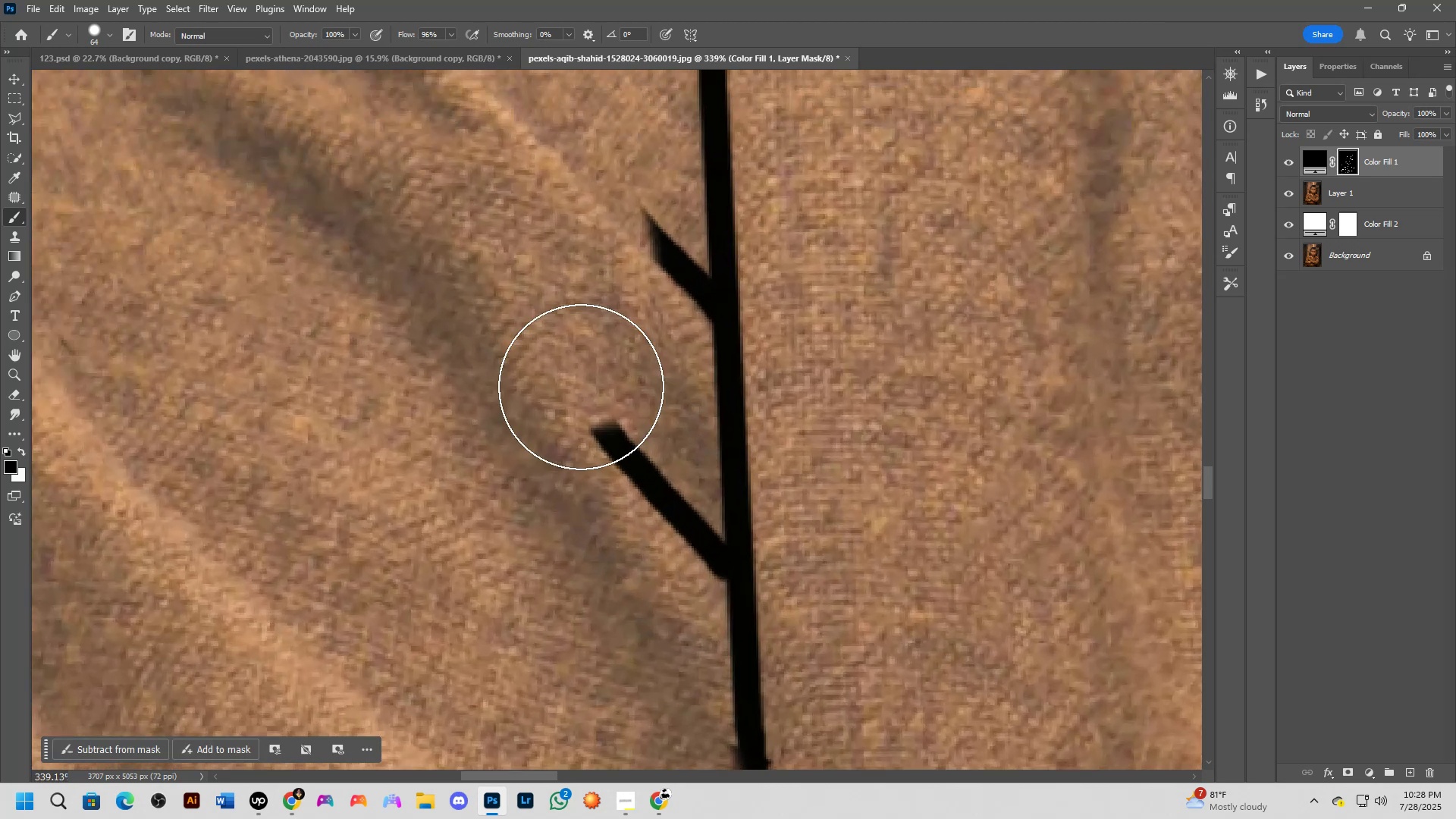 
hold_key(key=Space, duration=0.5)
 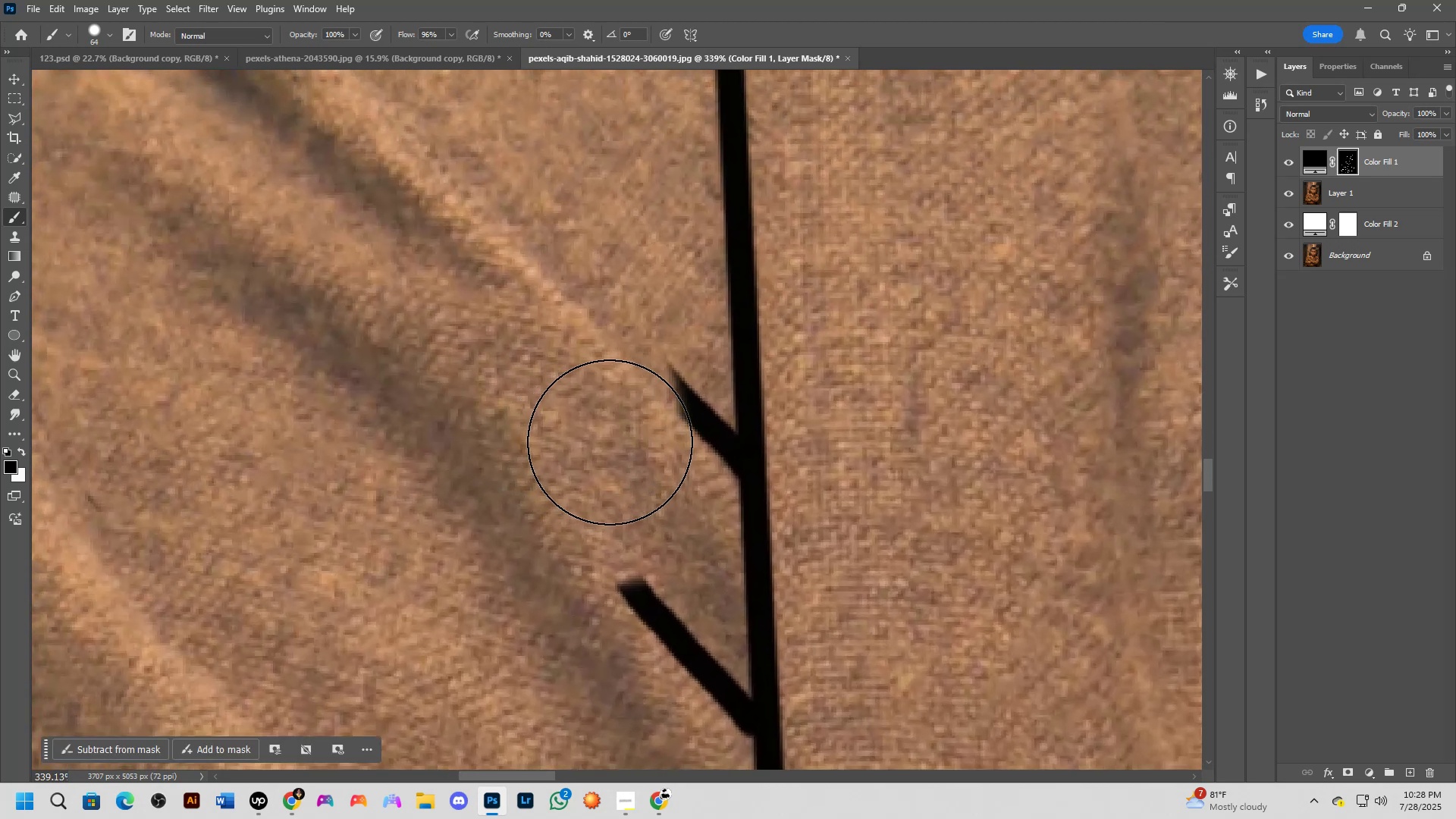 
left_click_drag(start_coordinate=[494, 262], to_coordinate=[520, 416])
 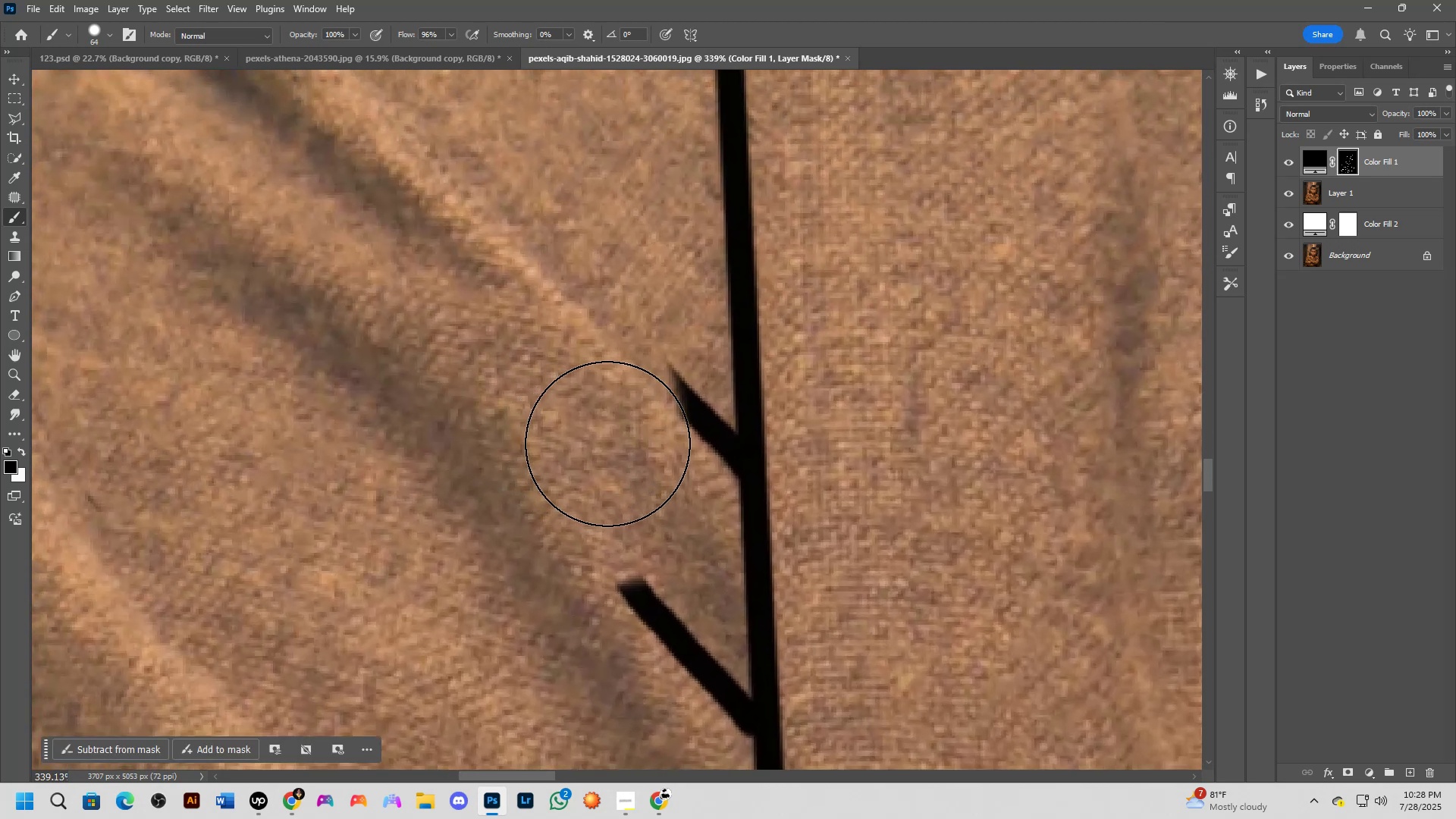 
left_click_drag(start_coordinate=[626, 428], to_coordinate=[651, 450])
 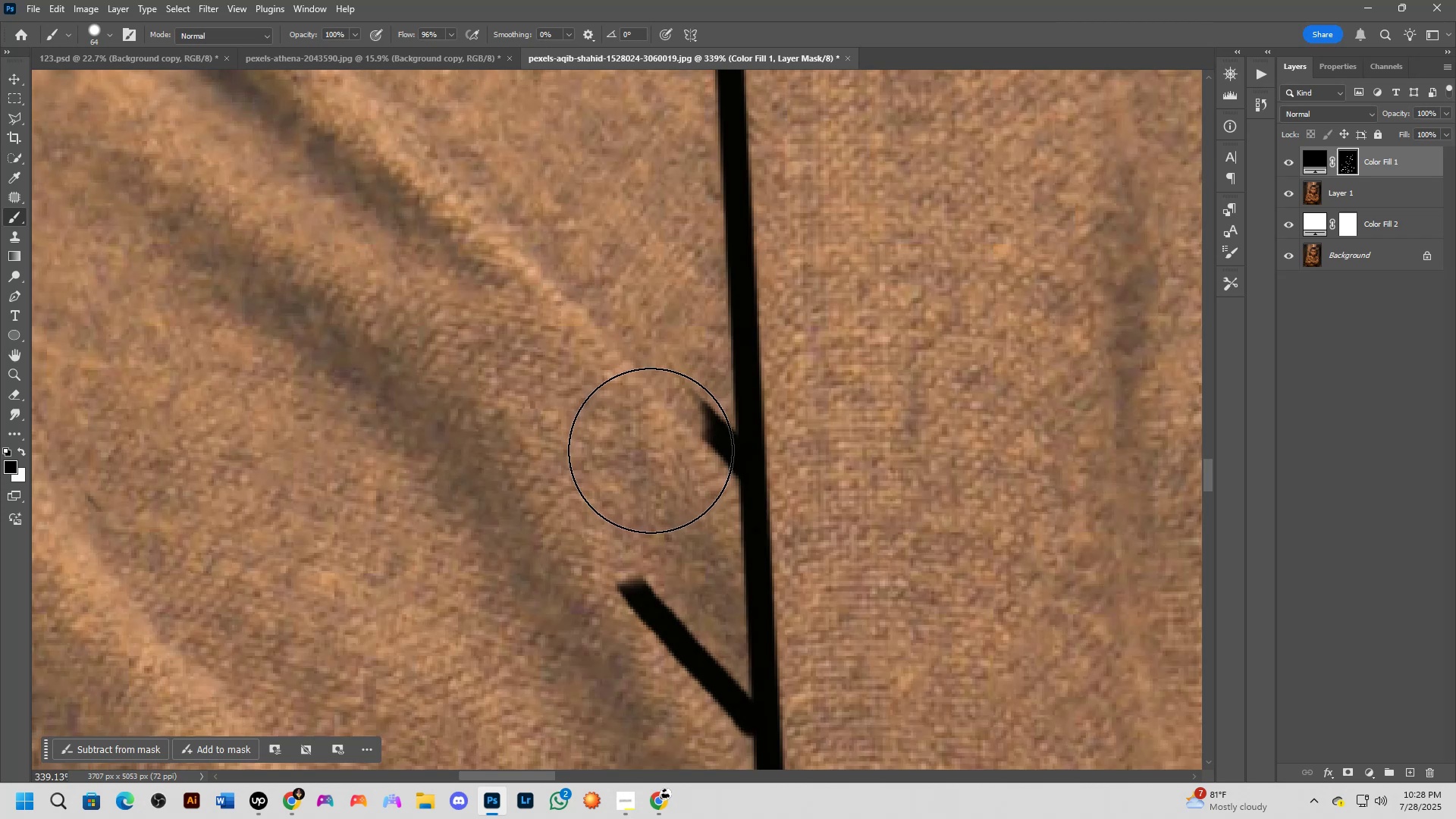 
left_click([651, 450])
 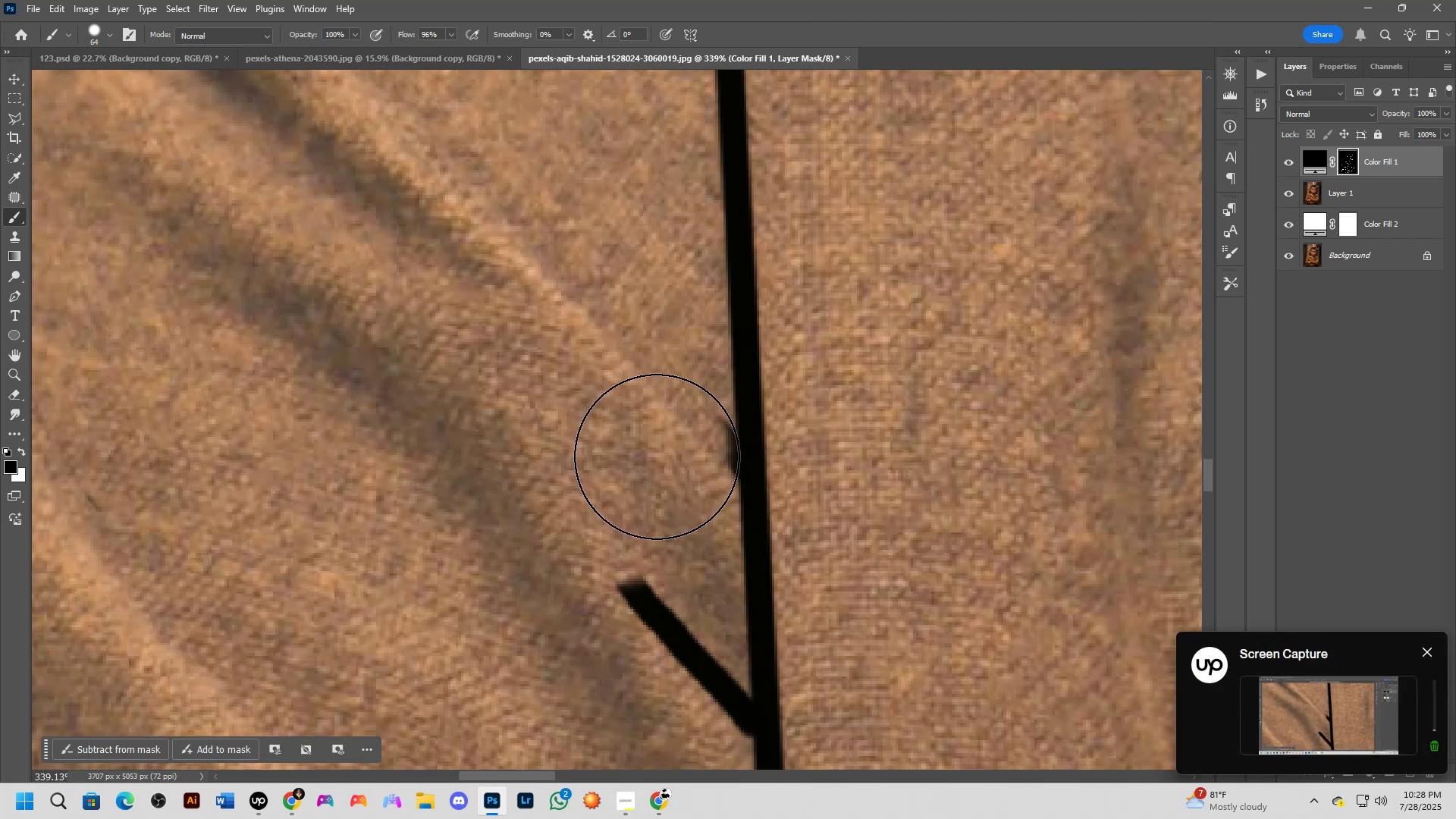 
left_click([657, 457])
 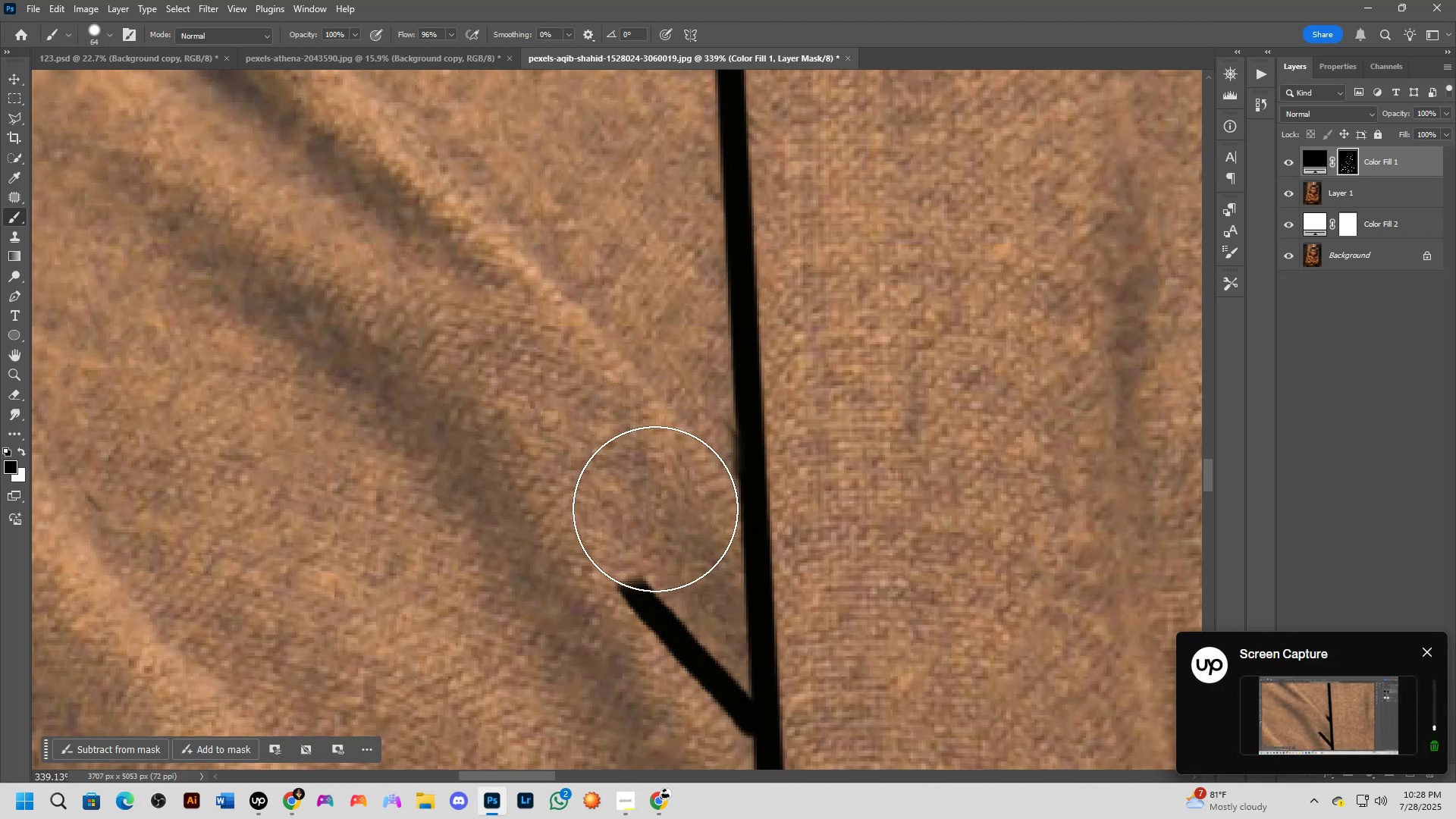 
left_click_drag(start_coordinate=[659, 607], to_coordinate=[659, 627])
 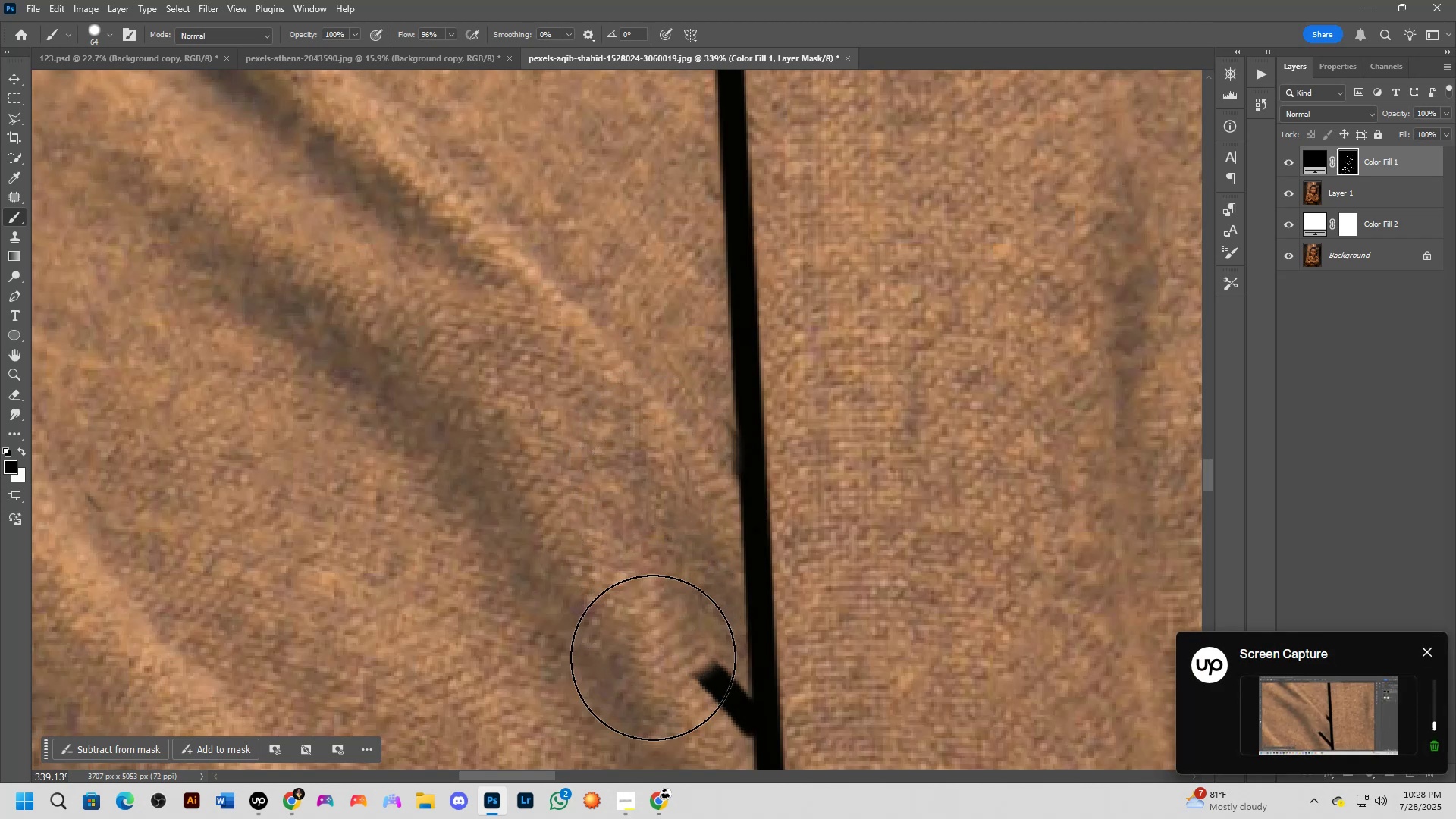 
hold_key(key=Space, duration=0.59)
 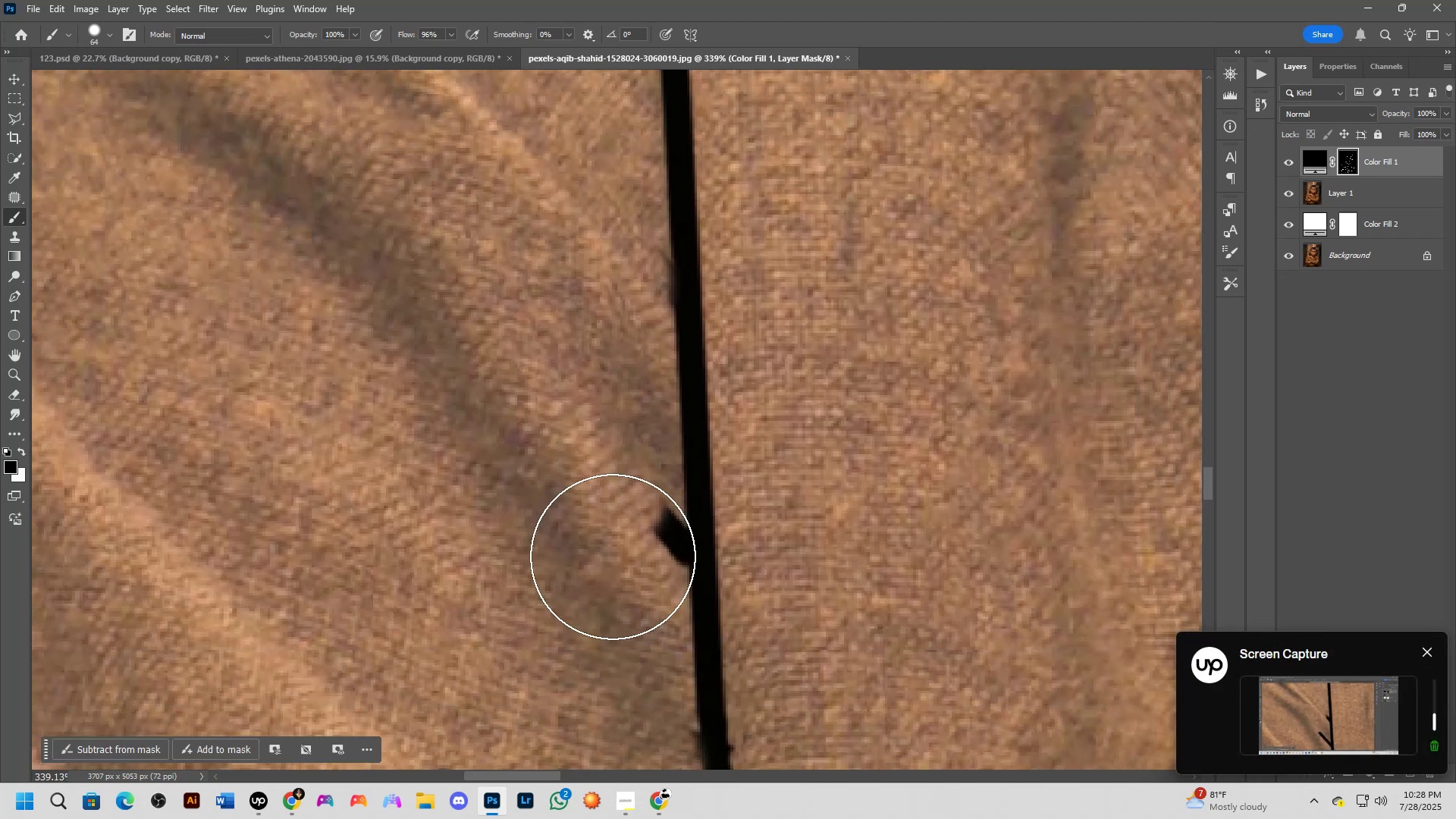 
left_click_drag(start_coordinate=[648, 661], to_coordinate=[584, 491])
 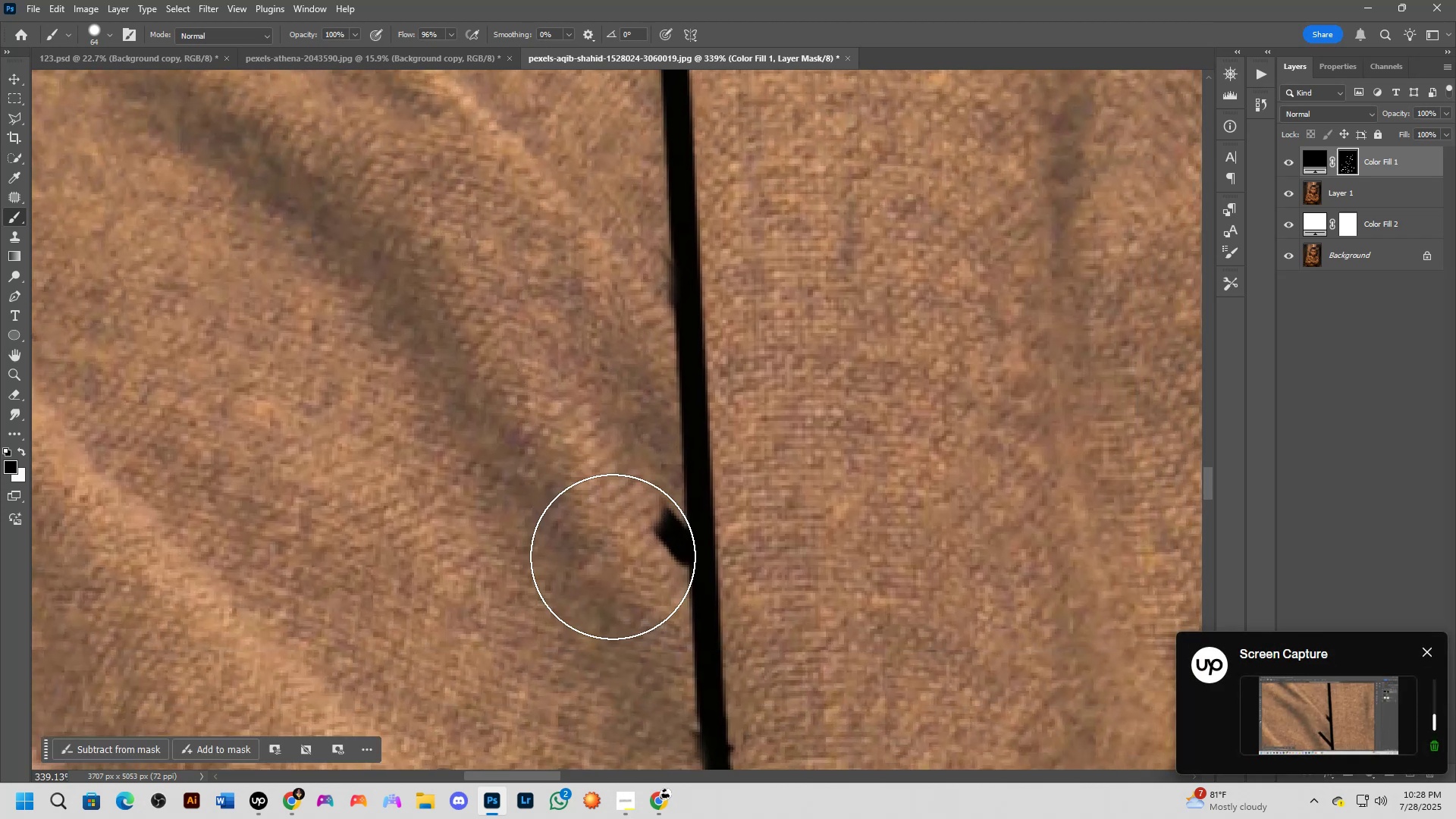 
left_click([613, 557])
 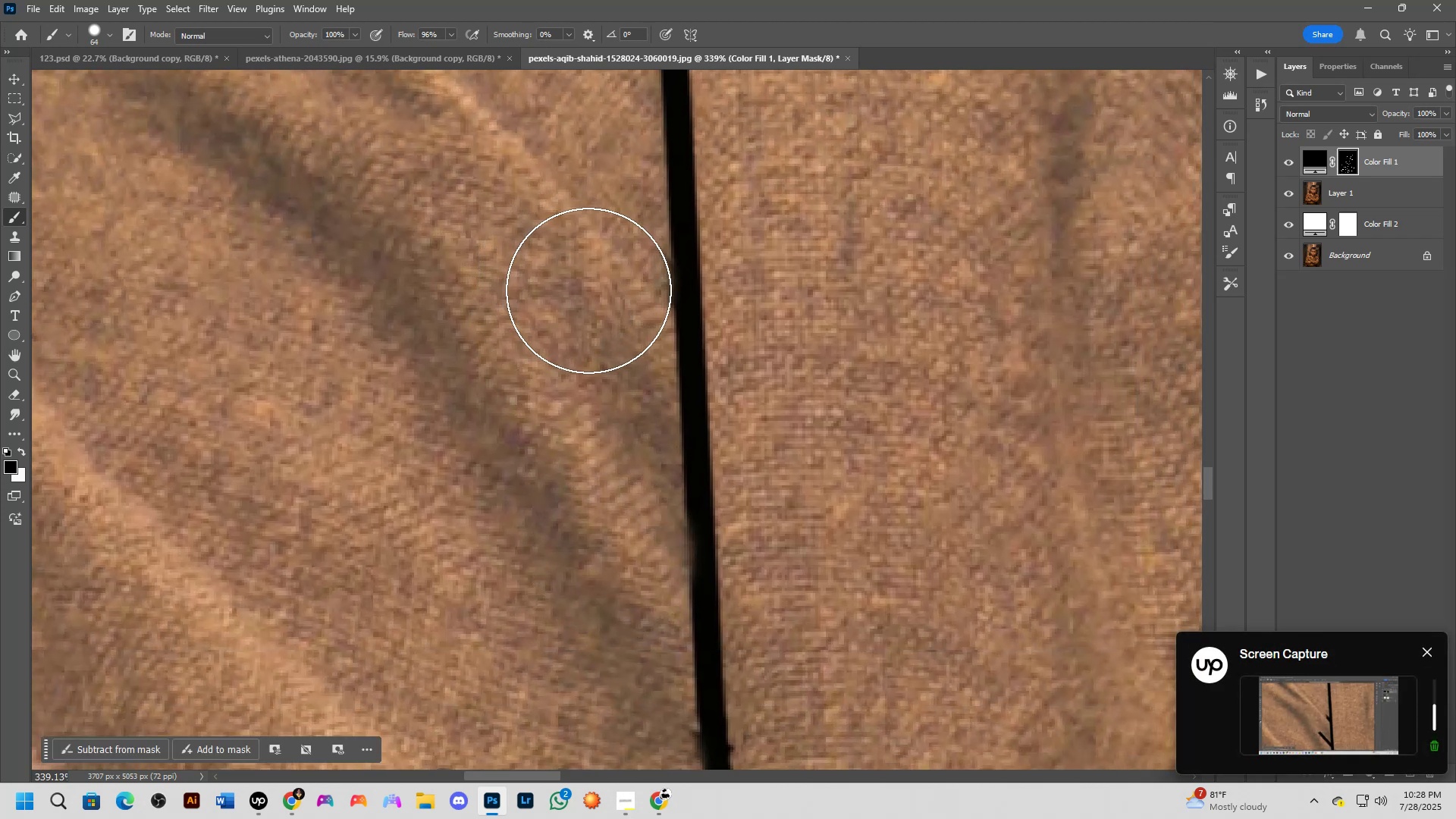 
left_click([595, 287])
 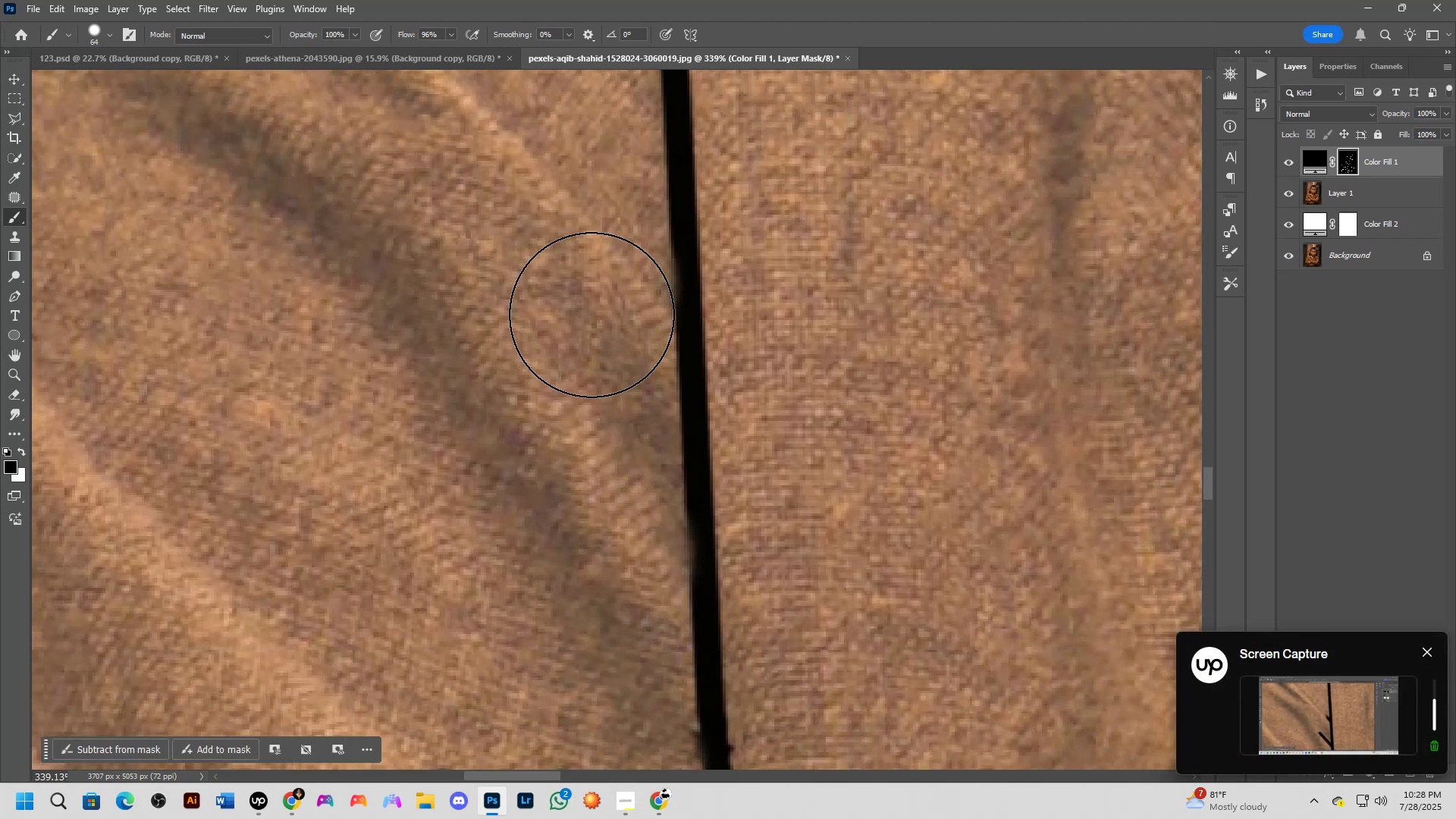 
hold_key(key=Space, duration=0.45)
 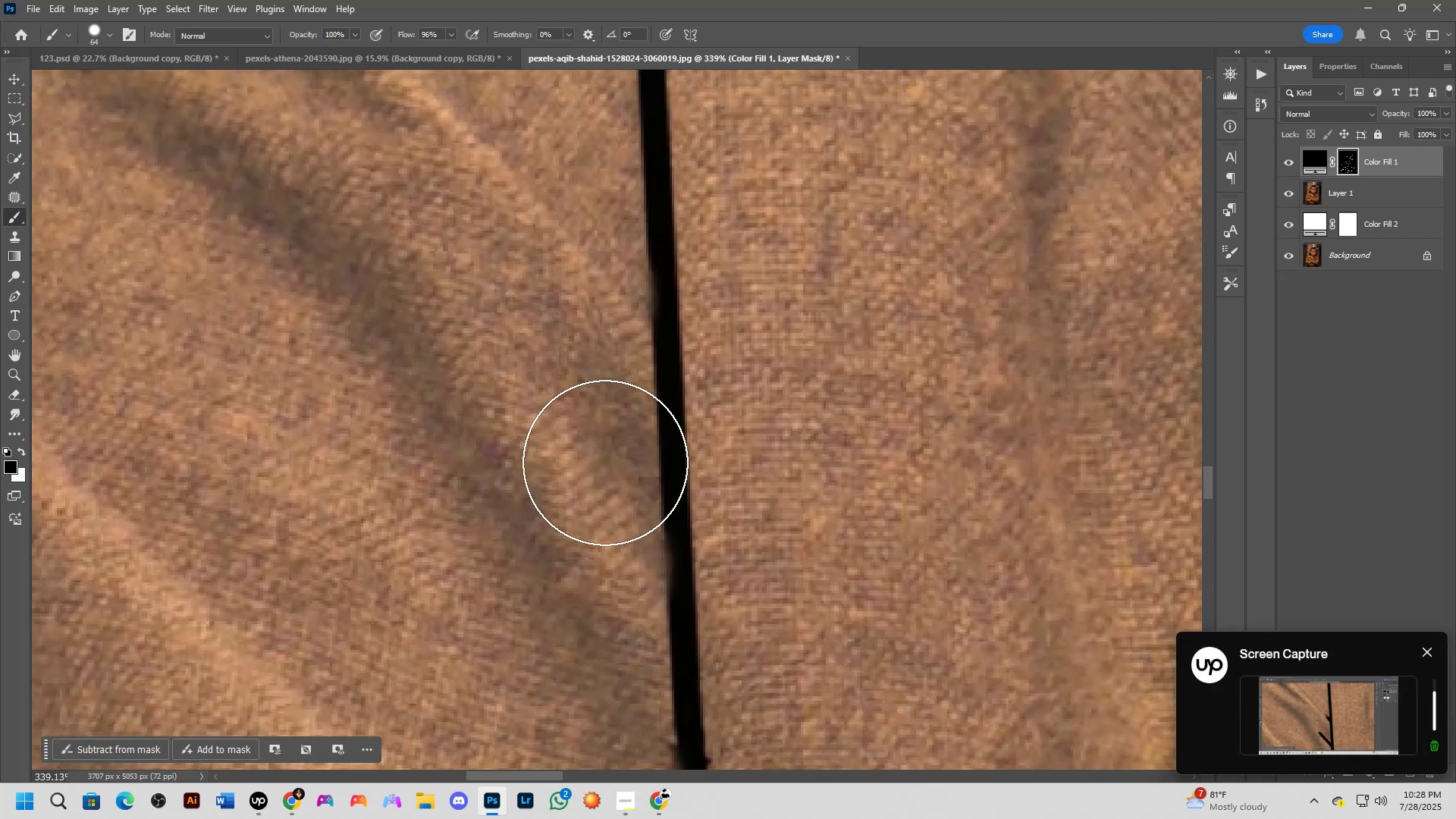 
left_click_drag(start_coordinate=[628, 437], to_coordinate=[605, 450])
 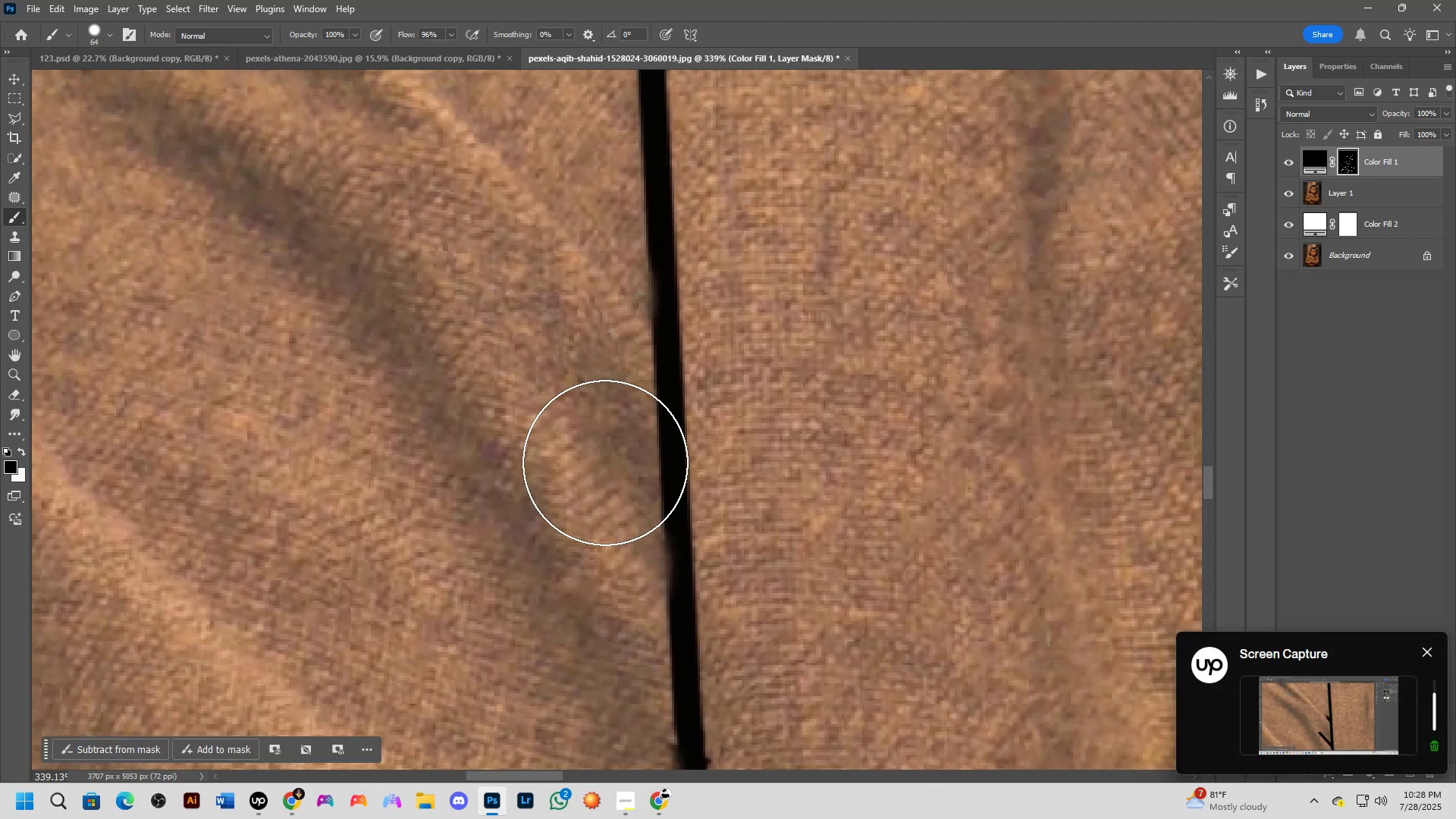 
scroll: coordinate [702, 441], scroll_direction: down, amount: 22.0
 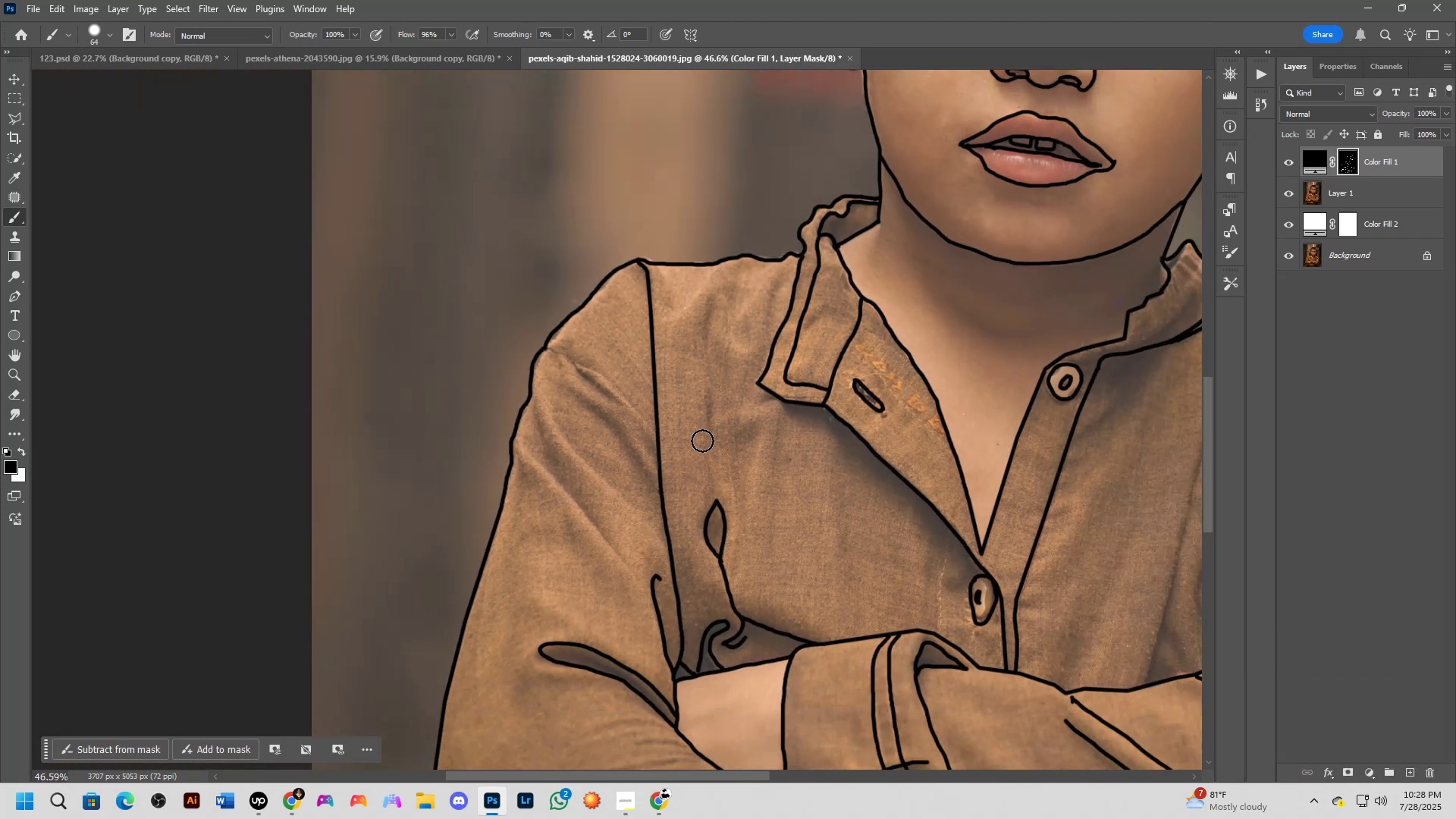 
hold_key(key=Space, duration=0.6)
 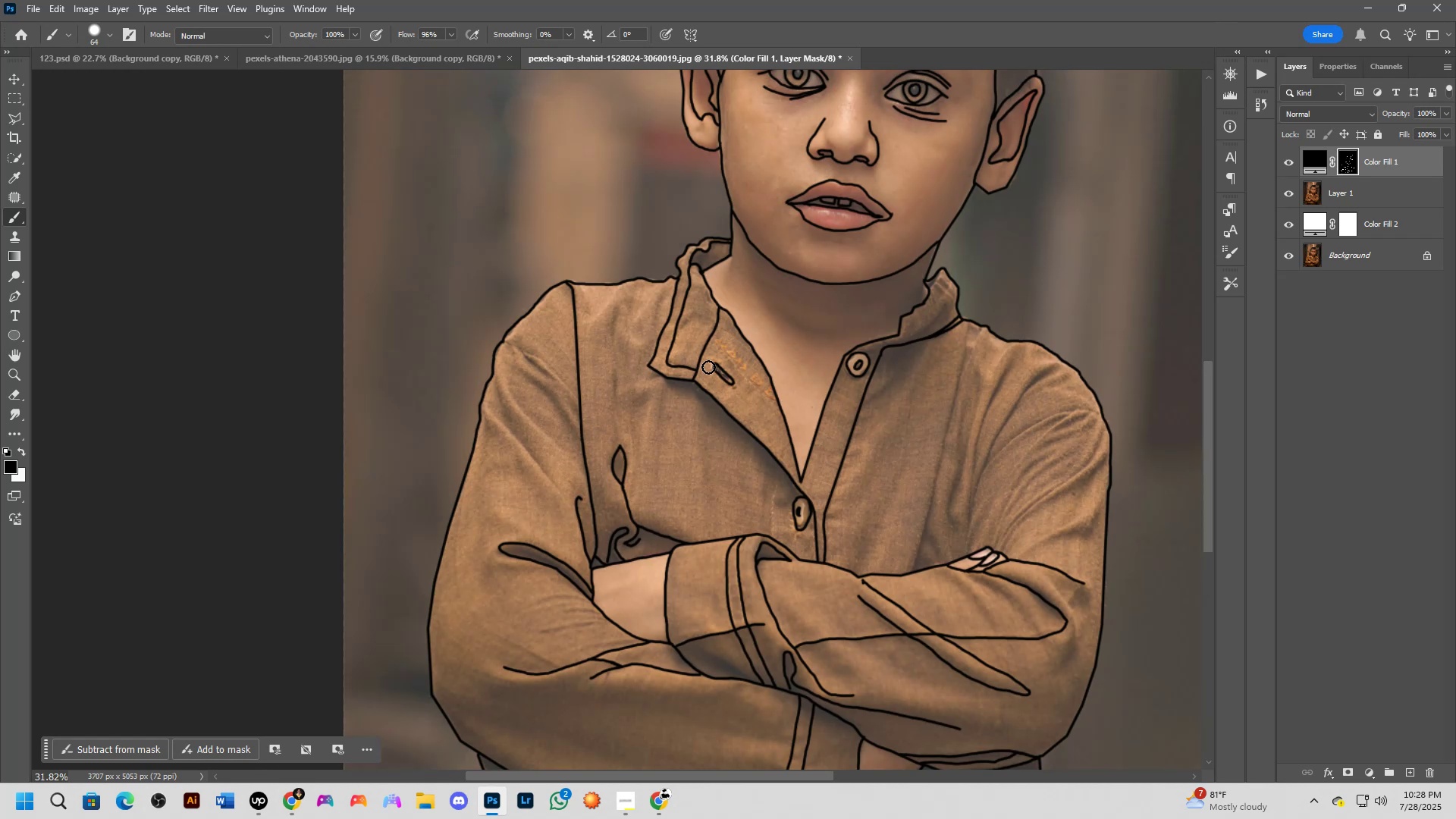 
left_click_drag(start_coordinate=[838, 383], to_coordinate=[714, 360])
 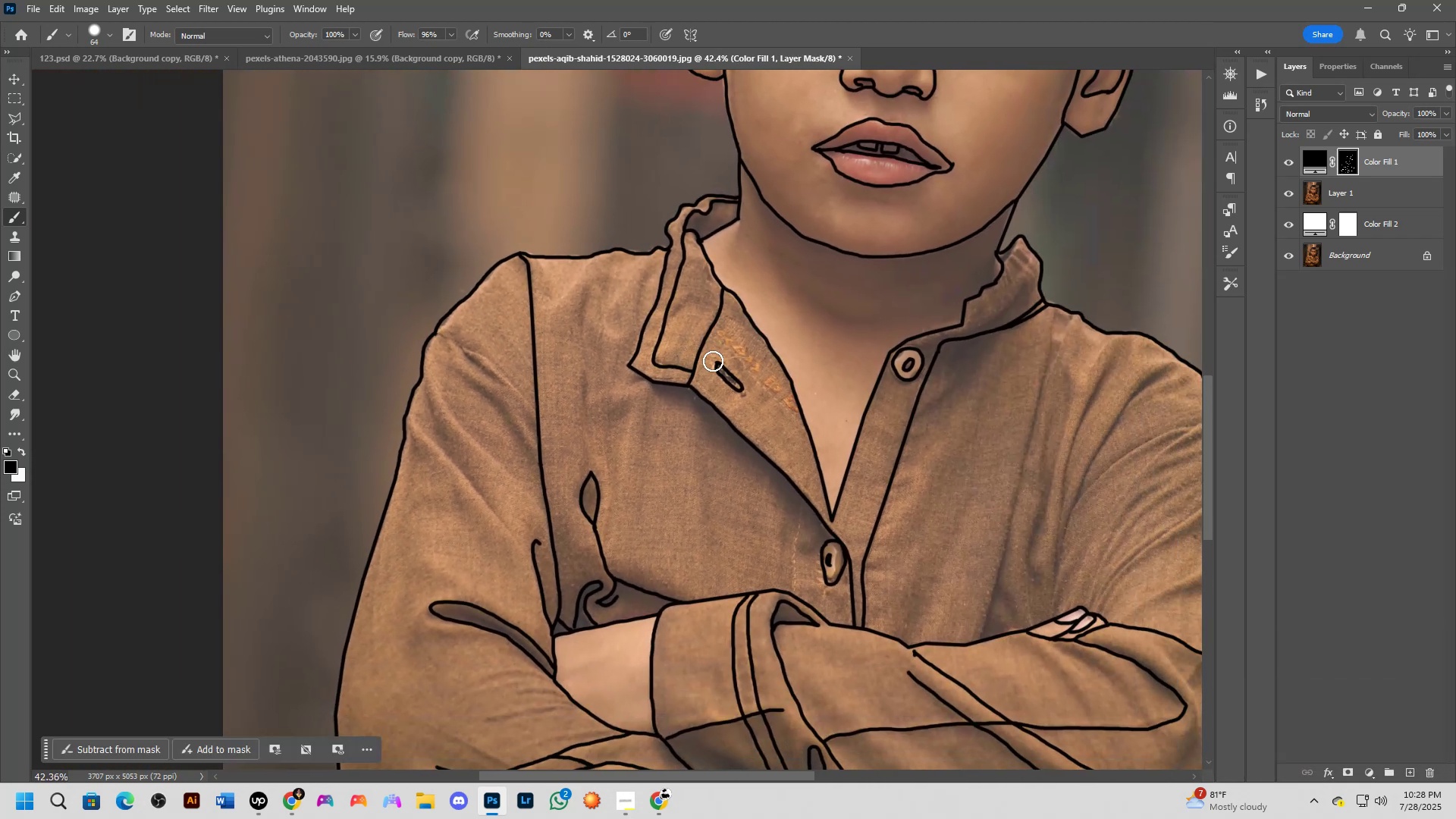 
scroll: coordinate [708, 367], scroll_direction: down, amount: 4.0
 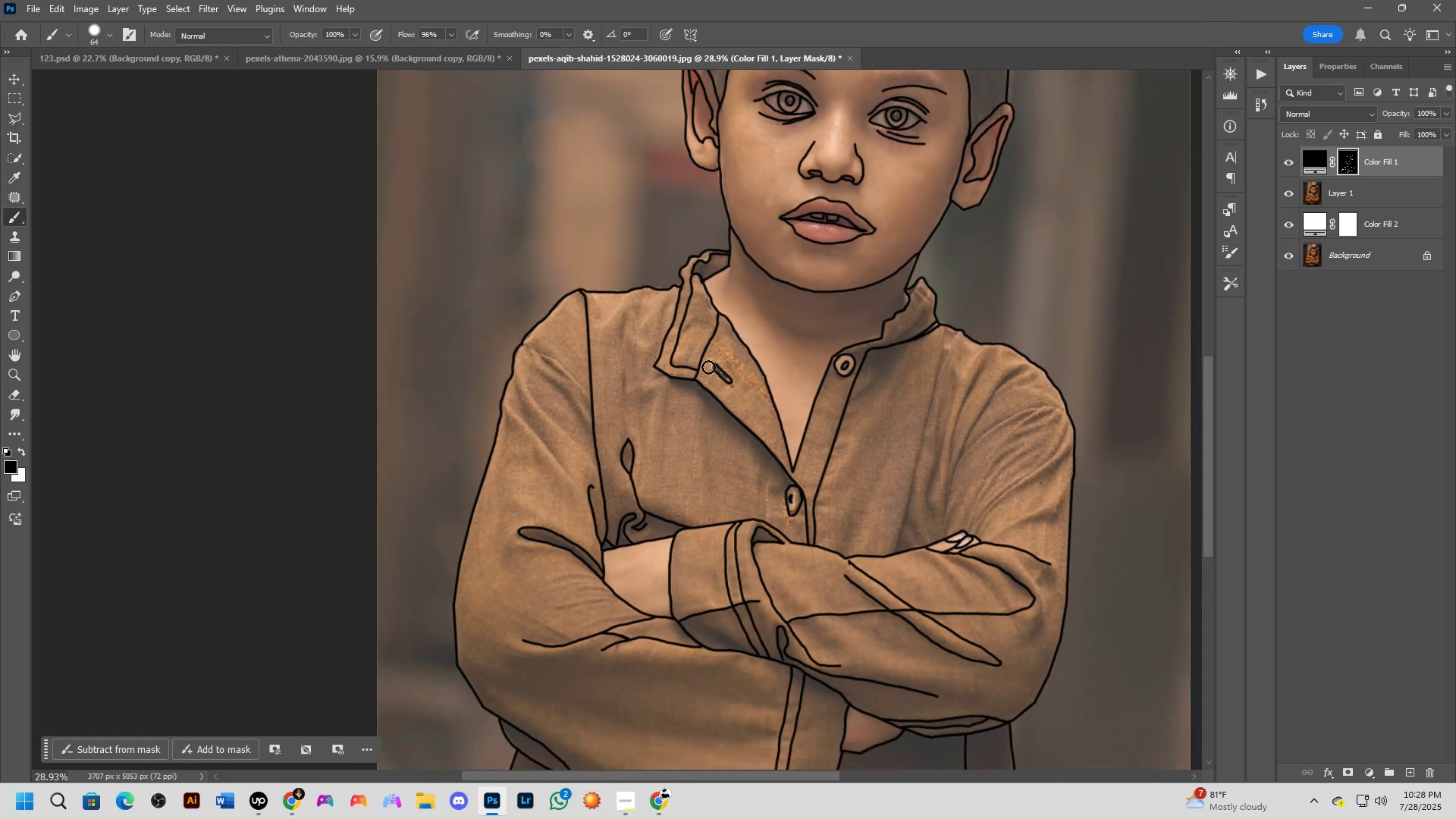 
key(X)
 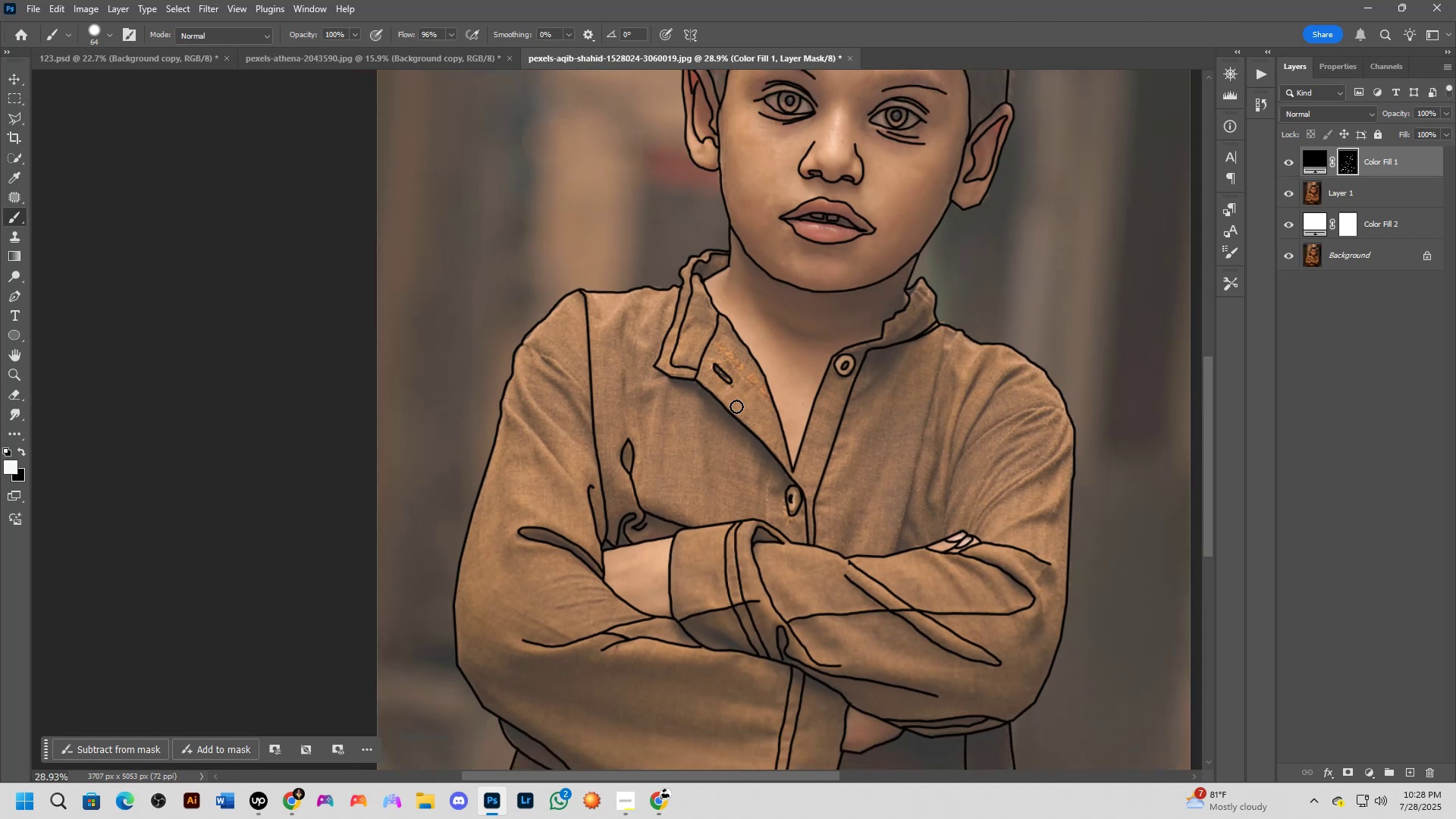 
hold_key(key=Space, duration=0.63)
 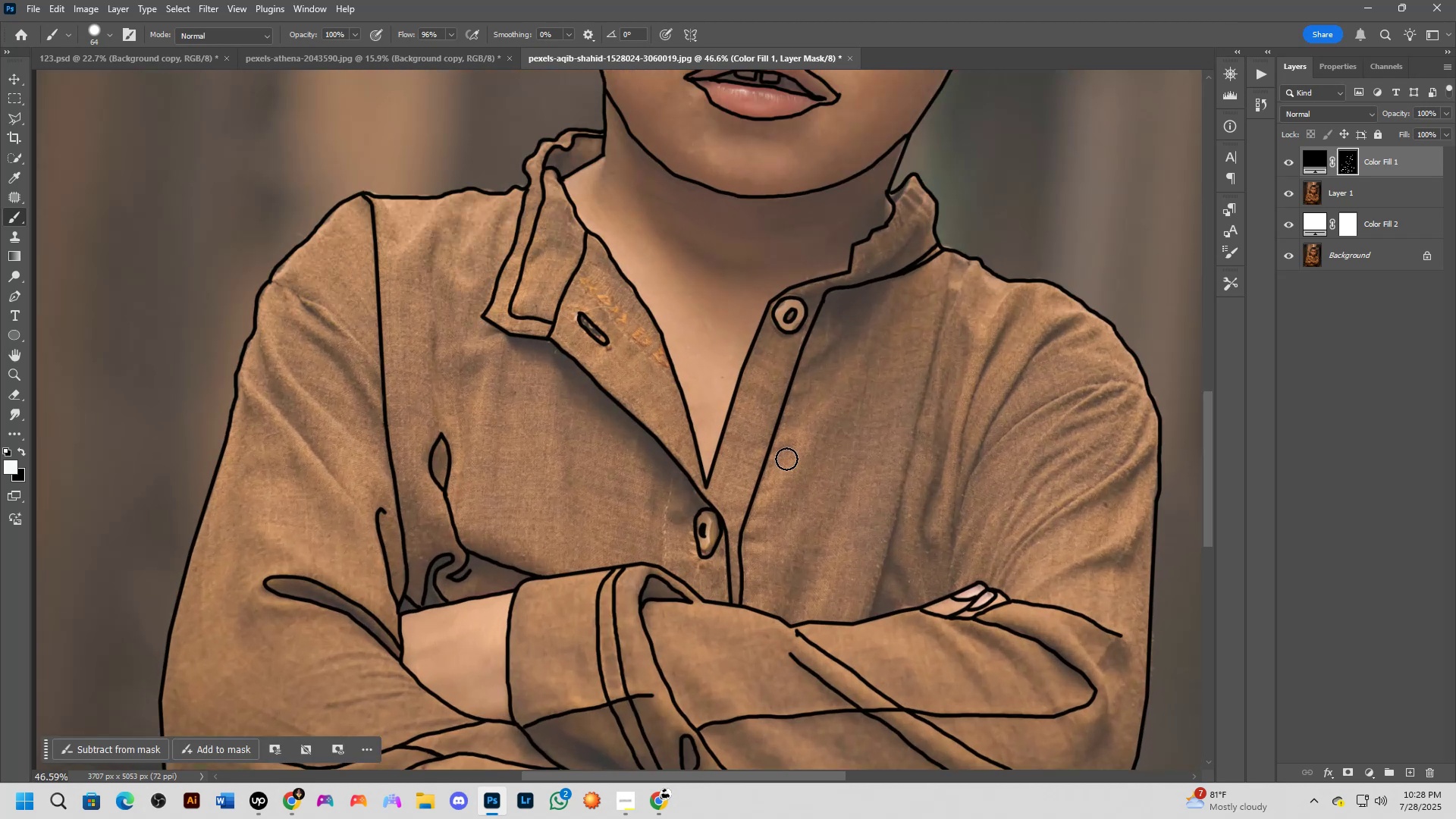 
left_click_drag(start_coordinate=[840, 455], to_coordinate=[784, 460])
 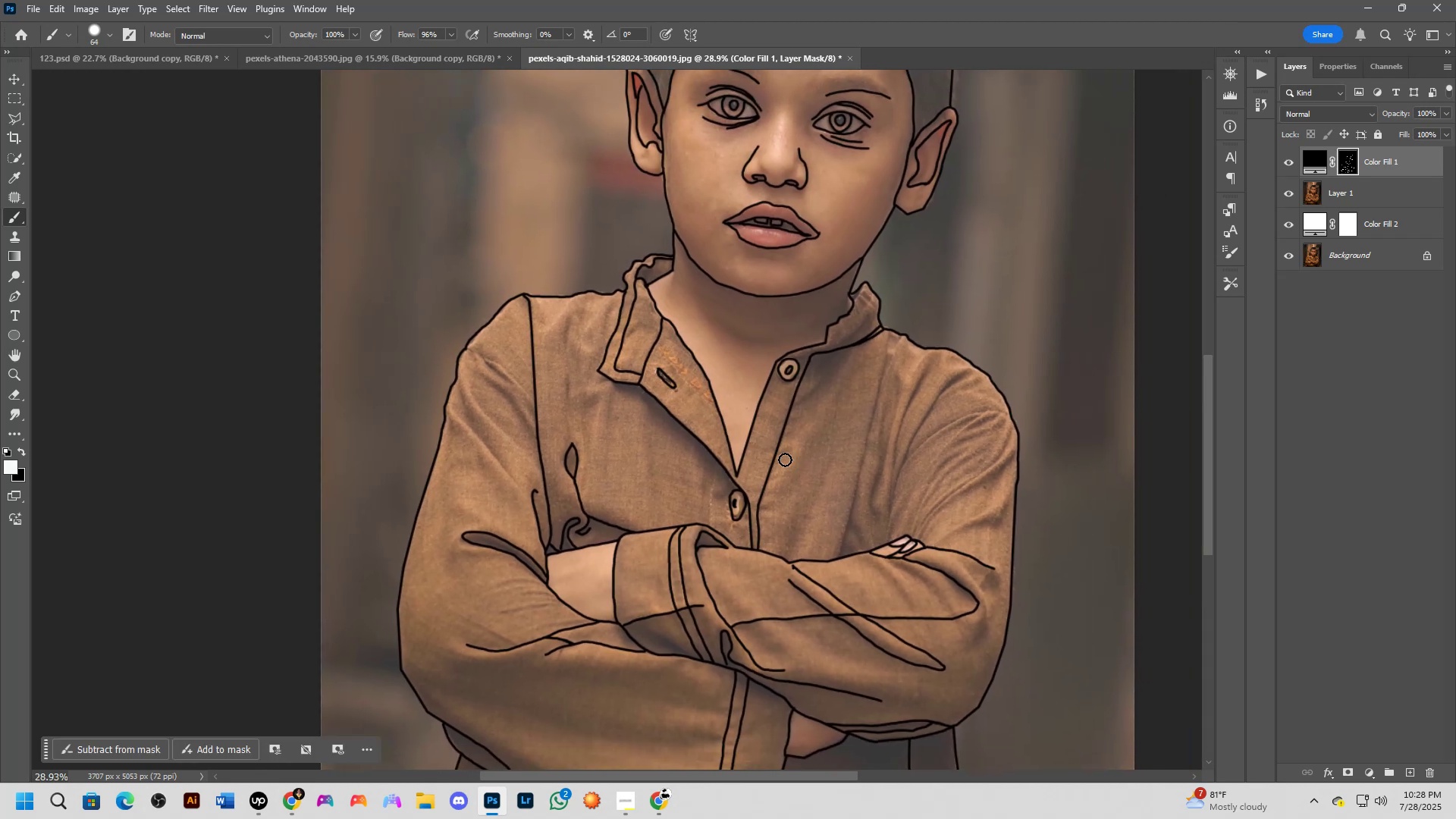 
scroll: coordinate [786, 459], scroll_direction: up, amount: 9.0
 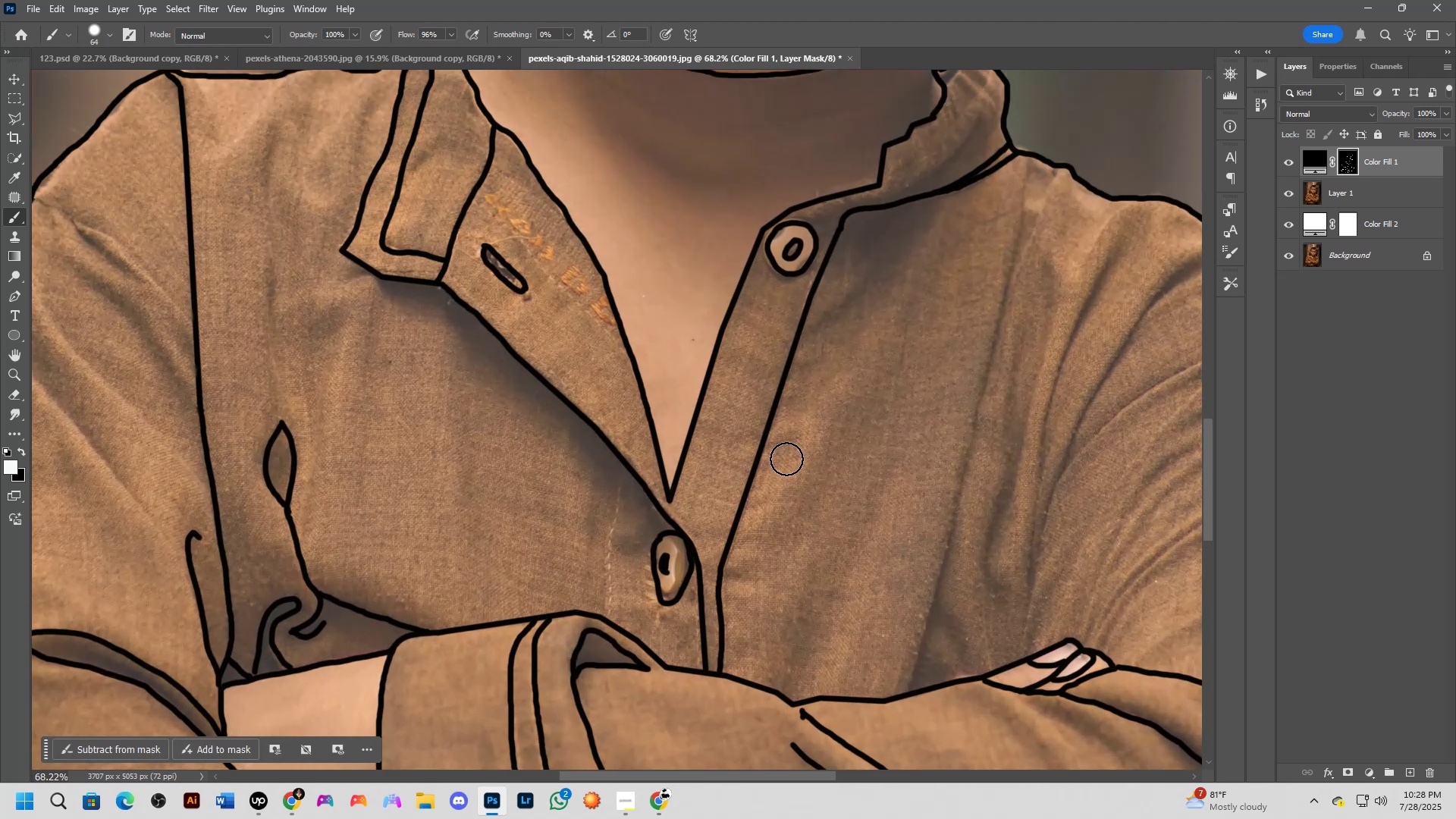 
hold_key(key=Space, duration=0.51)
 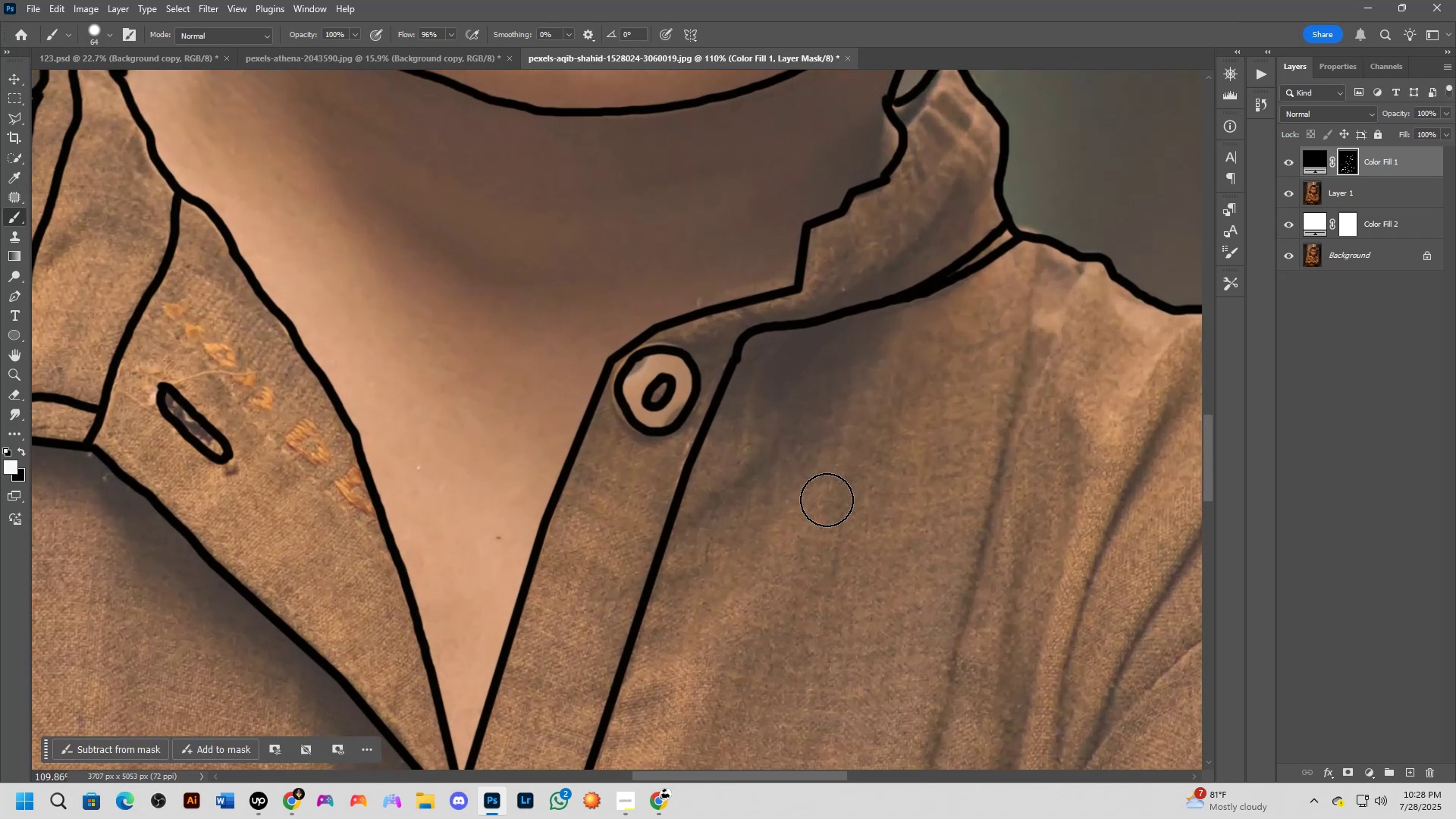 
left_click_drag(start_coordinate=[883, 337], to_coordinate=[813, 520])
 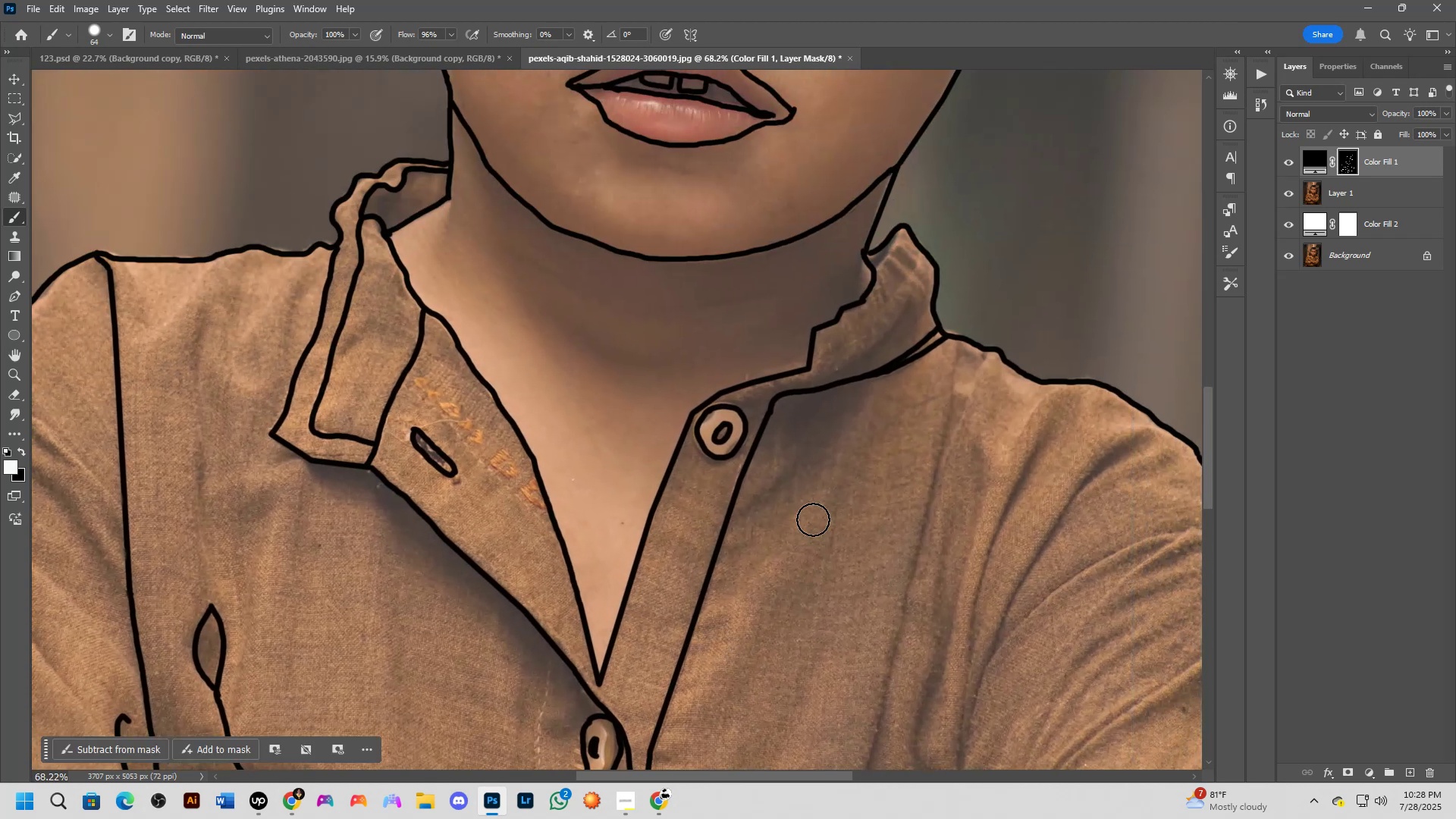 
scroll: coordinate [827, 500], scroll_direction: up, amount: 5.0
 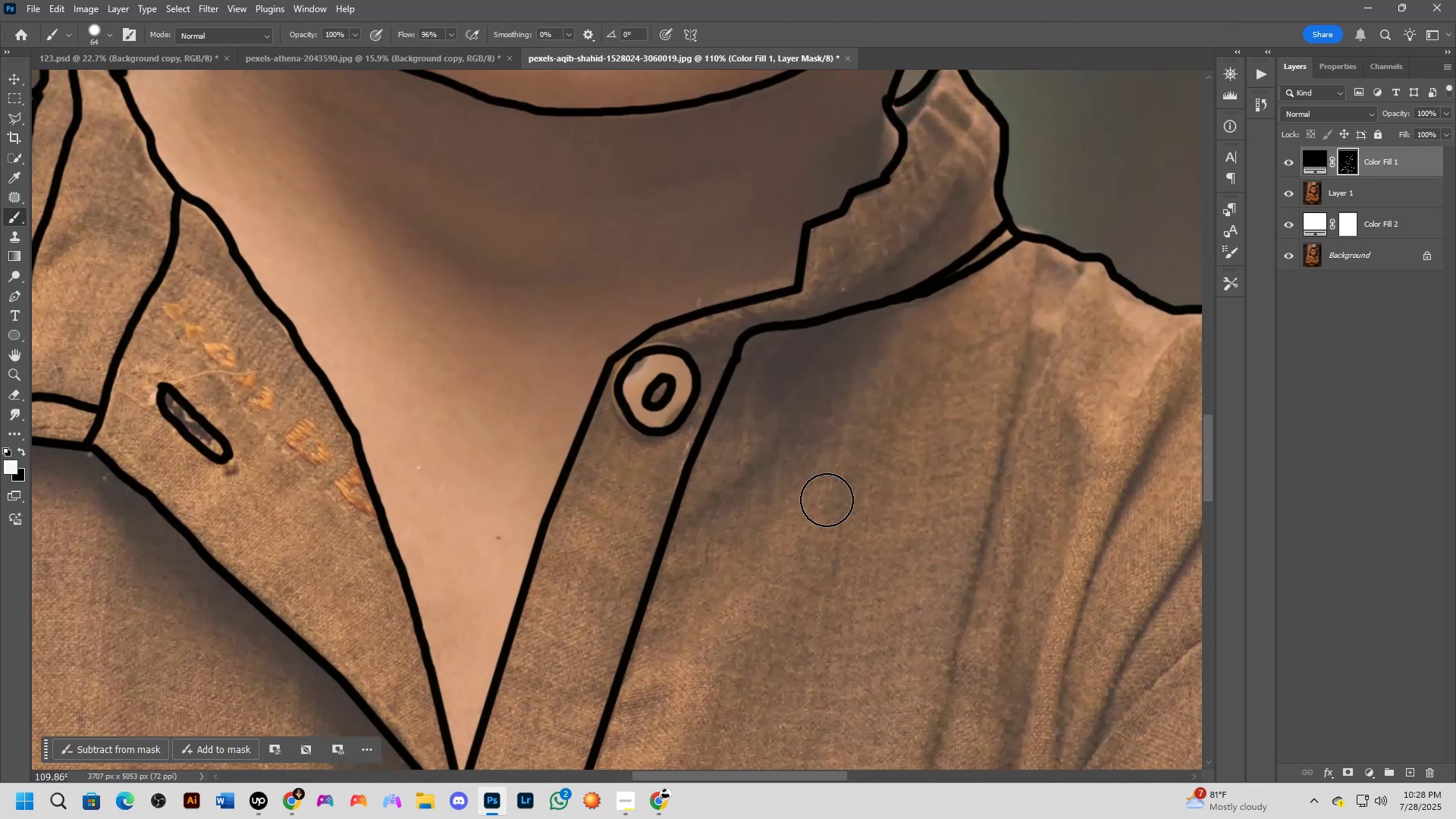 
hold_key(key=Space, duration=0.56)
 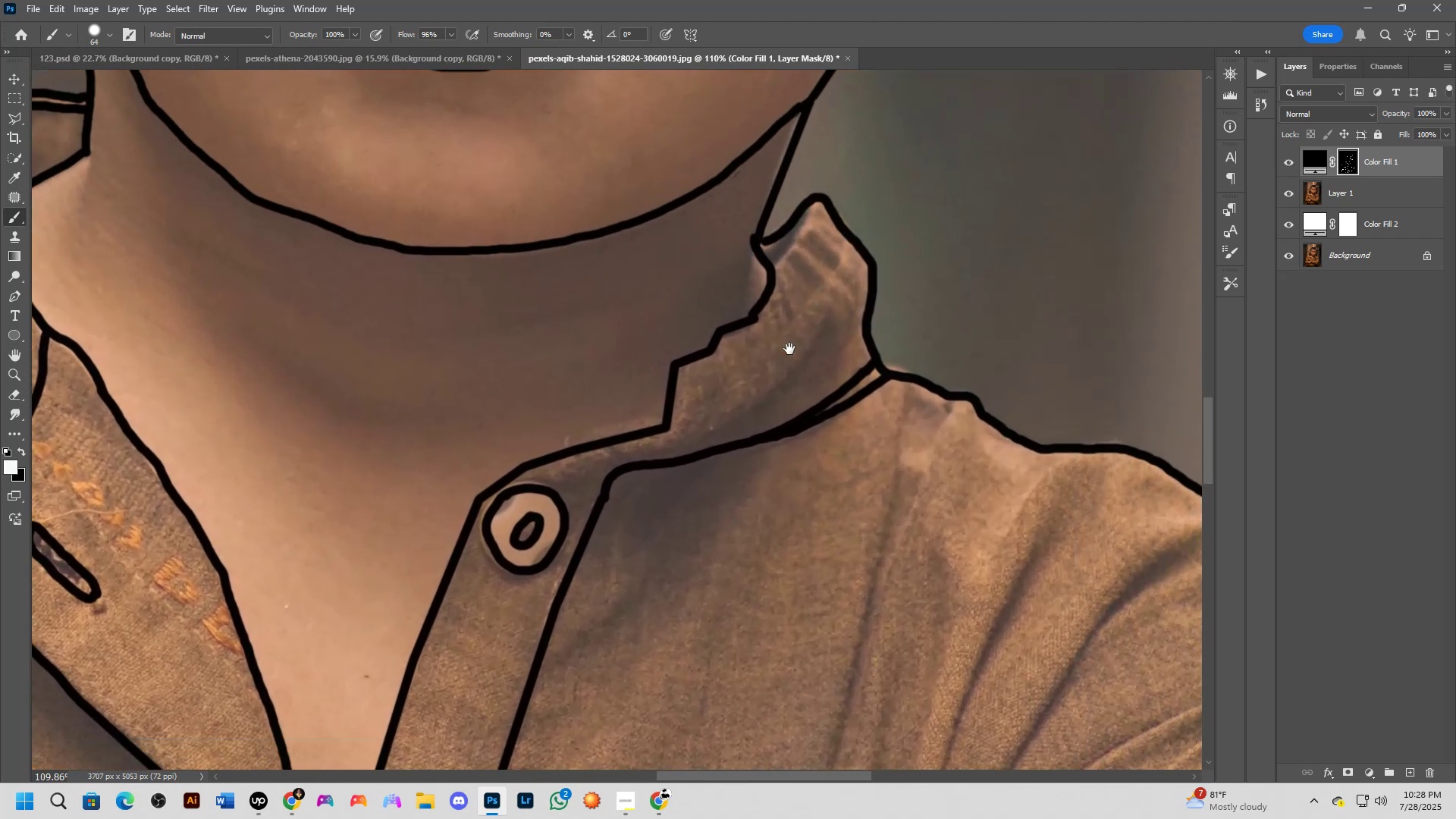 
left_click_drag(start_coordinate=[974, 358], to_coordinate=[845, 493])
 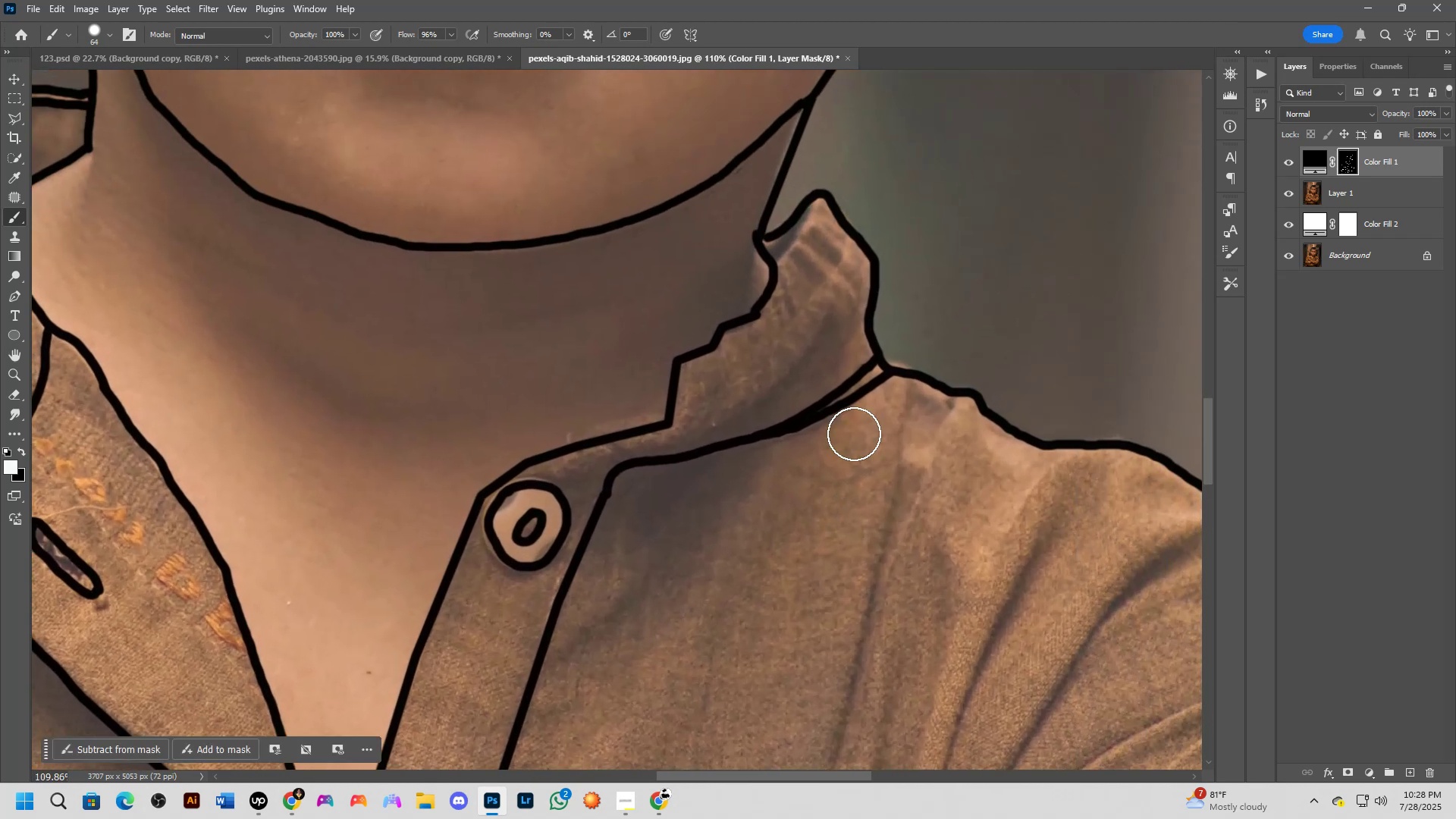 
hold_key(key=Space, duration=0.44)
 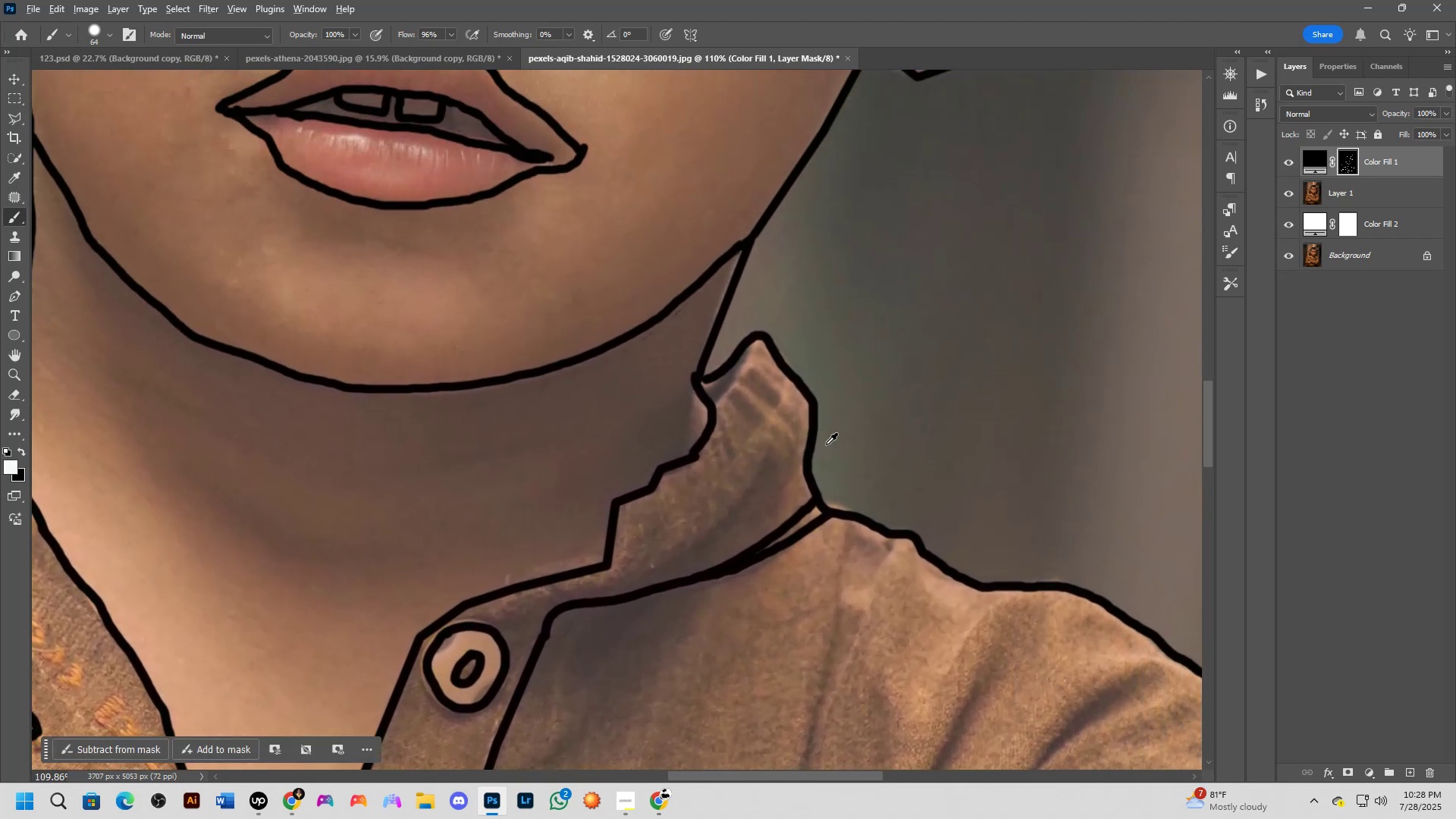 
left_click_drag(start_coordinate=[817, 297], to_coordinate=[755, 439])
 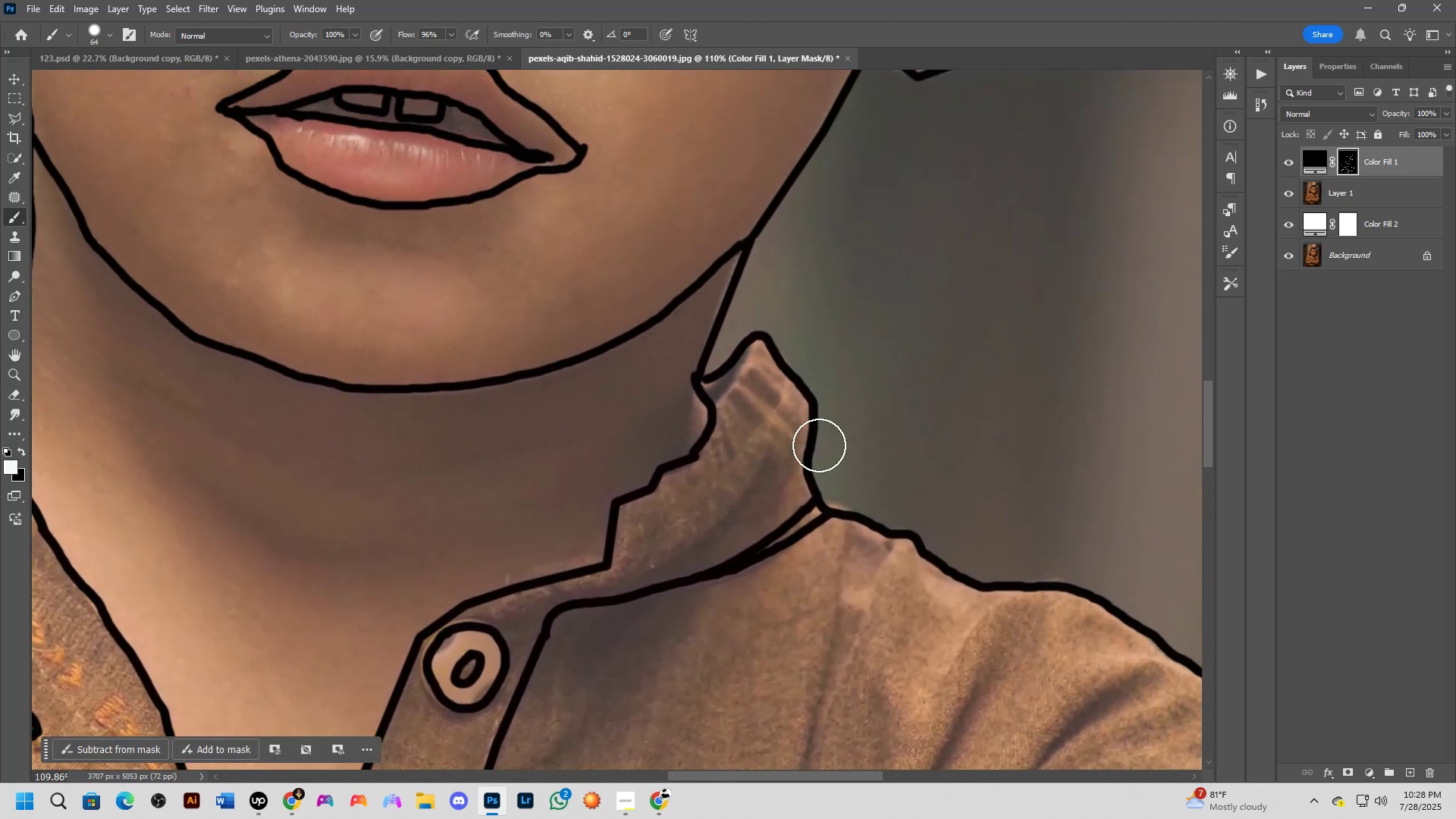 
hold_key(key=AltLeft, duration=1.5)
 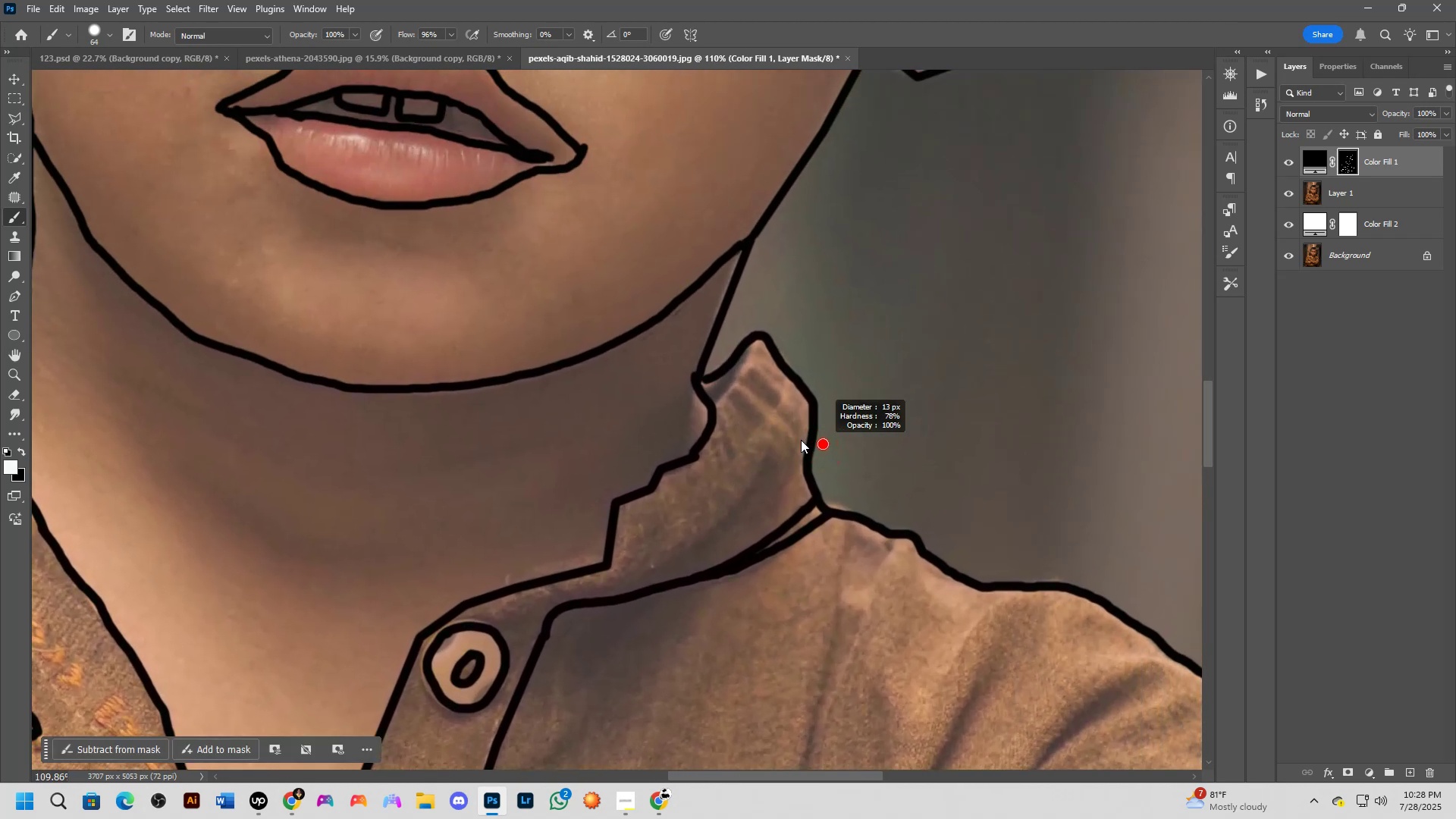 
key(Alt+AltLeft)
 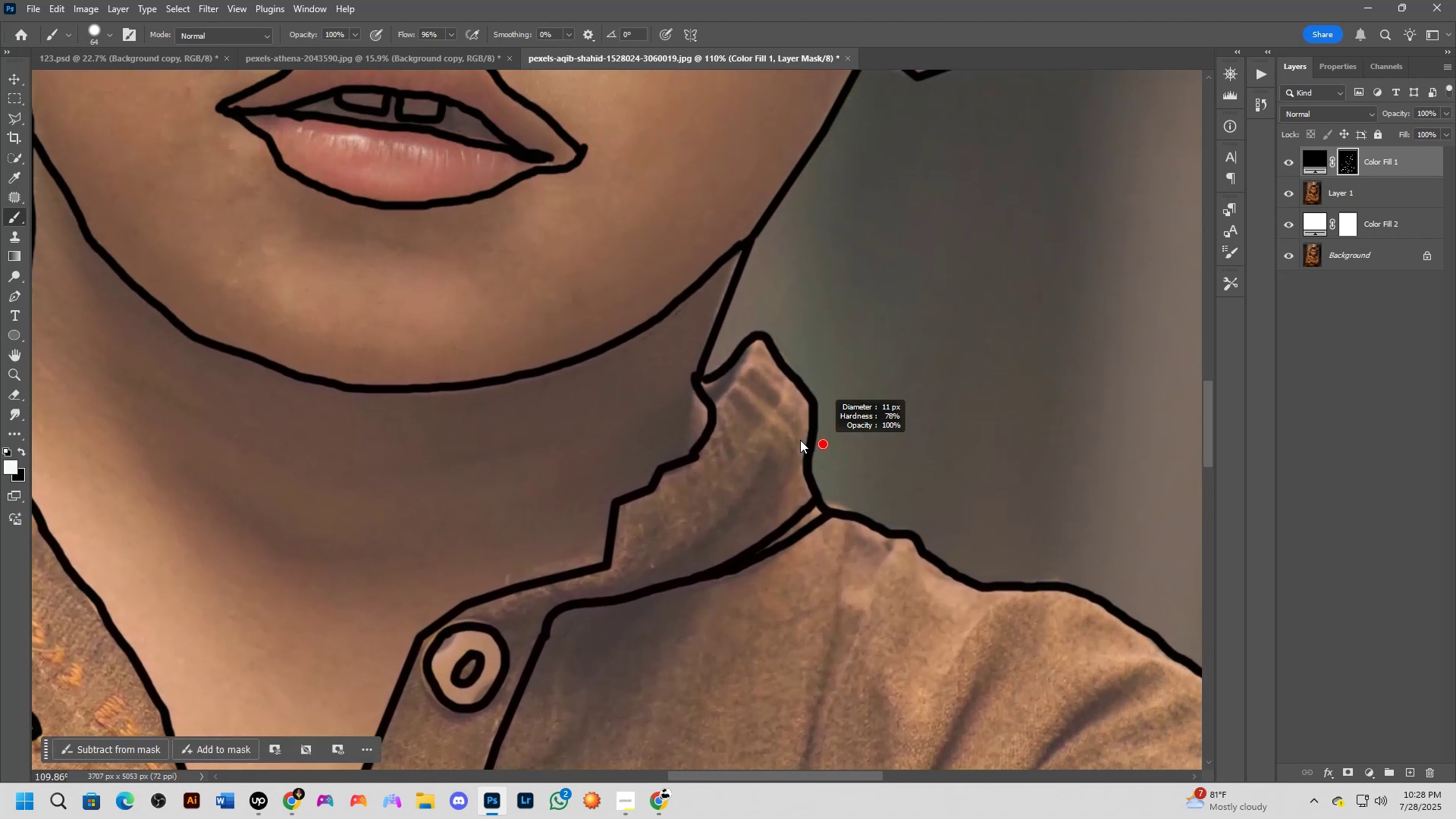 
key(Alt+AltLeft)
 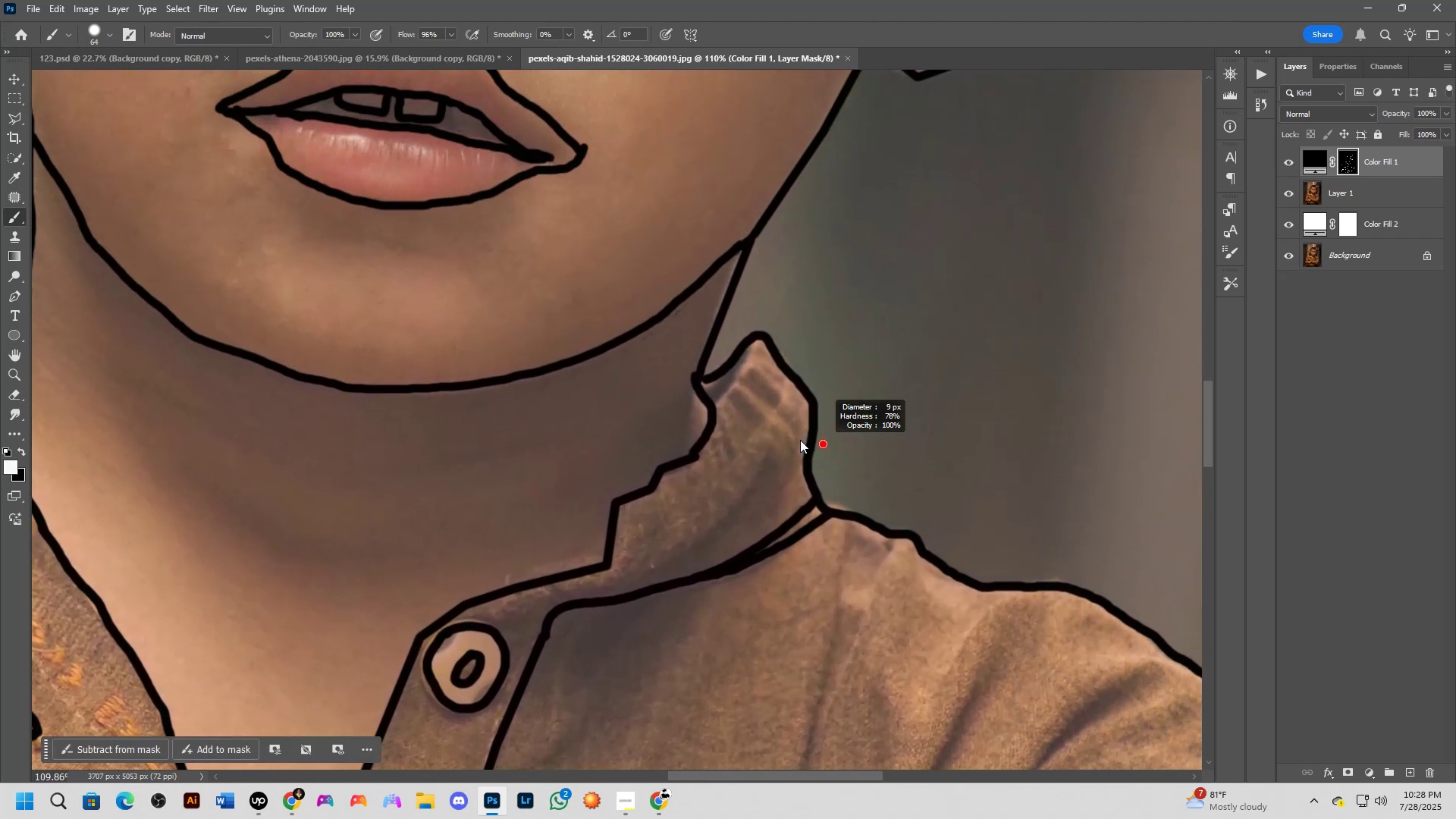 
key(Alt+AltLeft)
 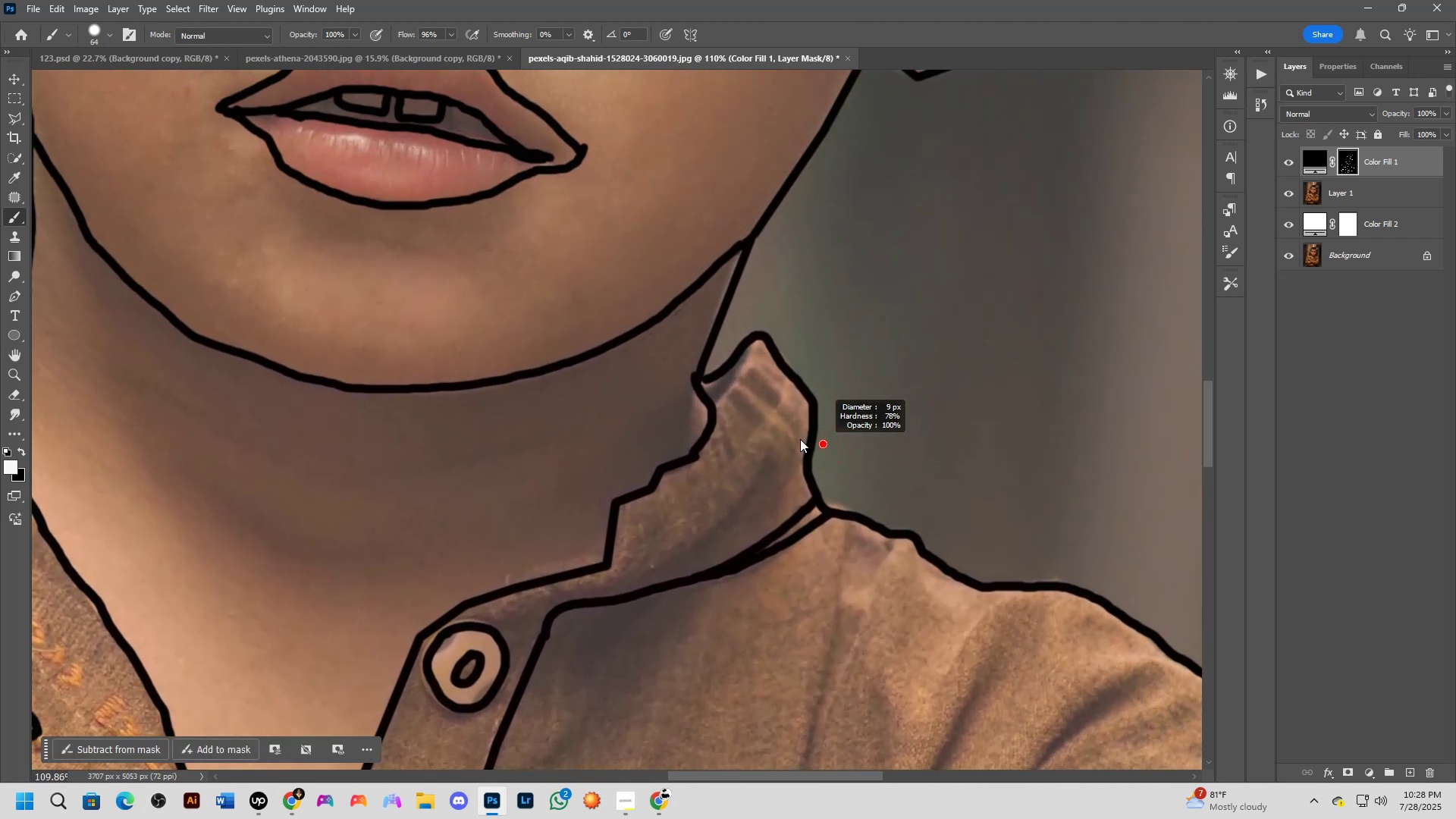 
key(Alt+AltLeft)
 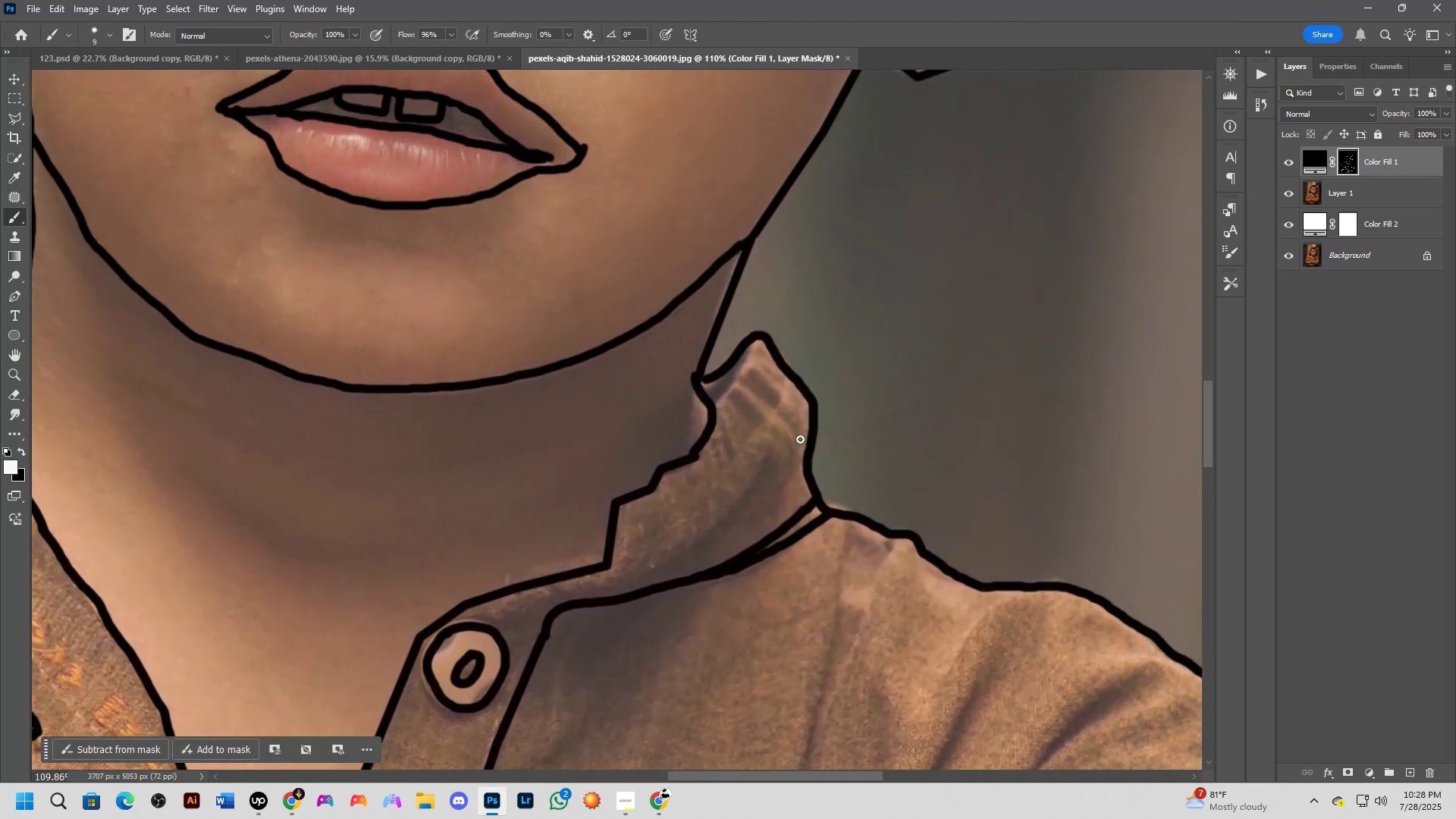 
key(Alt+AltLeft)
 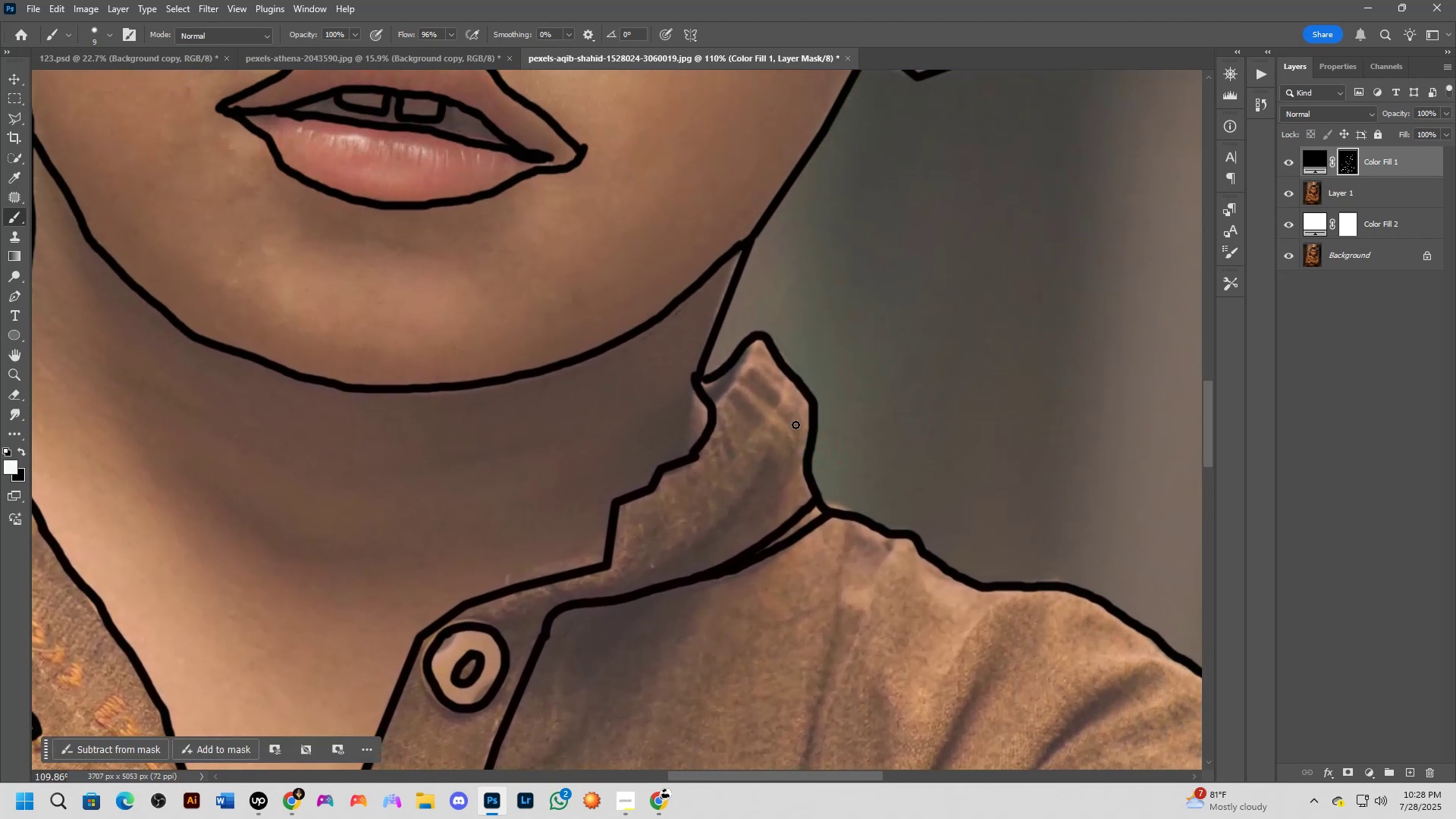 
hold_key(key=Space, duration=0.54)
 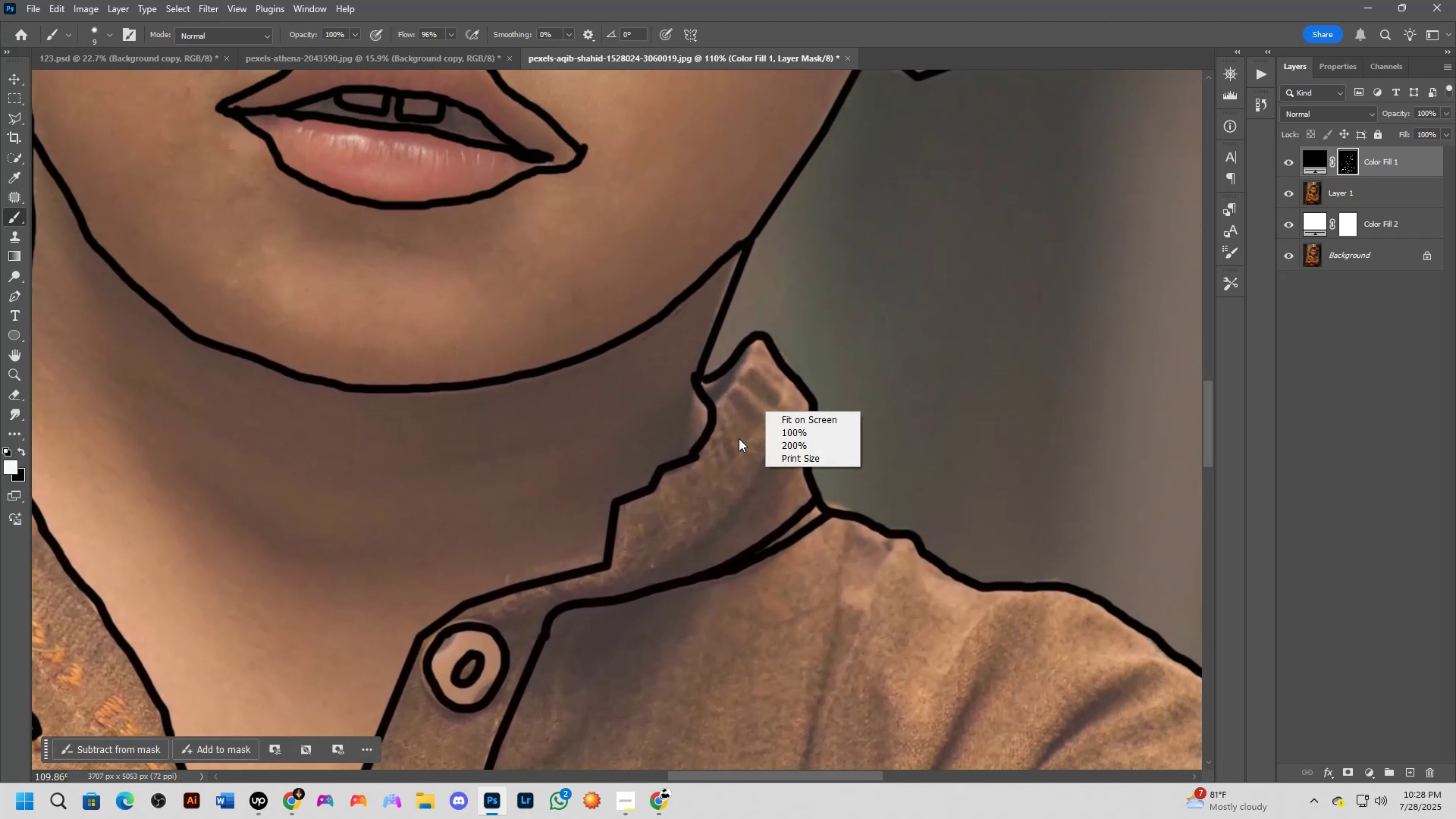 
left_click([734, 440])
 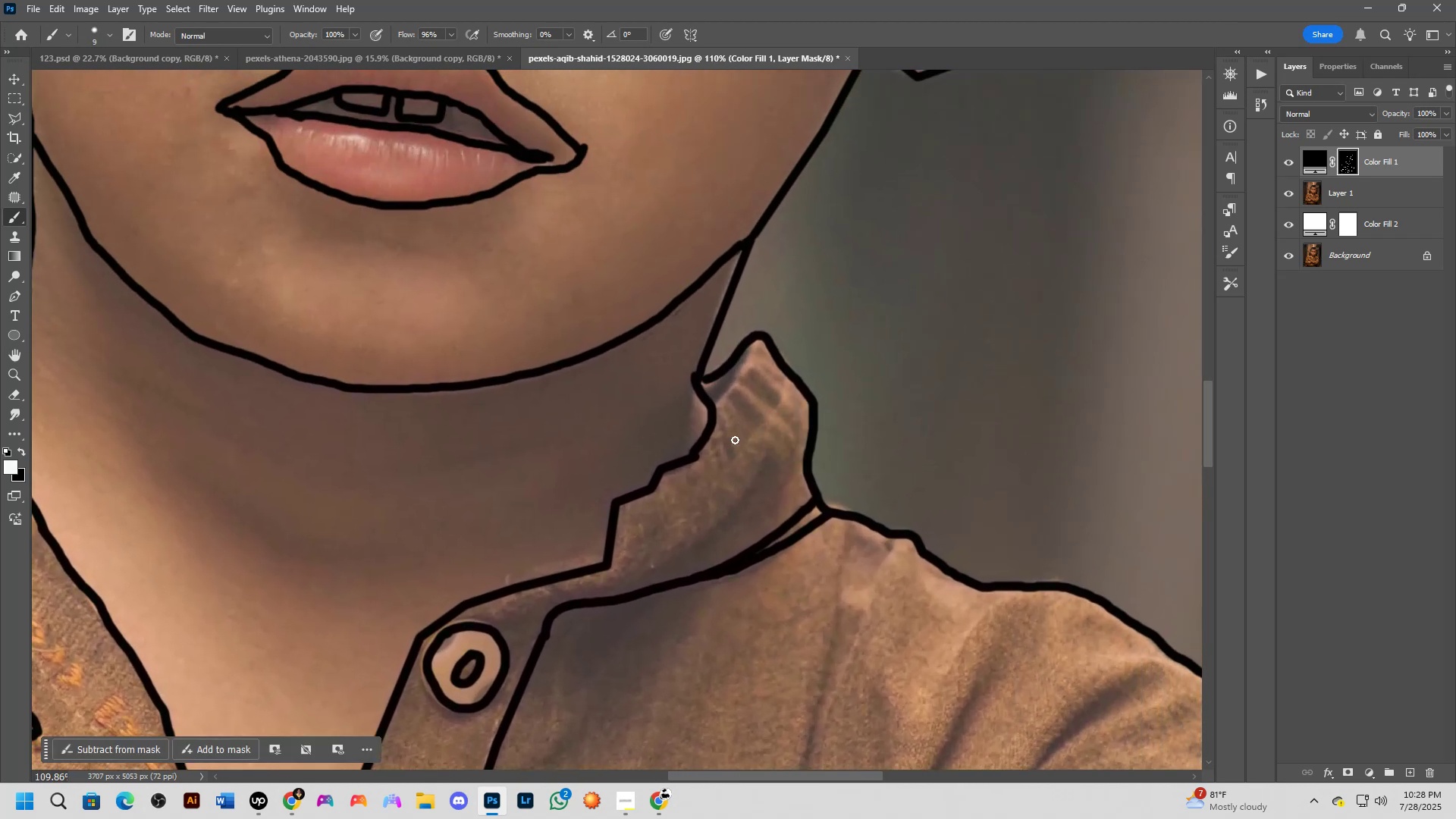 
hold_key(key=AltLeft, duration=1.53)
 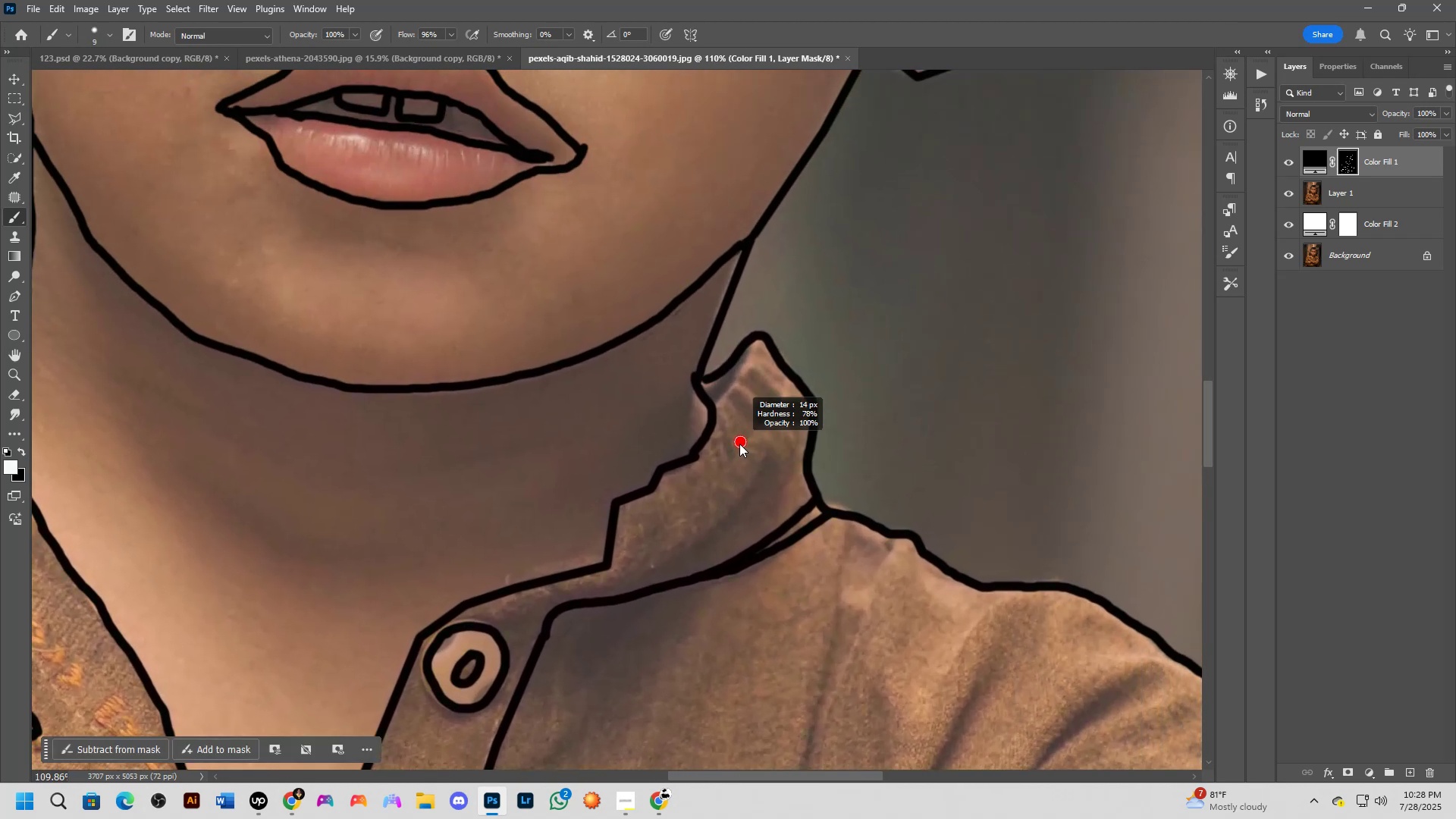 
key(Alt+AltLeft)
 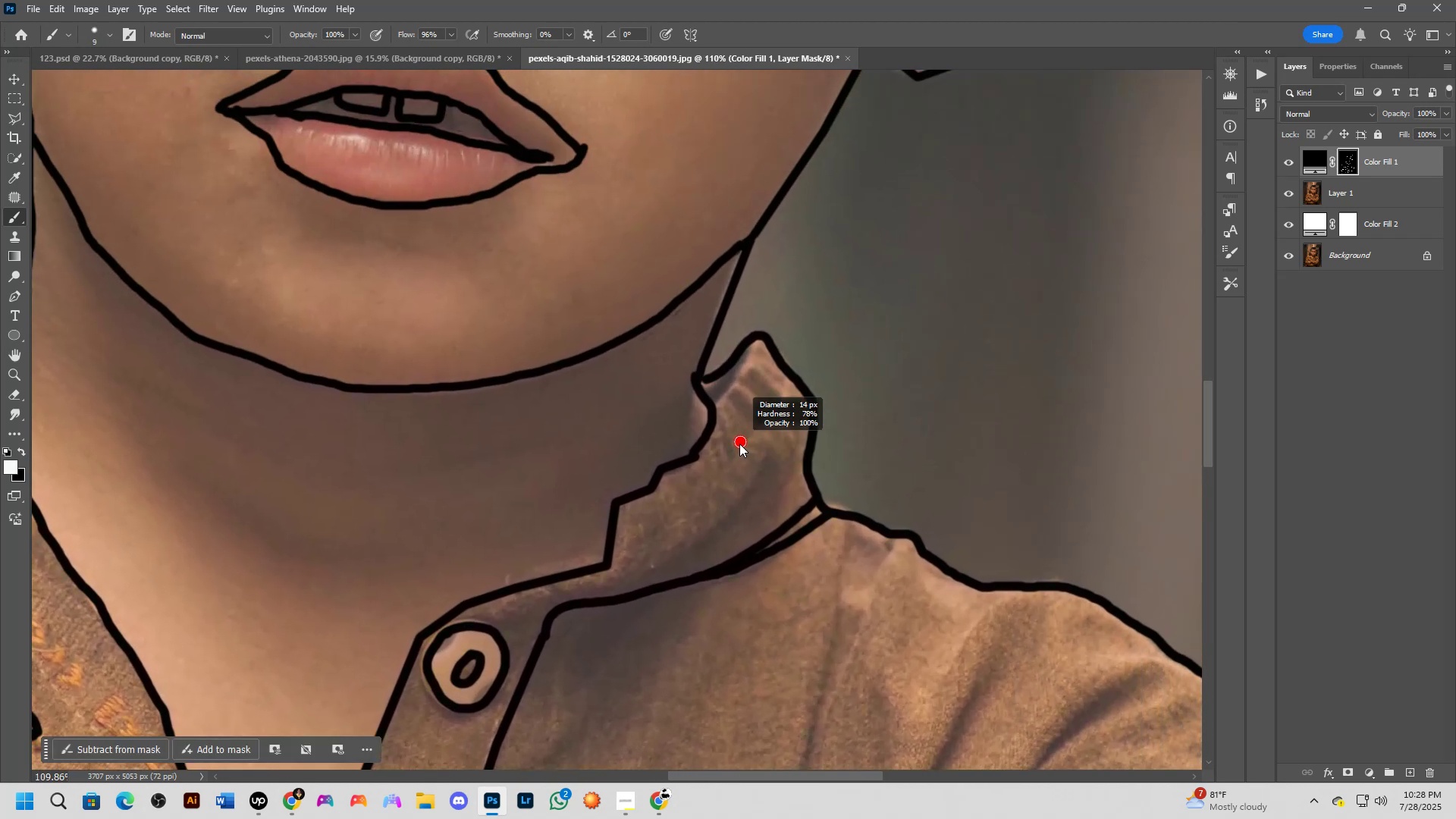 
key(Alt+AltLeft)
 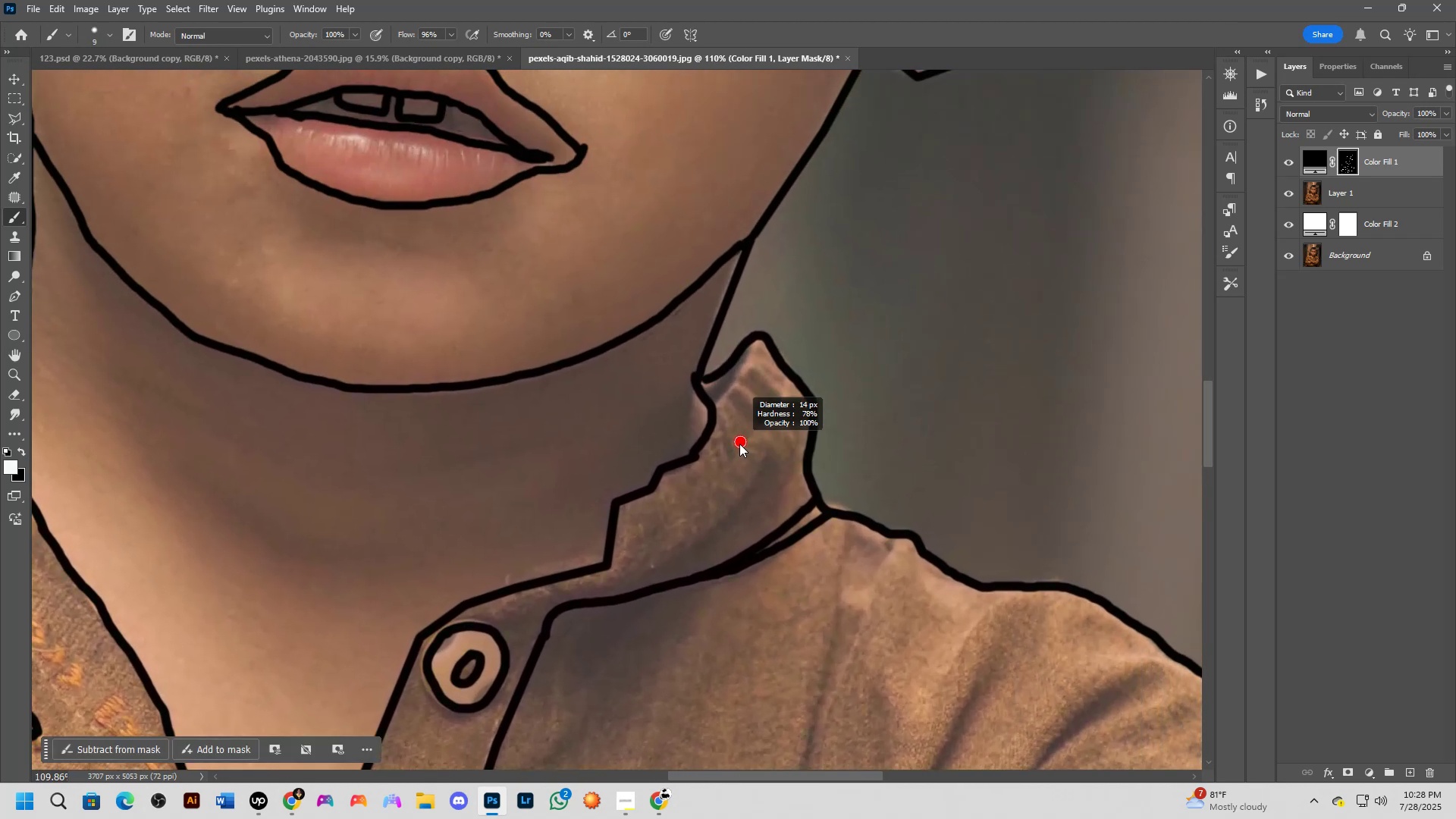 
key(Alt+AltLeft)
 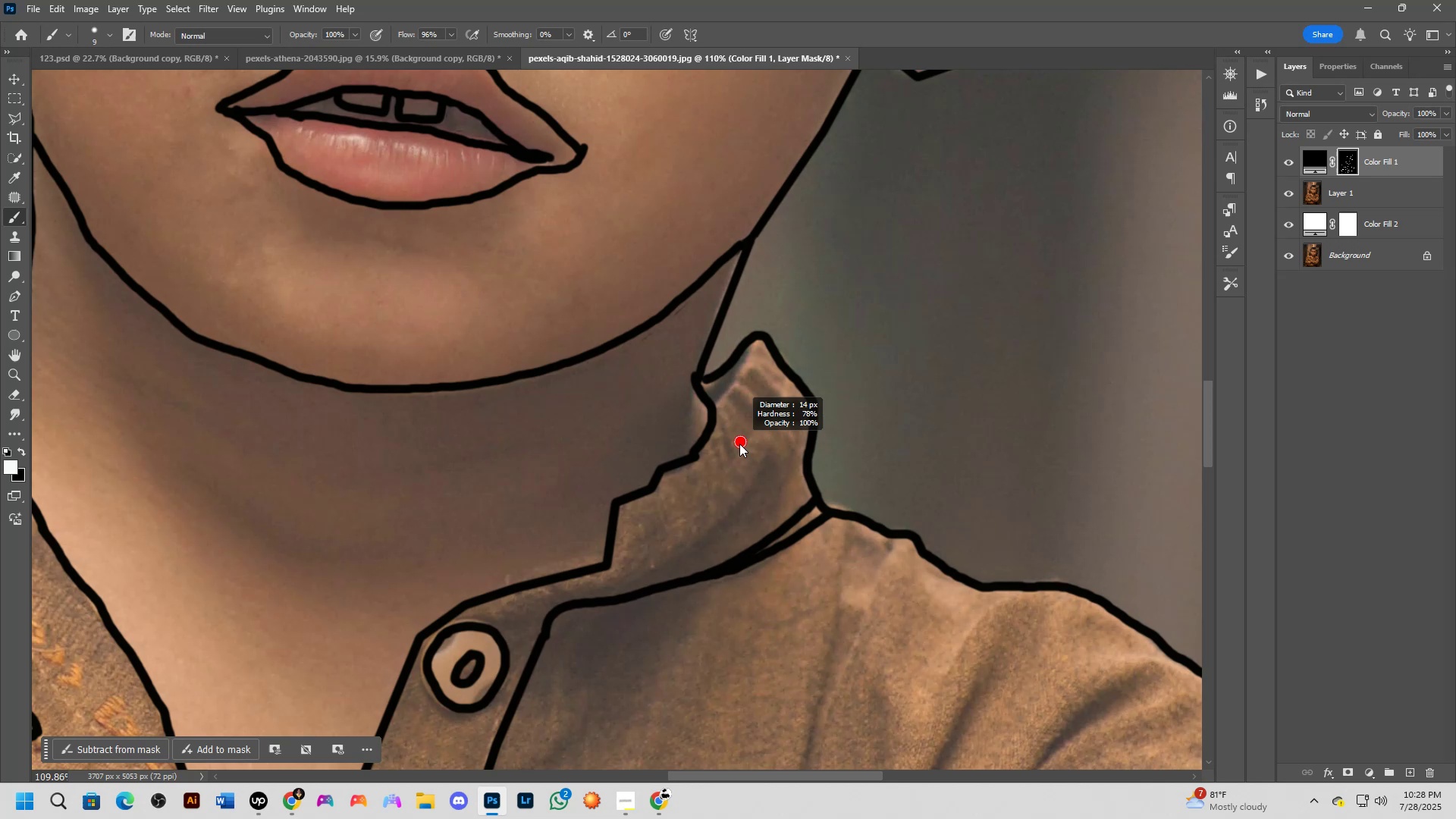 
key(Alt+AltLeft)
 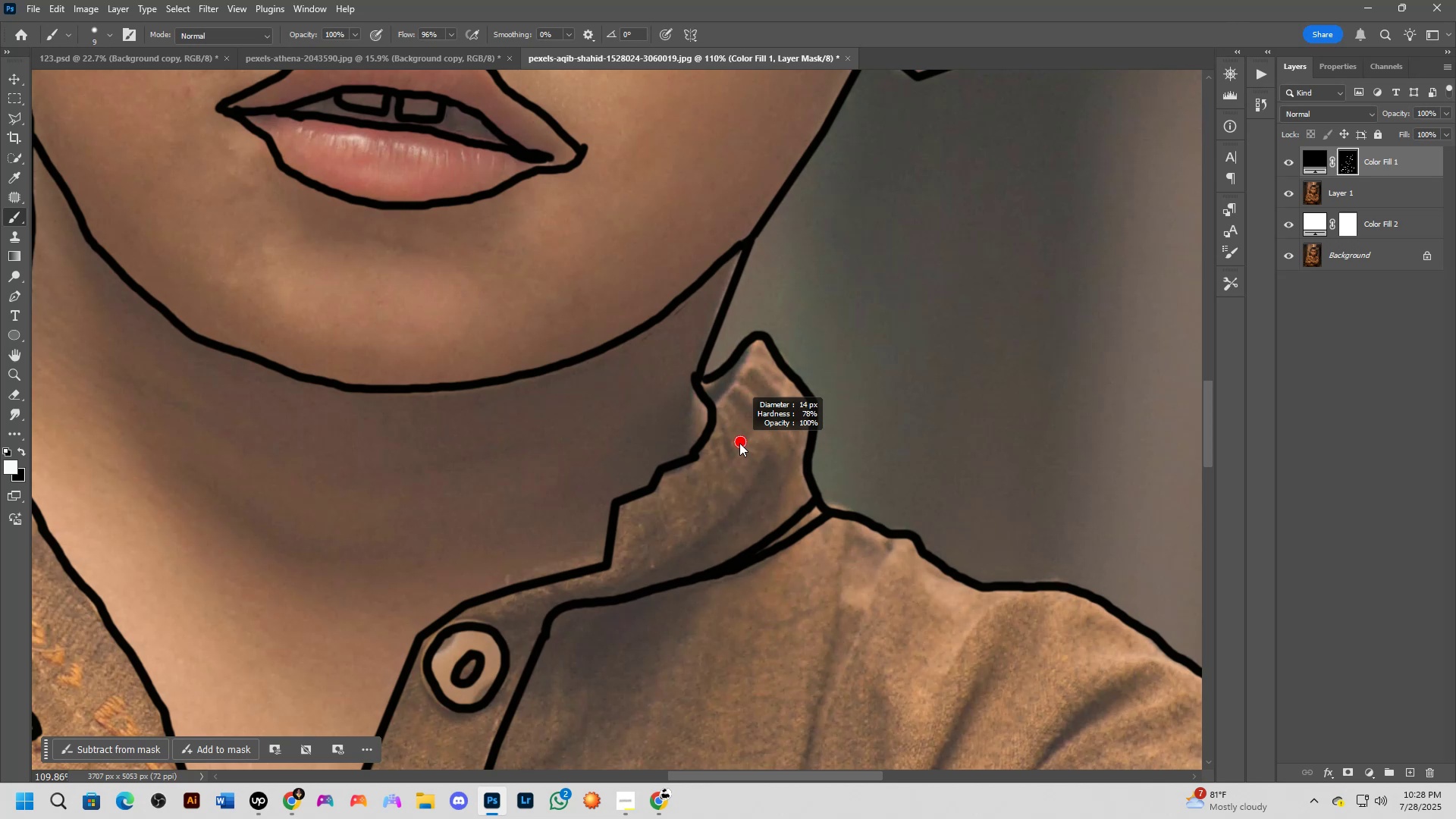 
key(Alt+AltLeft)
 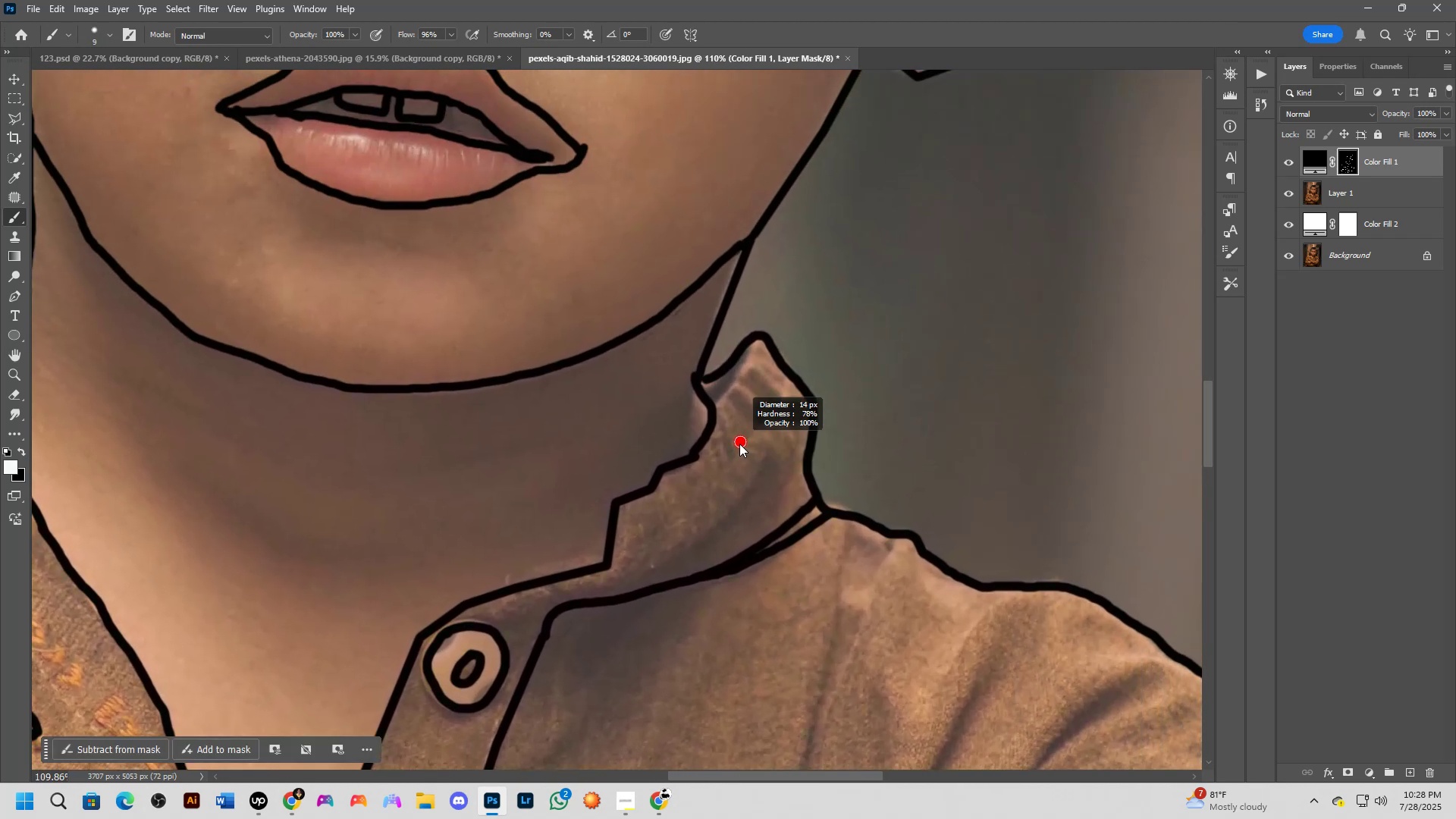 
key(Alt+AltLeft)
 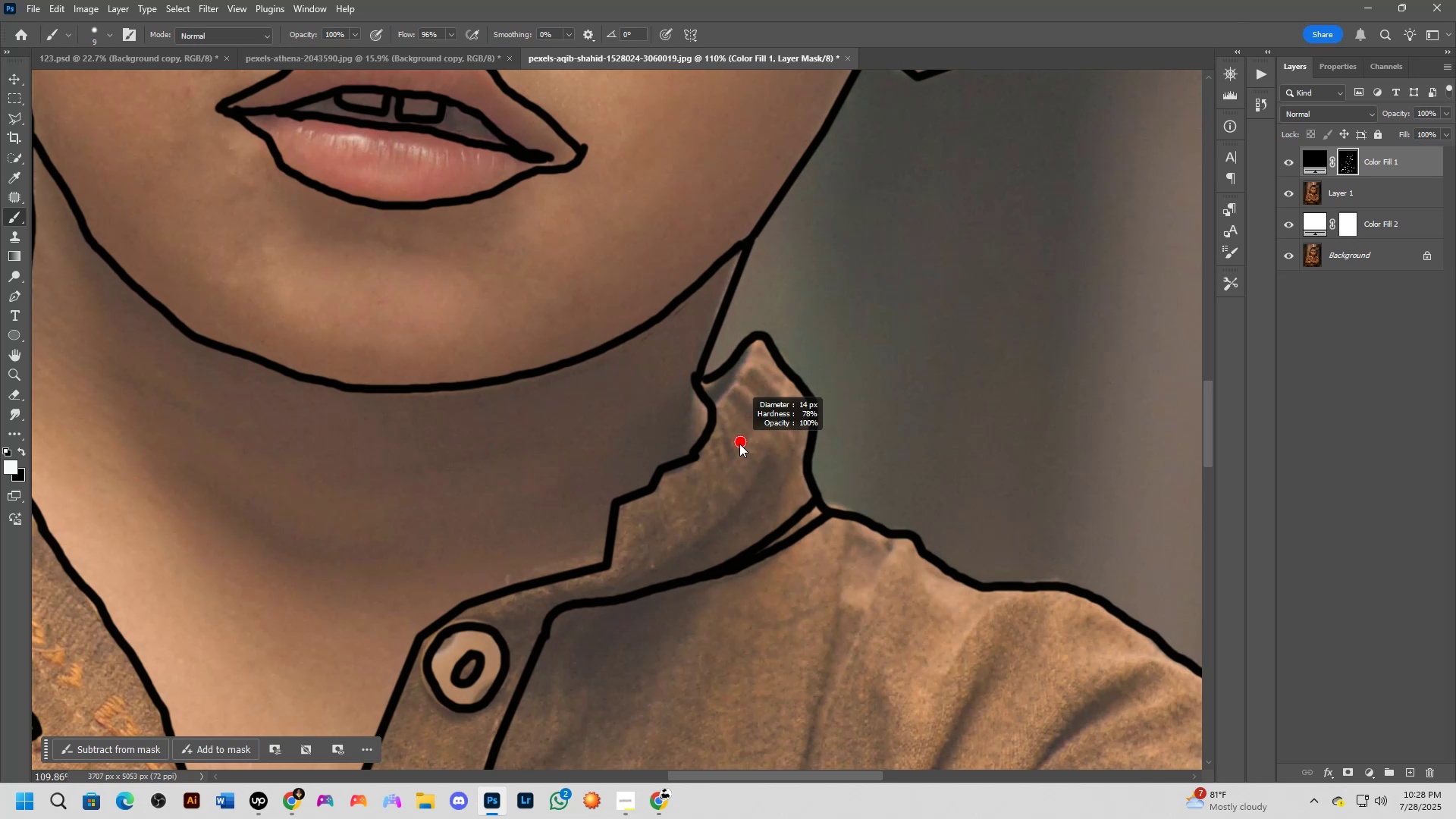 
key(Alt+AltLeft)
 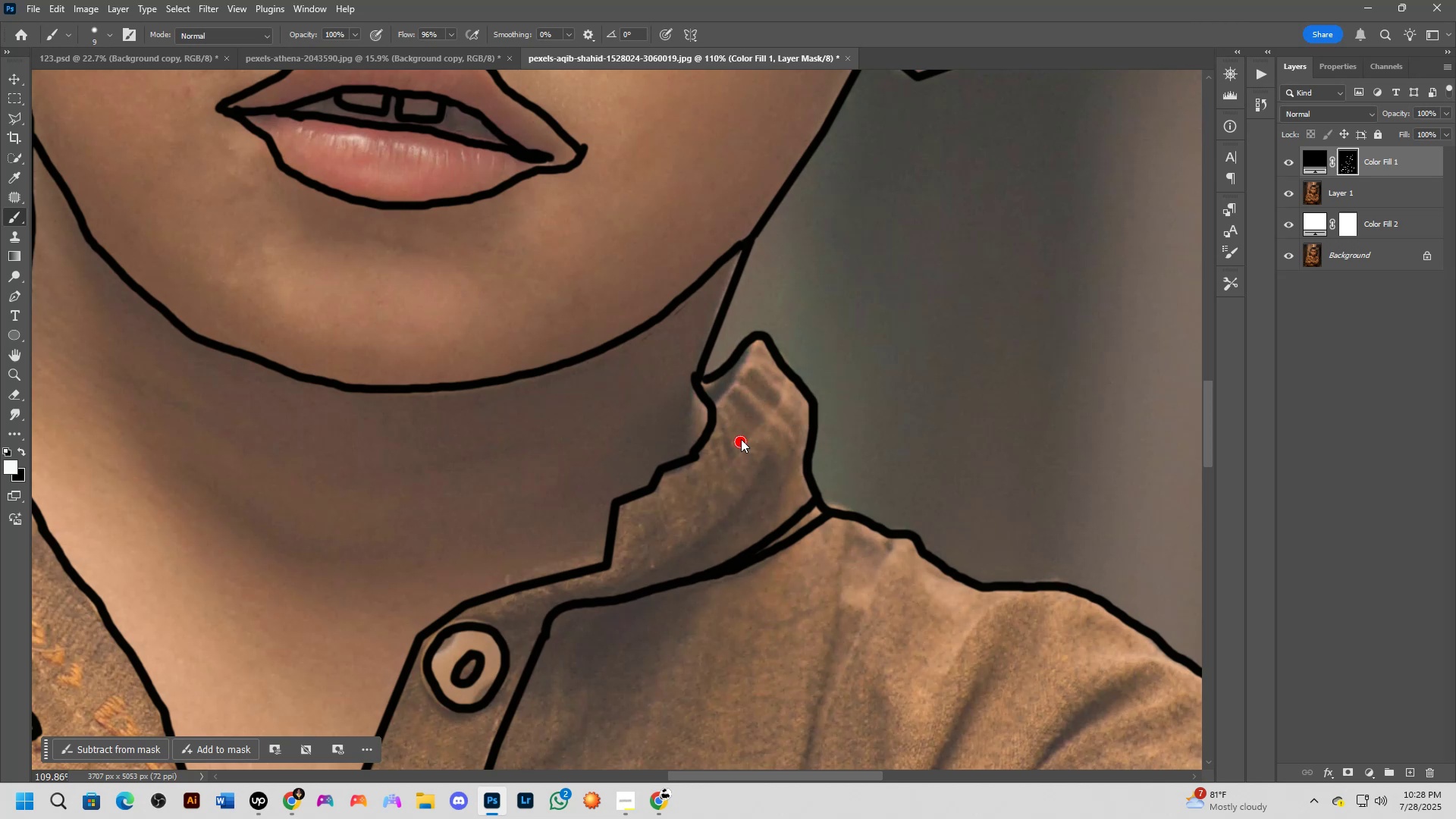 
scroll: coordinate [732, 445], scroll_direction: up, amount: 8.0
 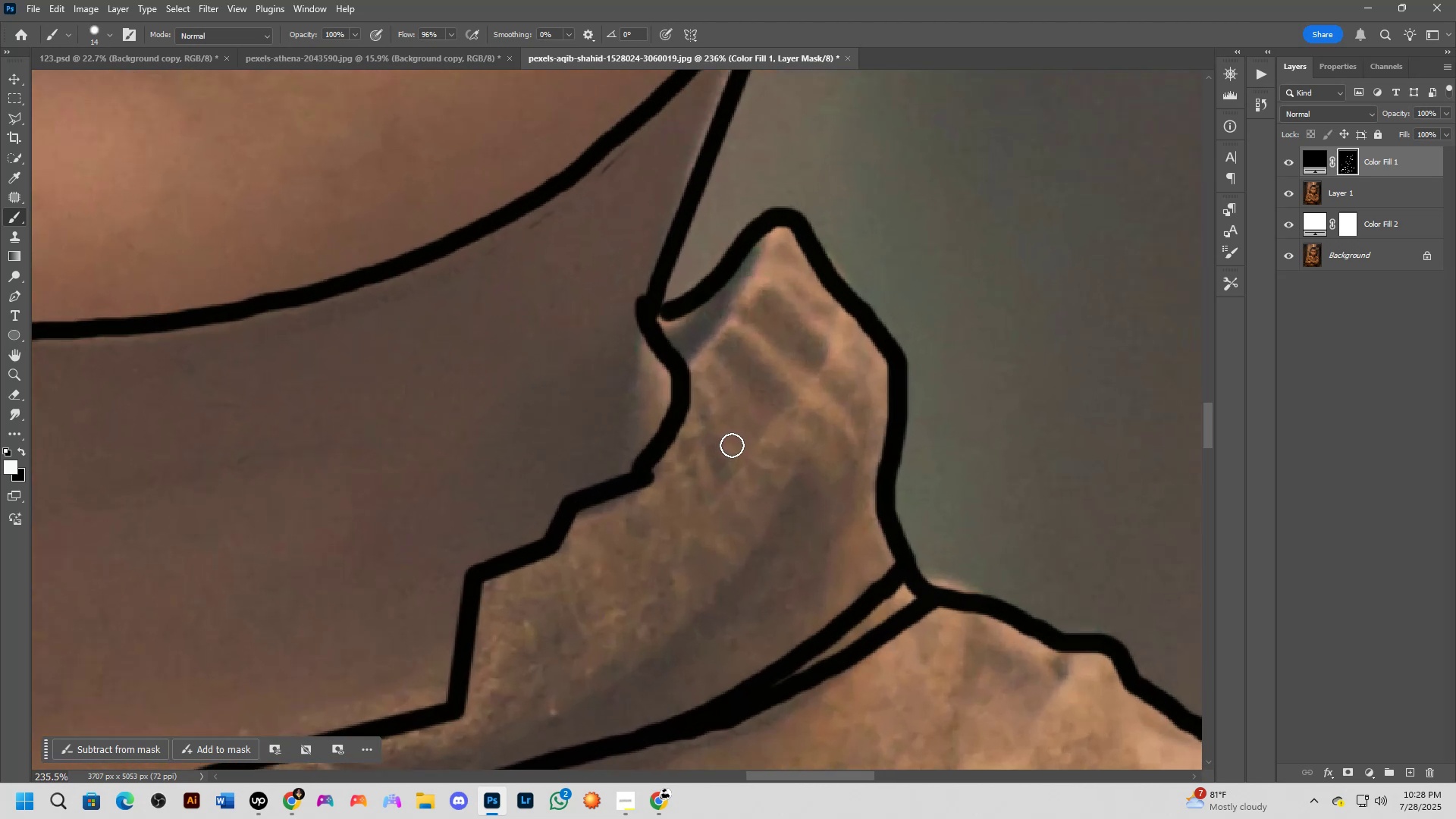 
hold_key(key=AltLeft, duration=0.92)
 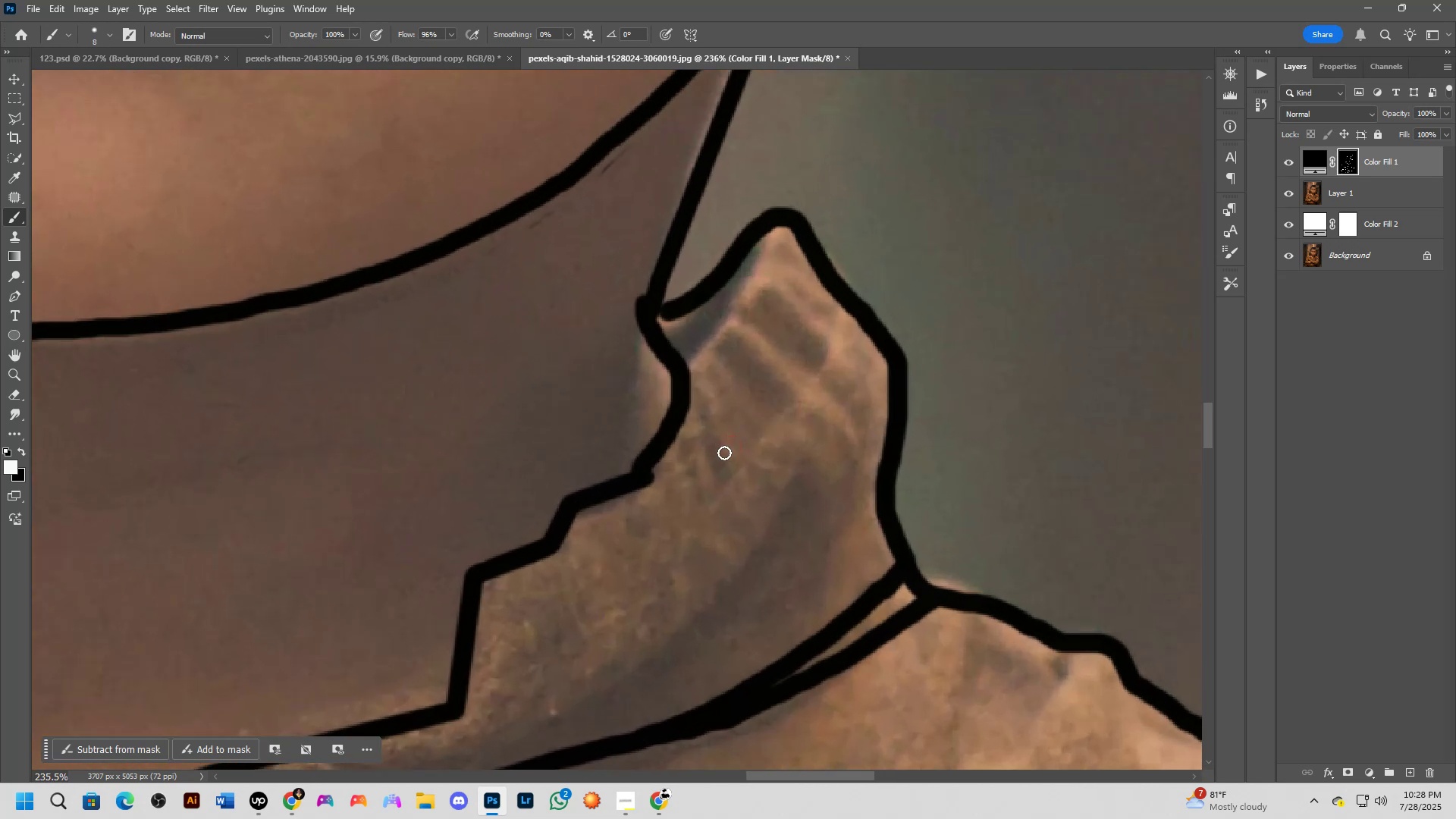 
scroll: coordinate [724, 453], scroll_direction: up, amount: 2.0
 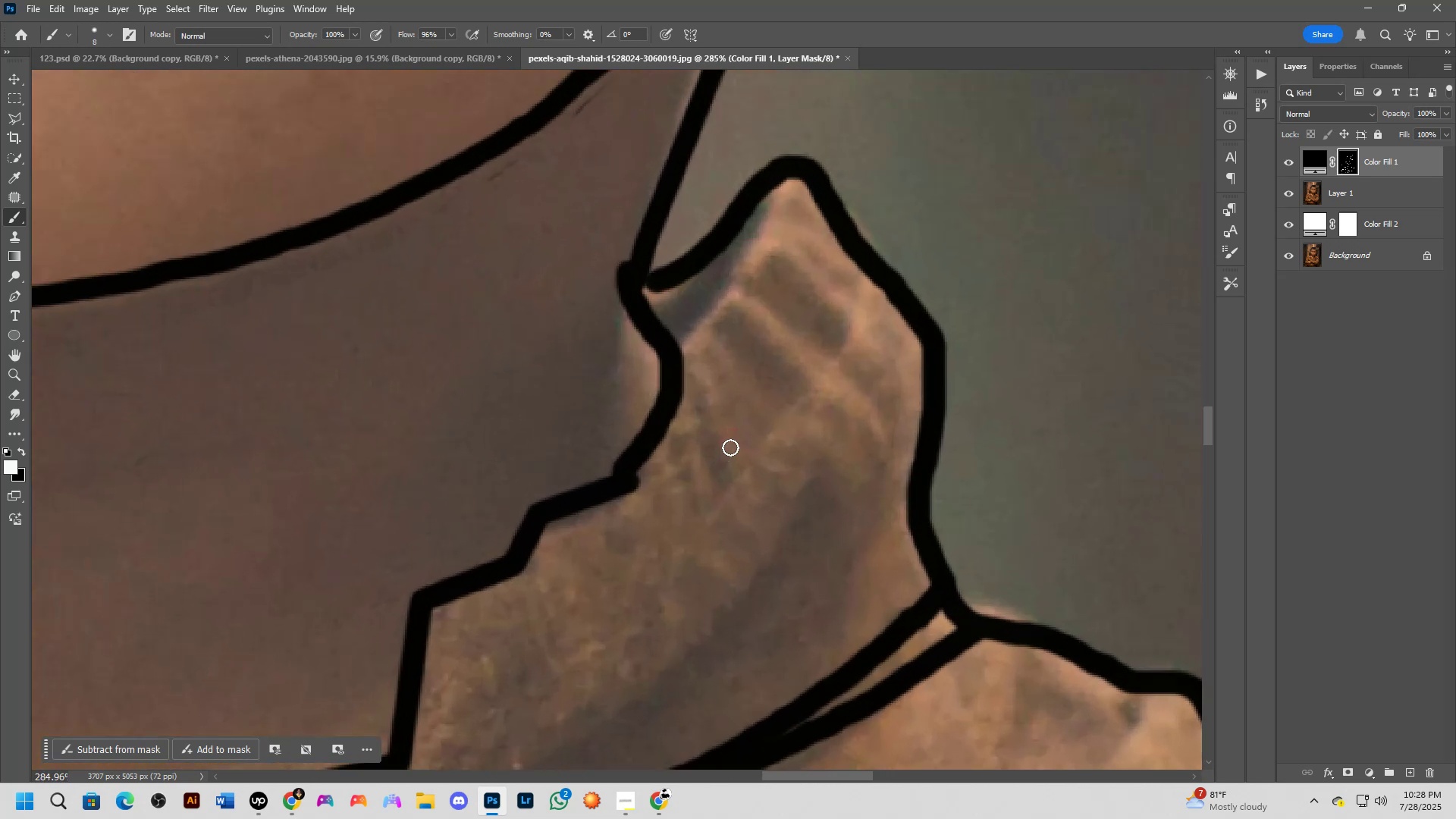 
hold_key(key=Space, duration=0.71)
 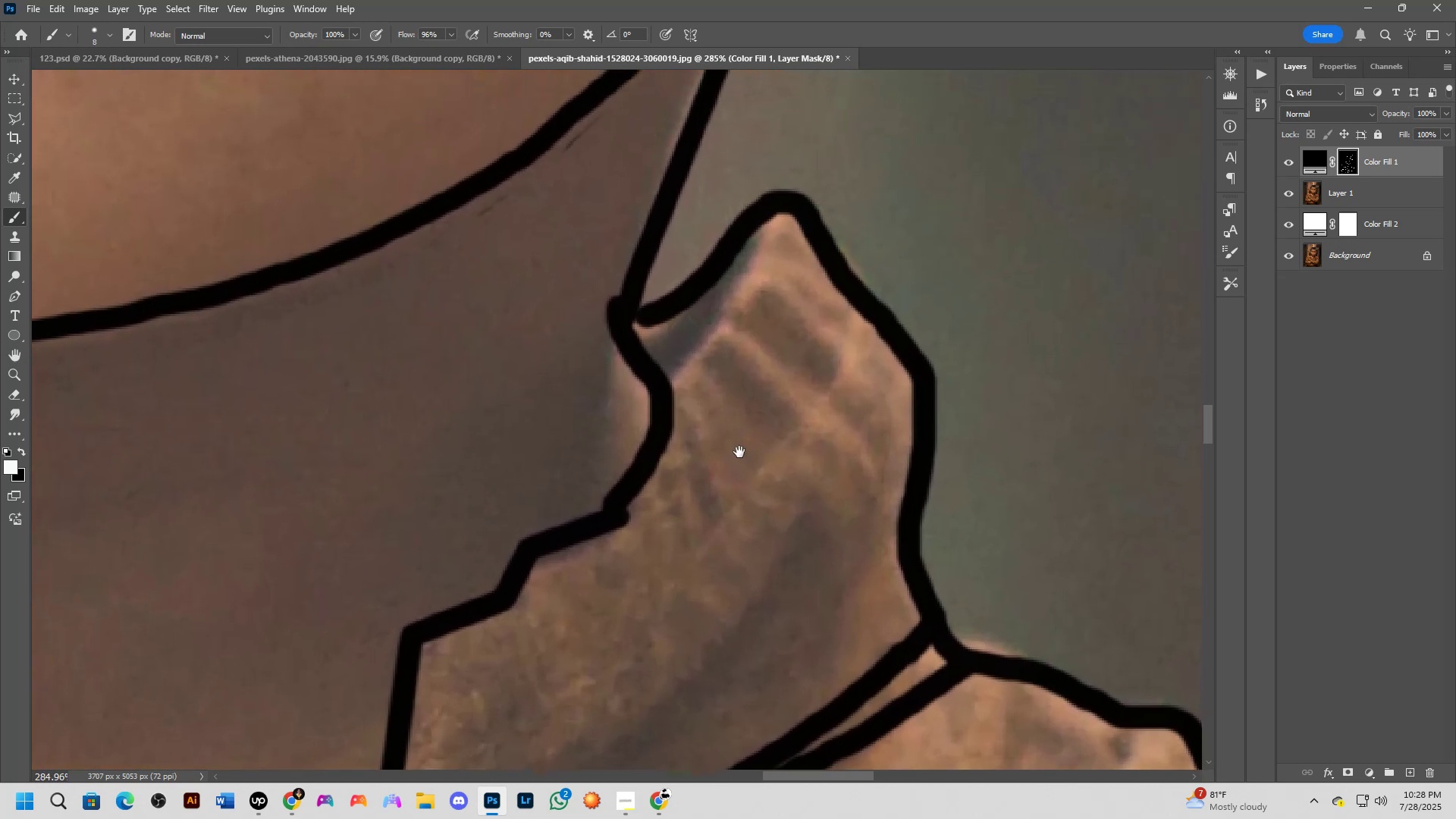 
left_click_drag(start_coordinate=[749, 413], to_coordinate=[736, 485])
 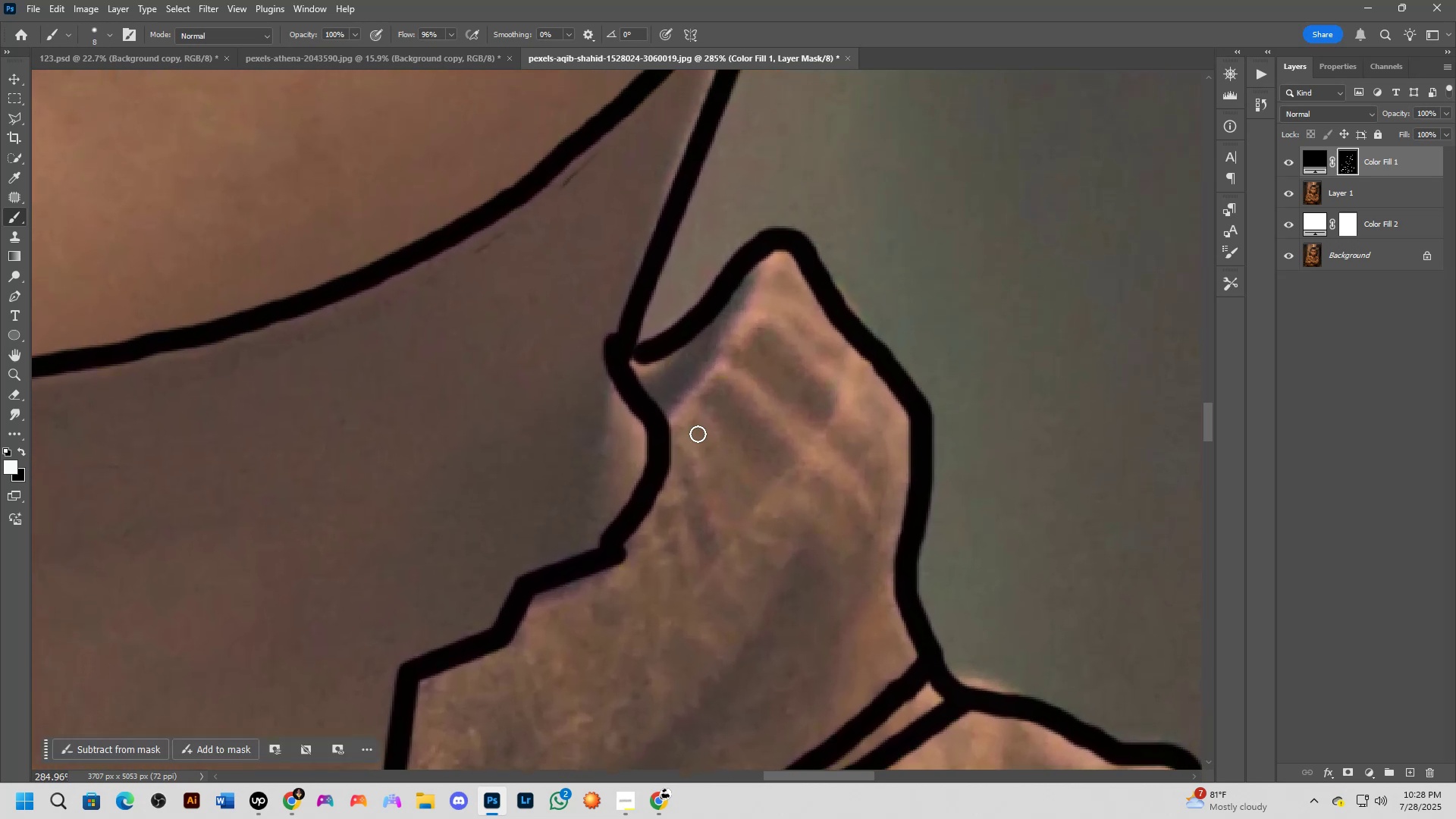 
hold_key(key=Space, duration=0.76)
 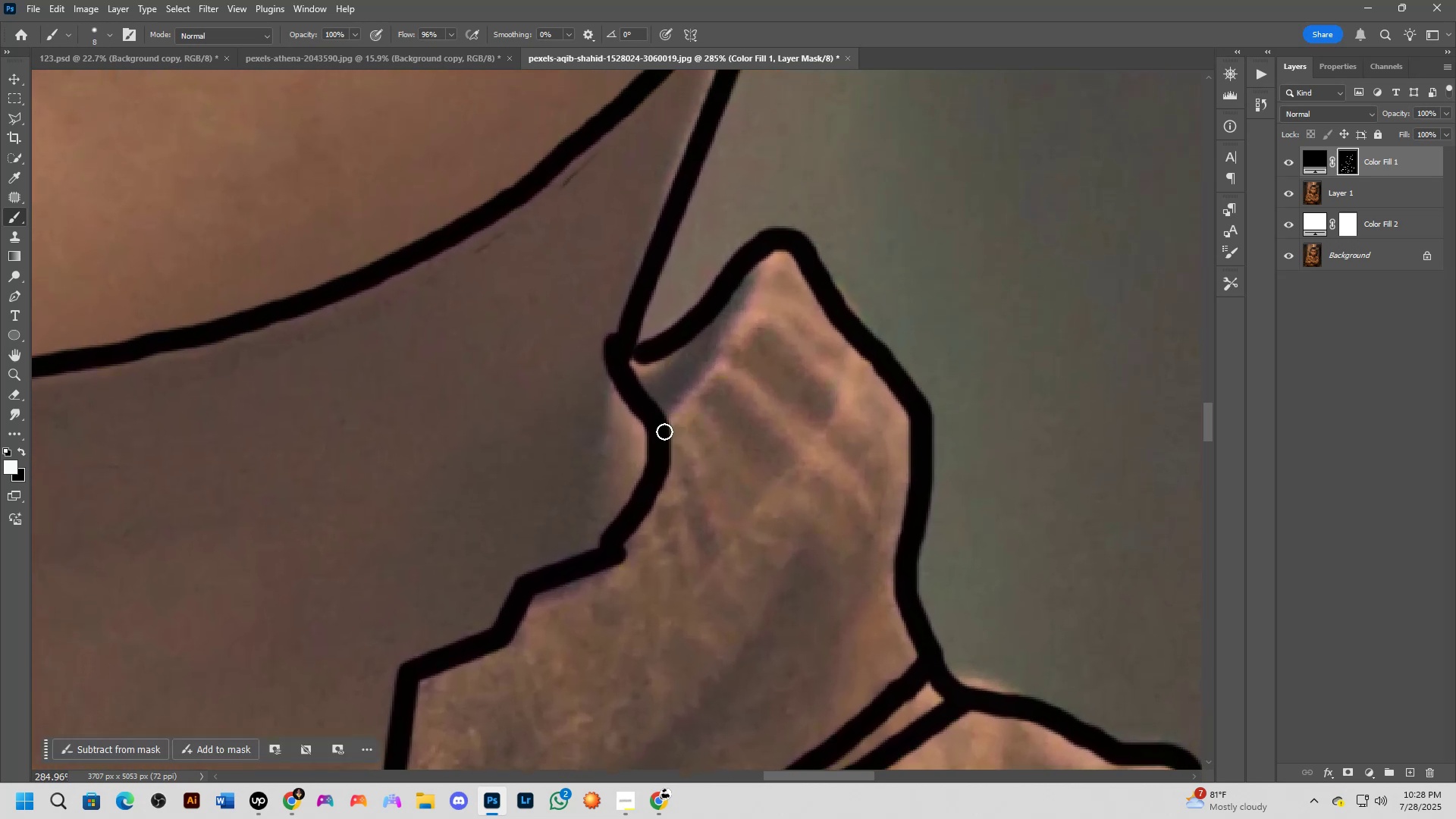 
left_click_drag(start_coordinate=[665, 426], to_coordinate=[747, 275])
 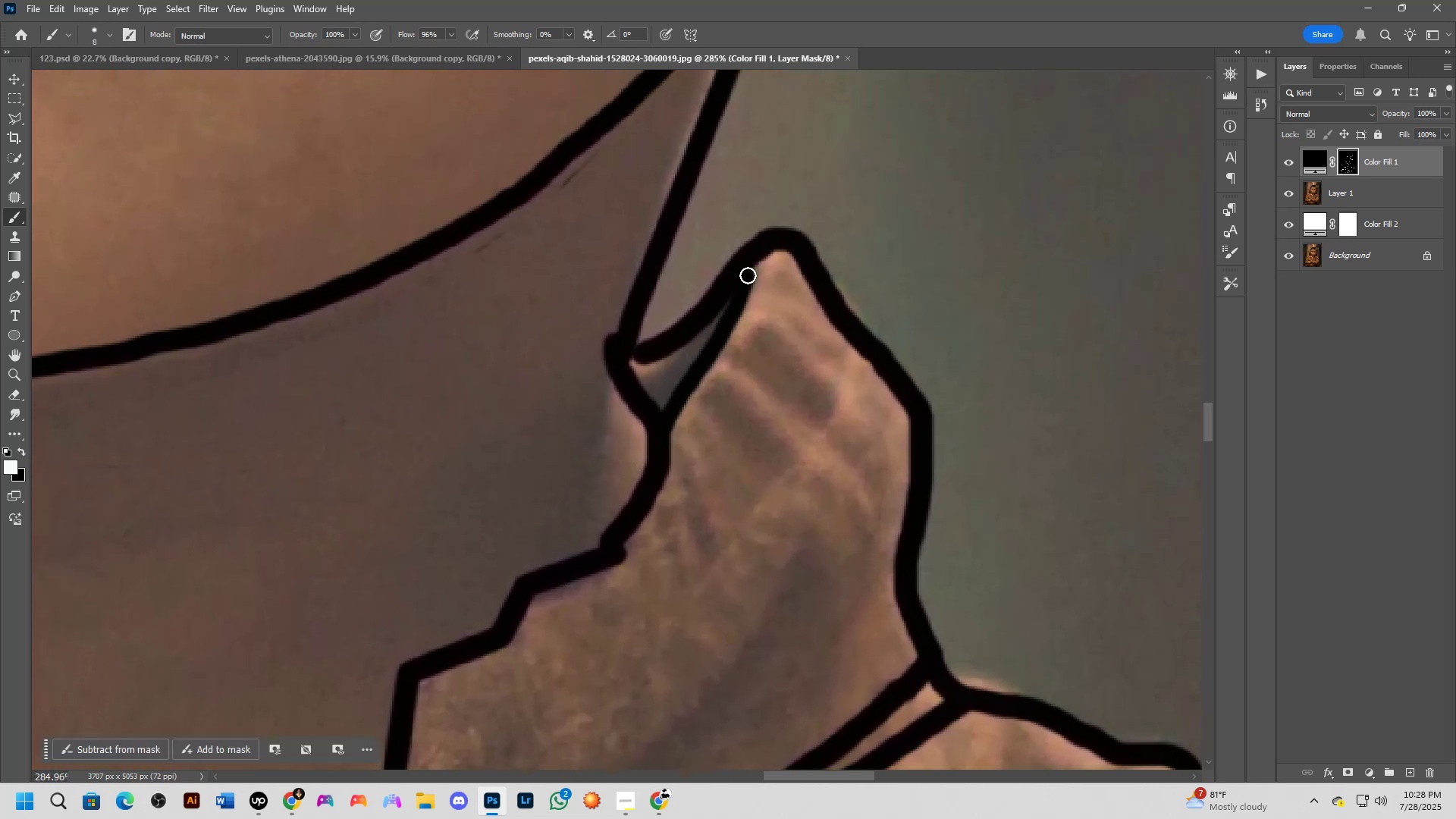 
hold_key(key=Space, duration=0.49)
 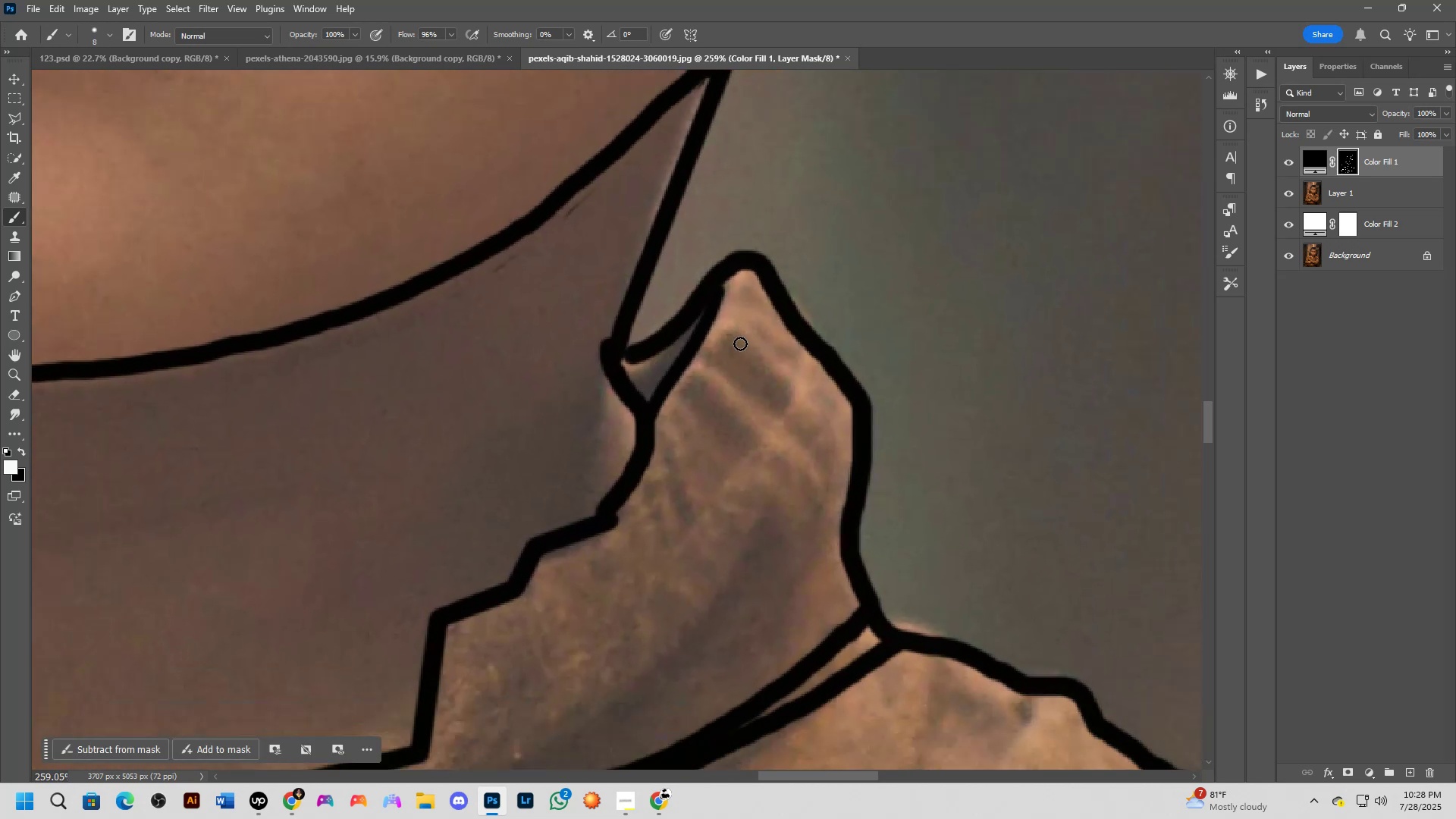 
left_click_drag(start_coordinate=[770, 325], to_coordinate=[736, 330])
 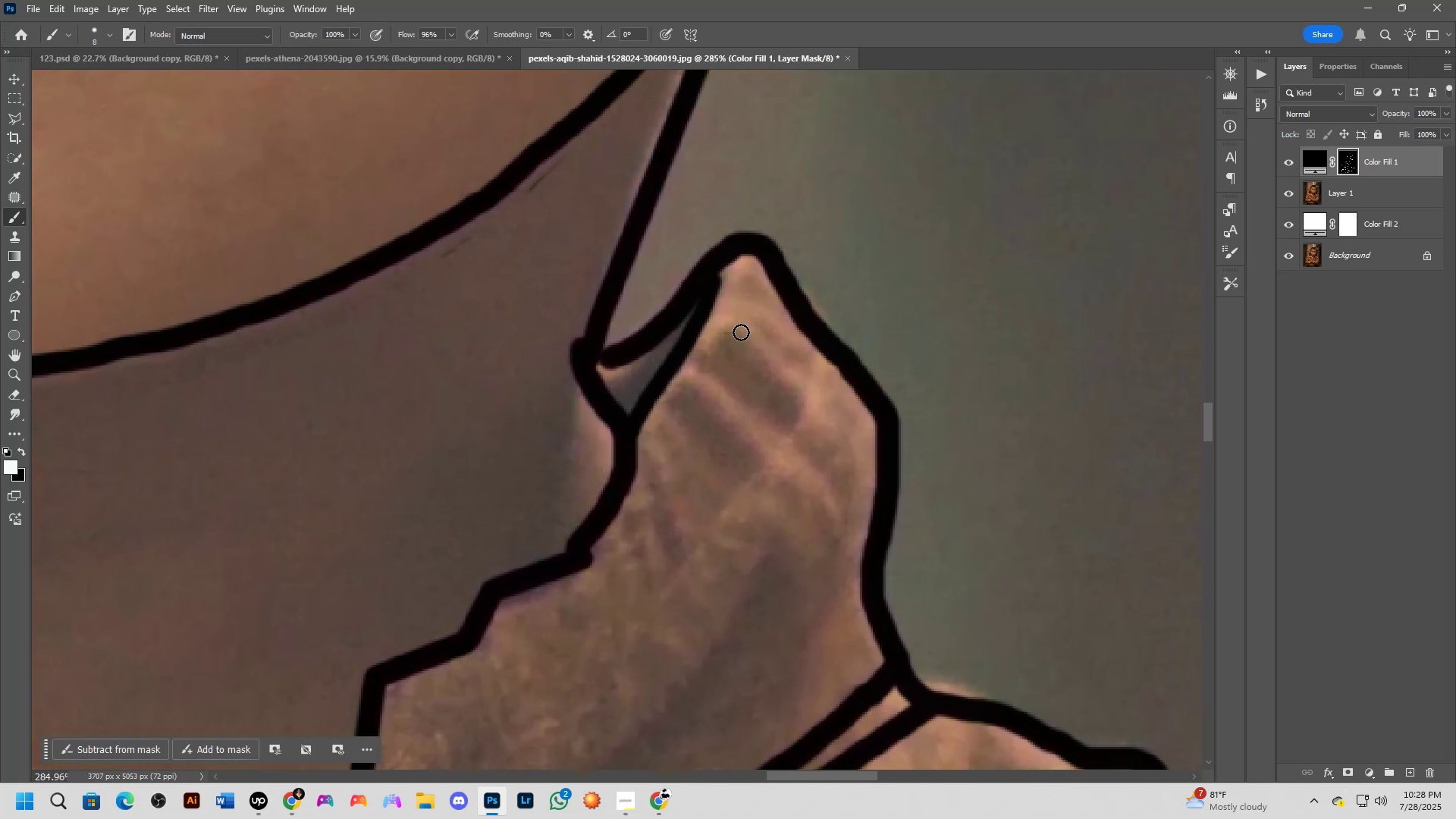 
scroll: coordinate [739, 353], scroll_direction: down, amount: 8.0
 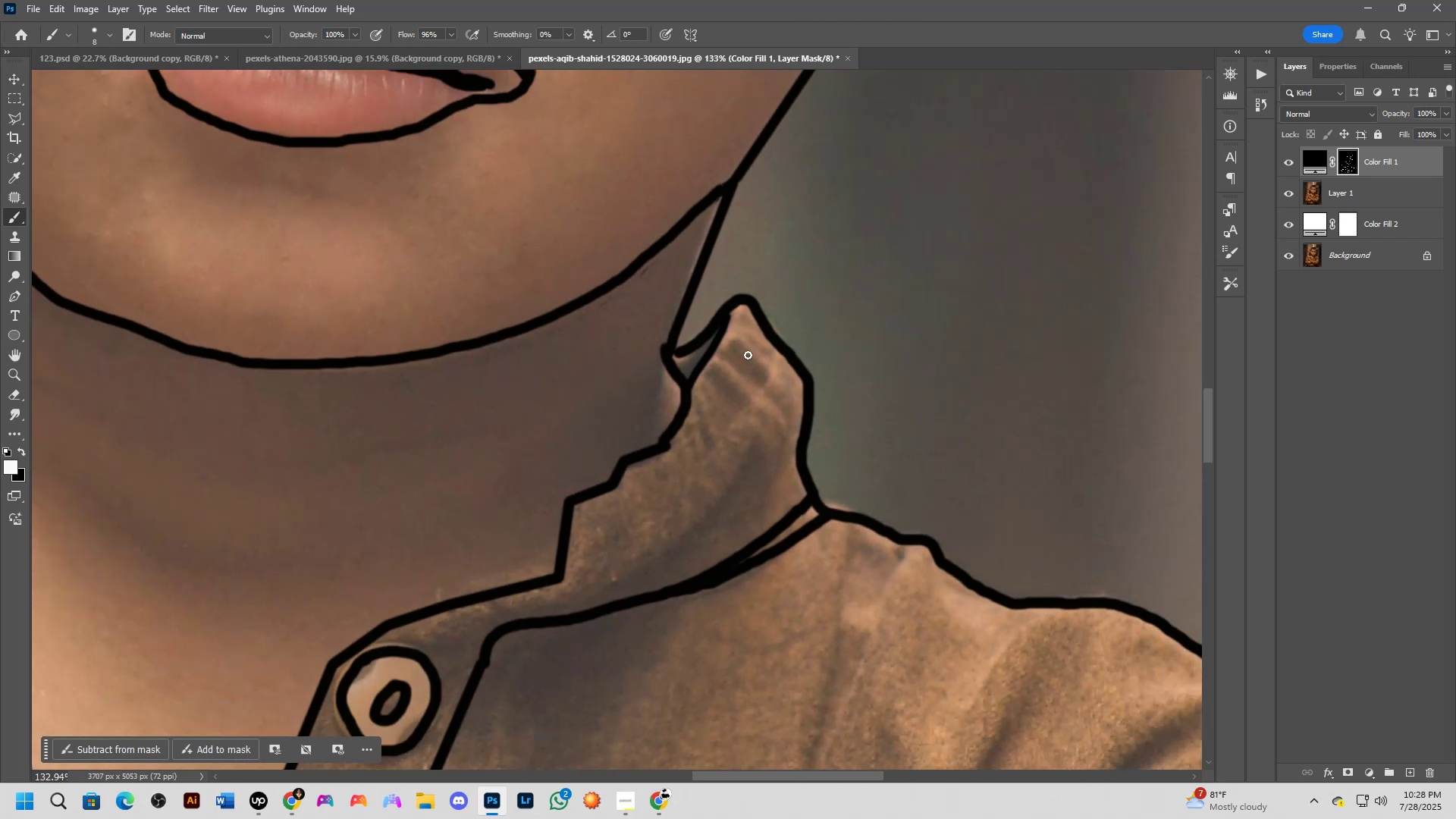 
hold_key(key=Space, duration=1.41)
 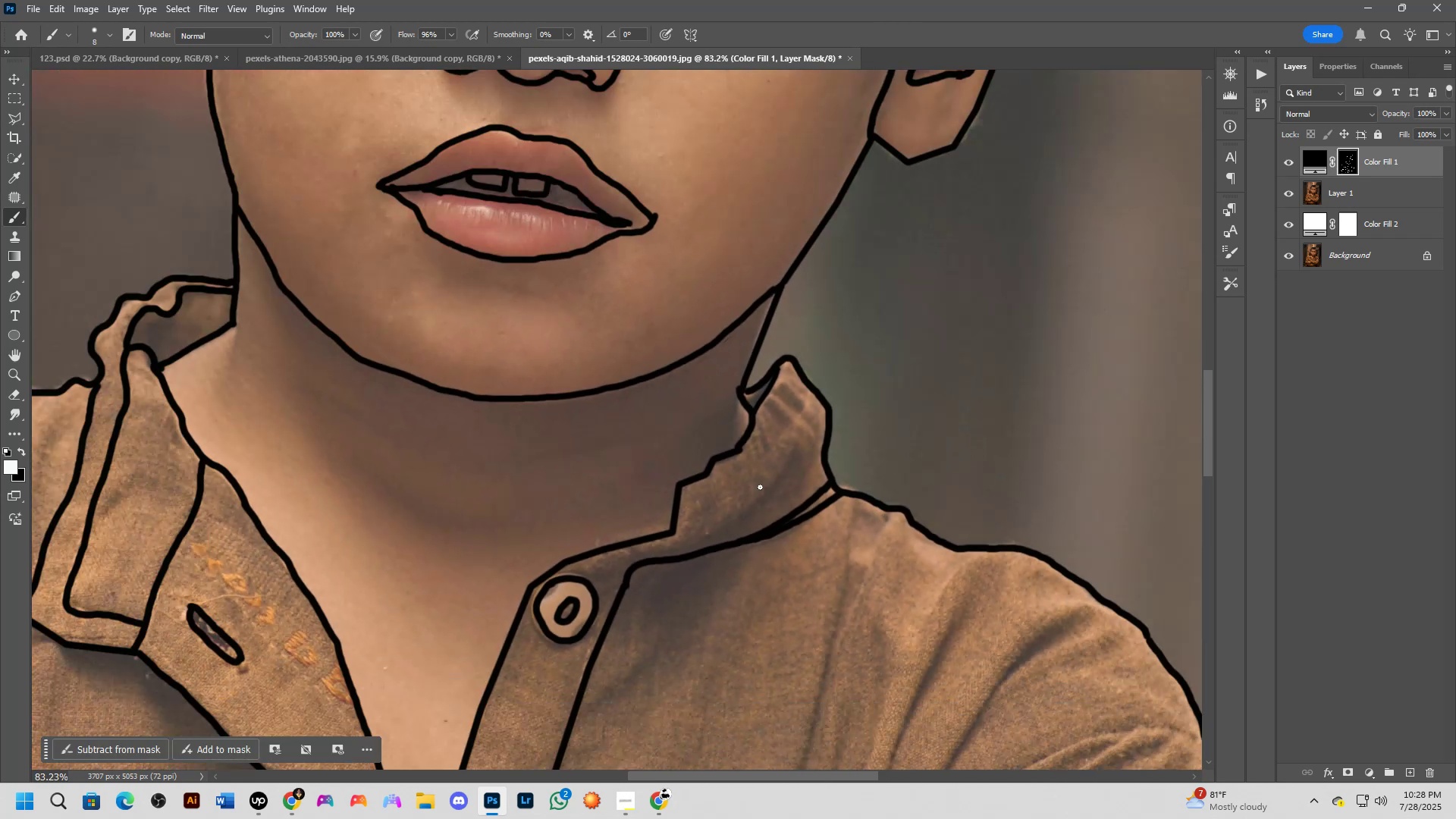 
left_click_drag(start_coordinate=[698, 492], to_coordinate=[760, 475])
 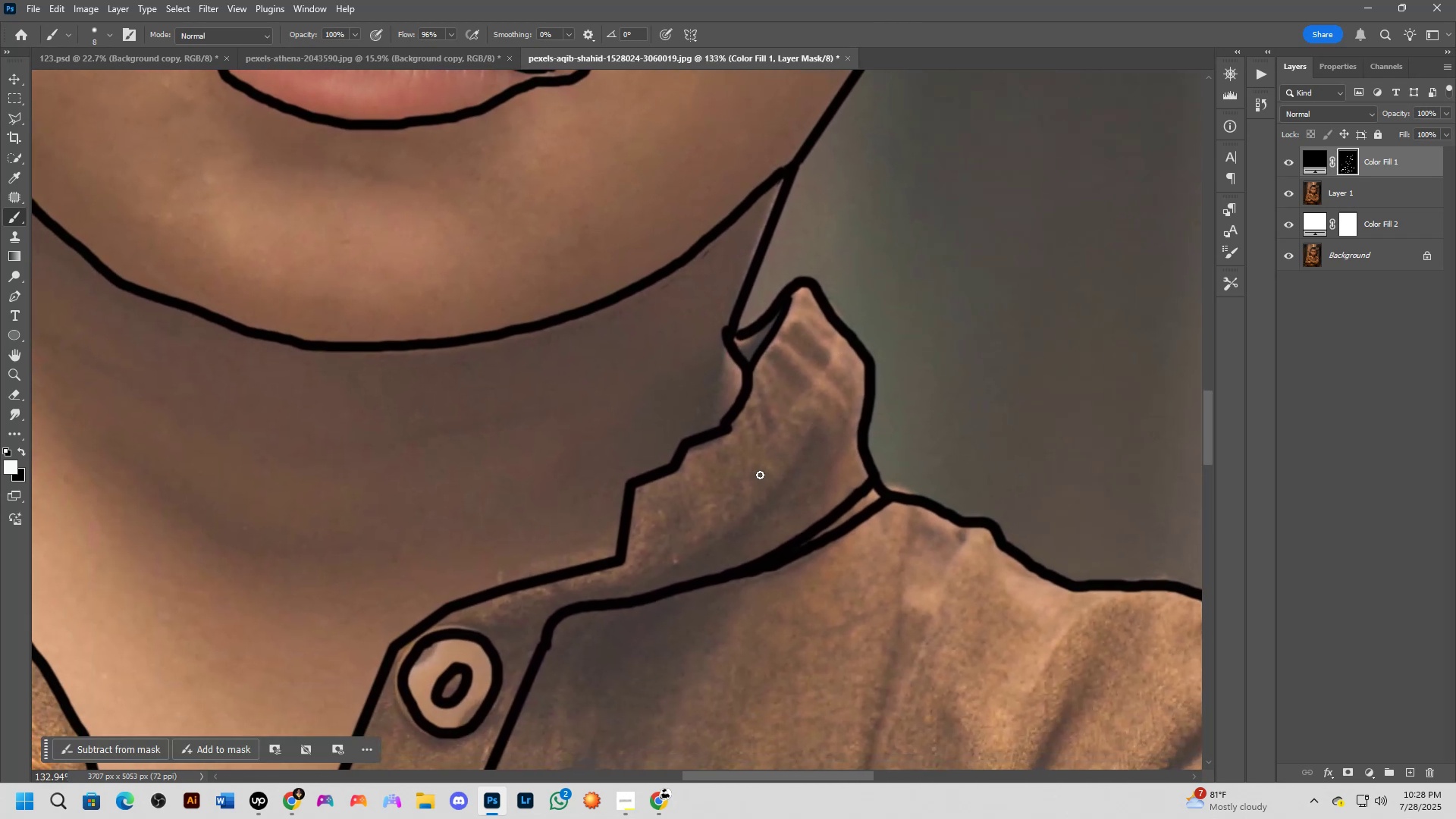 
scroll: coordinate [762, 485], scroll_direction: down, amount: 12.0
 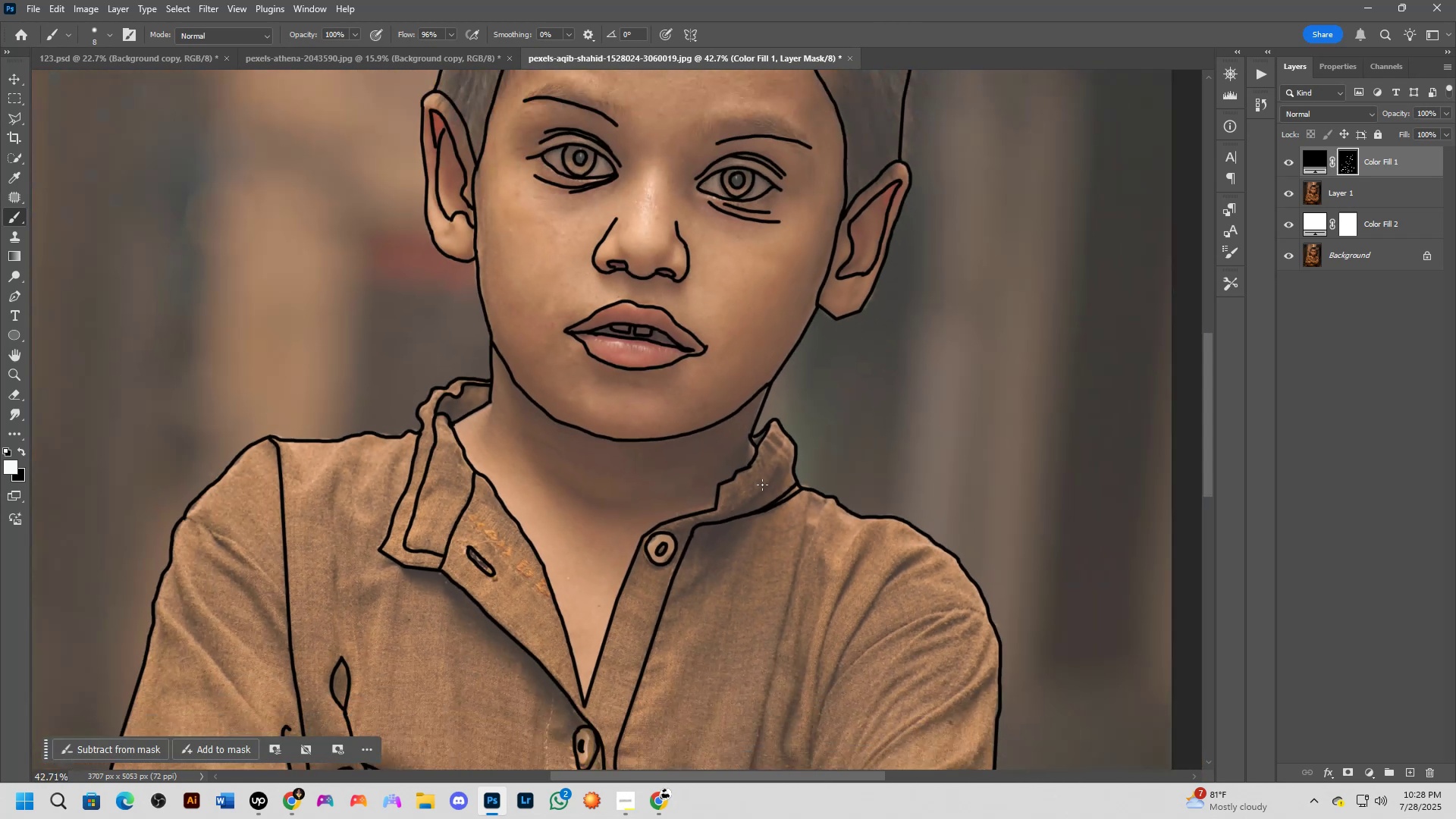 
hold_key(key=Space, duration=0.79)
 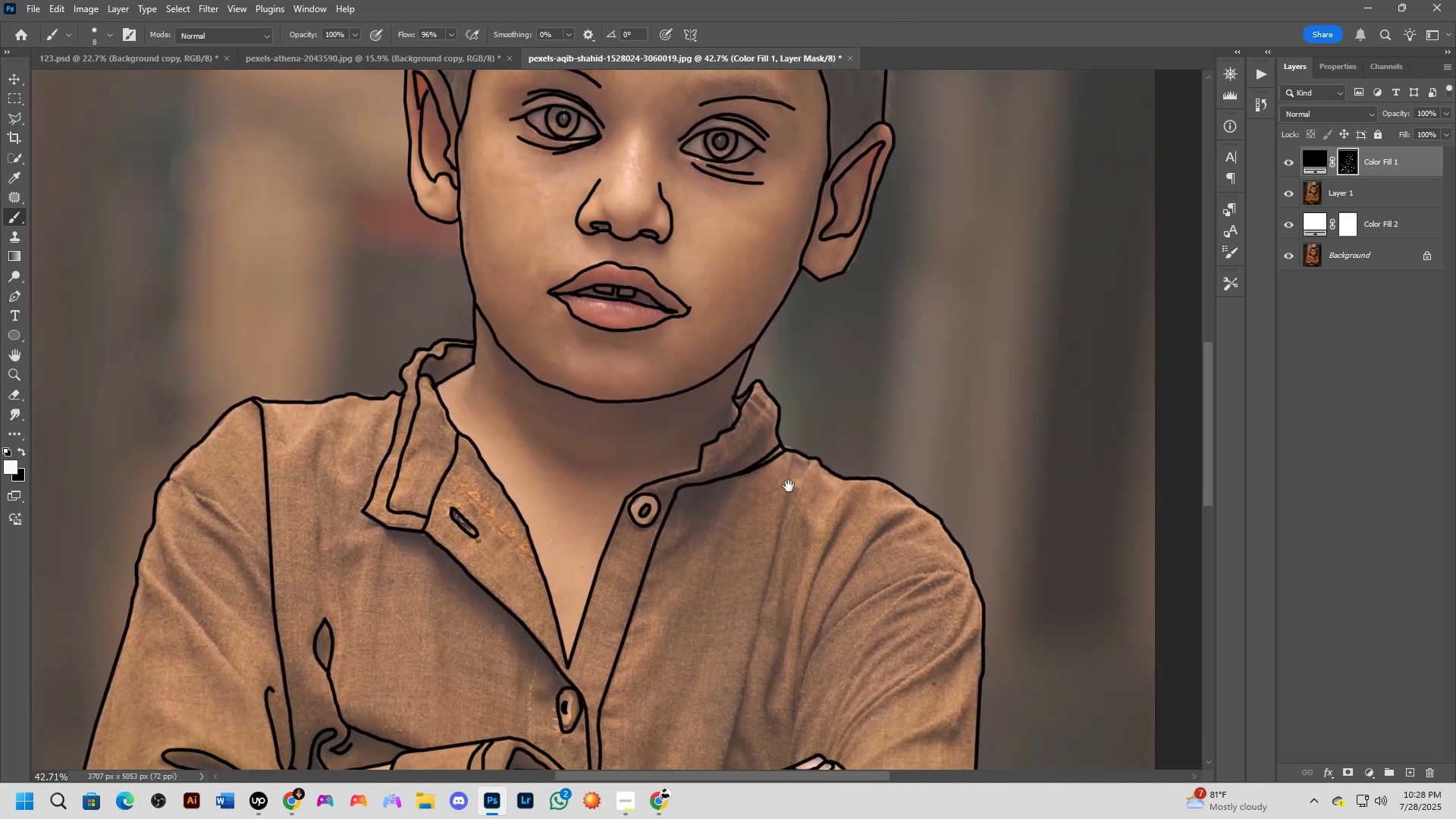 
left_click_drag(start_coordinate=[837, 578], to_coordinate=[821, 538])
 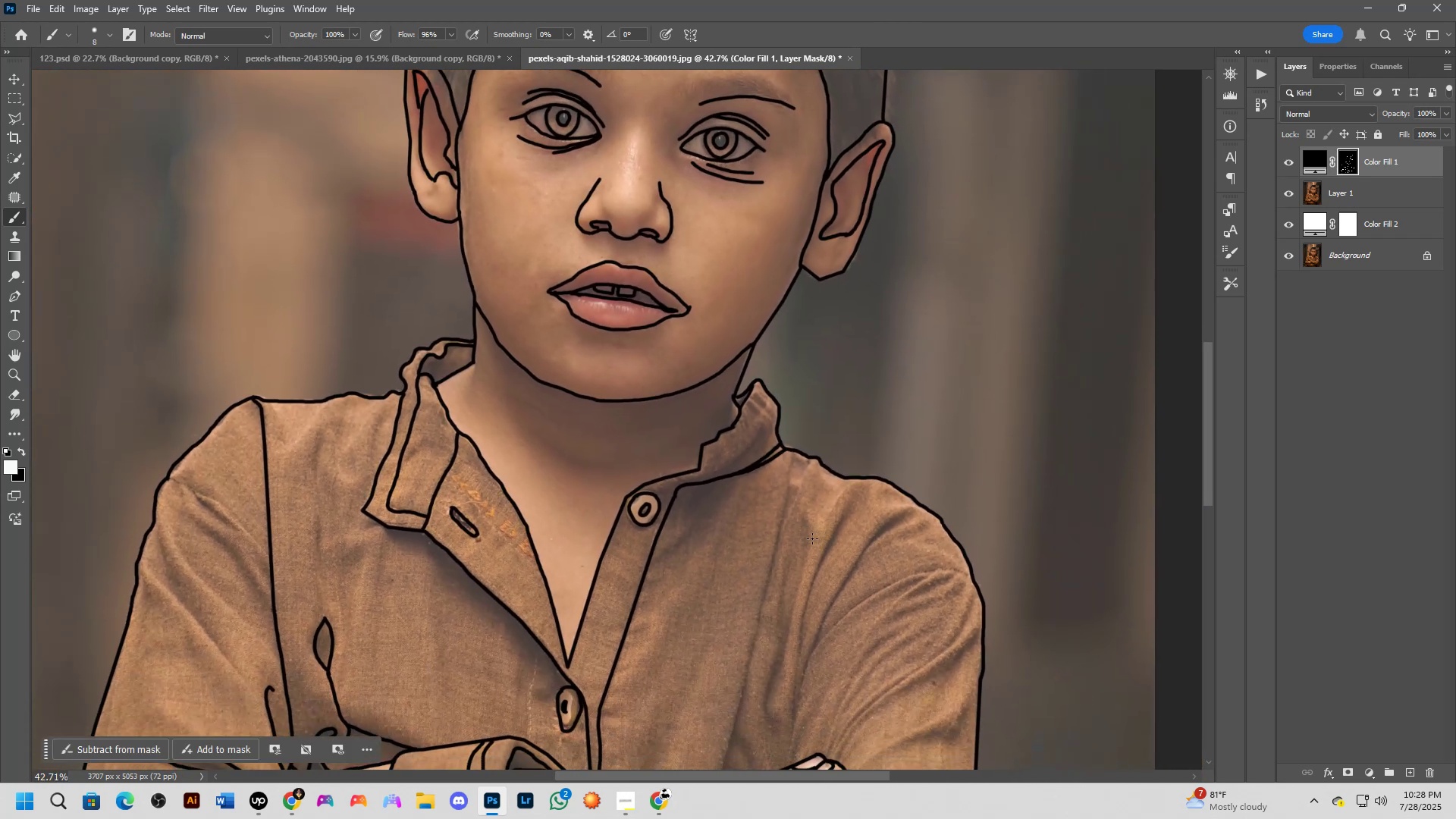 
hold_key(key=Space, duration=0.93)
 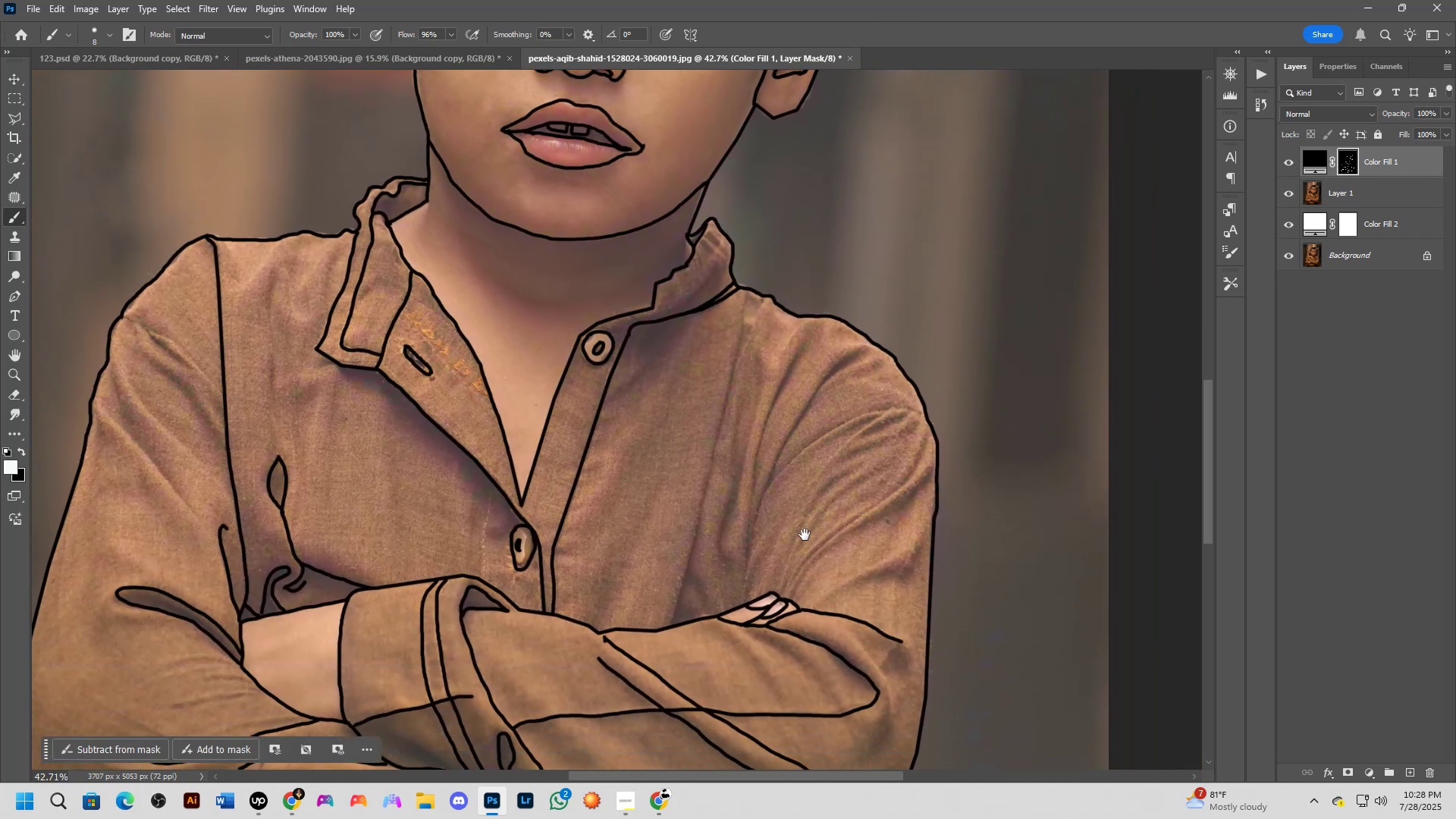 
left_click_drag(start_coordinate=[789, 481], to_coordinate=[745, 345])
 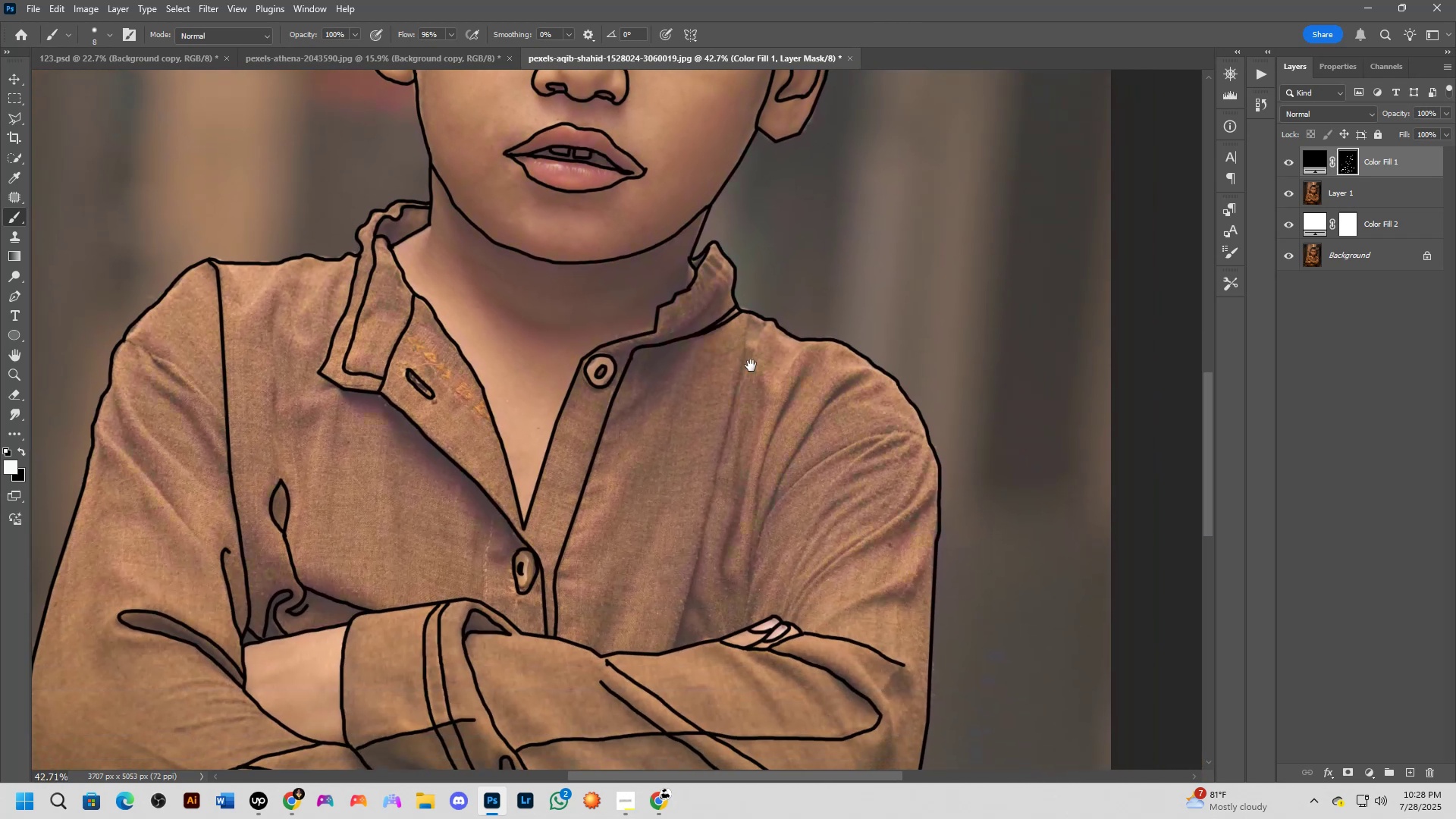 
hold_key(key=Space, duration=0.81)
 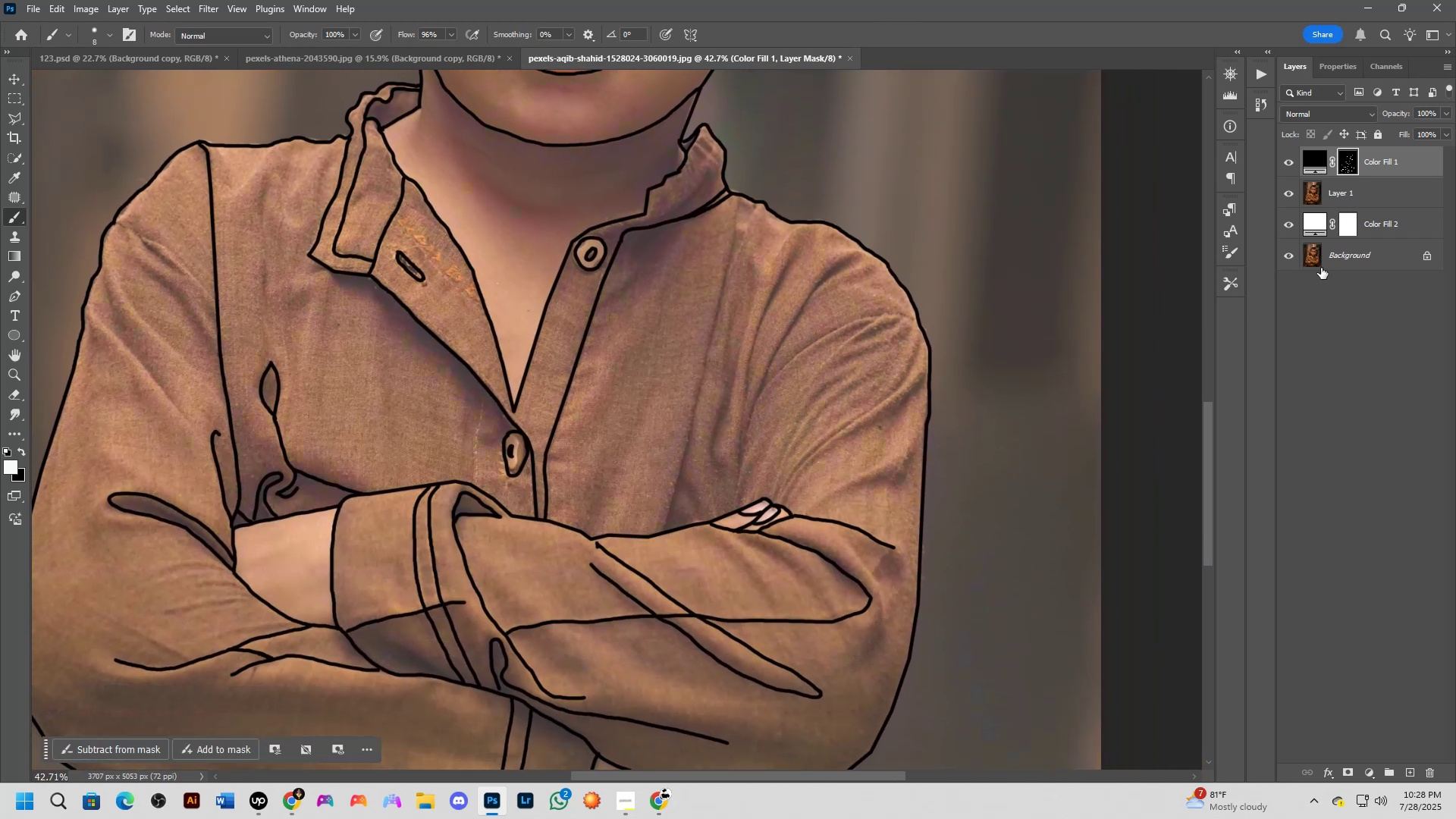 
left_click_drag(start_coordinate=[805, 522], to_coordinate=[797, 428])
 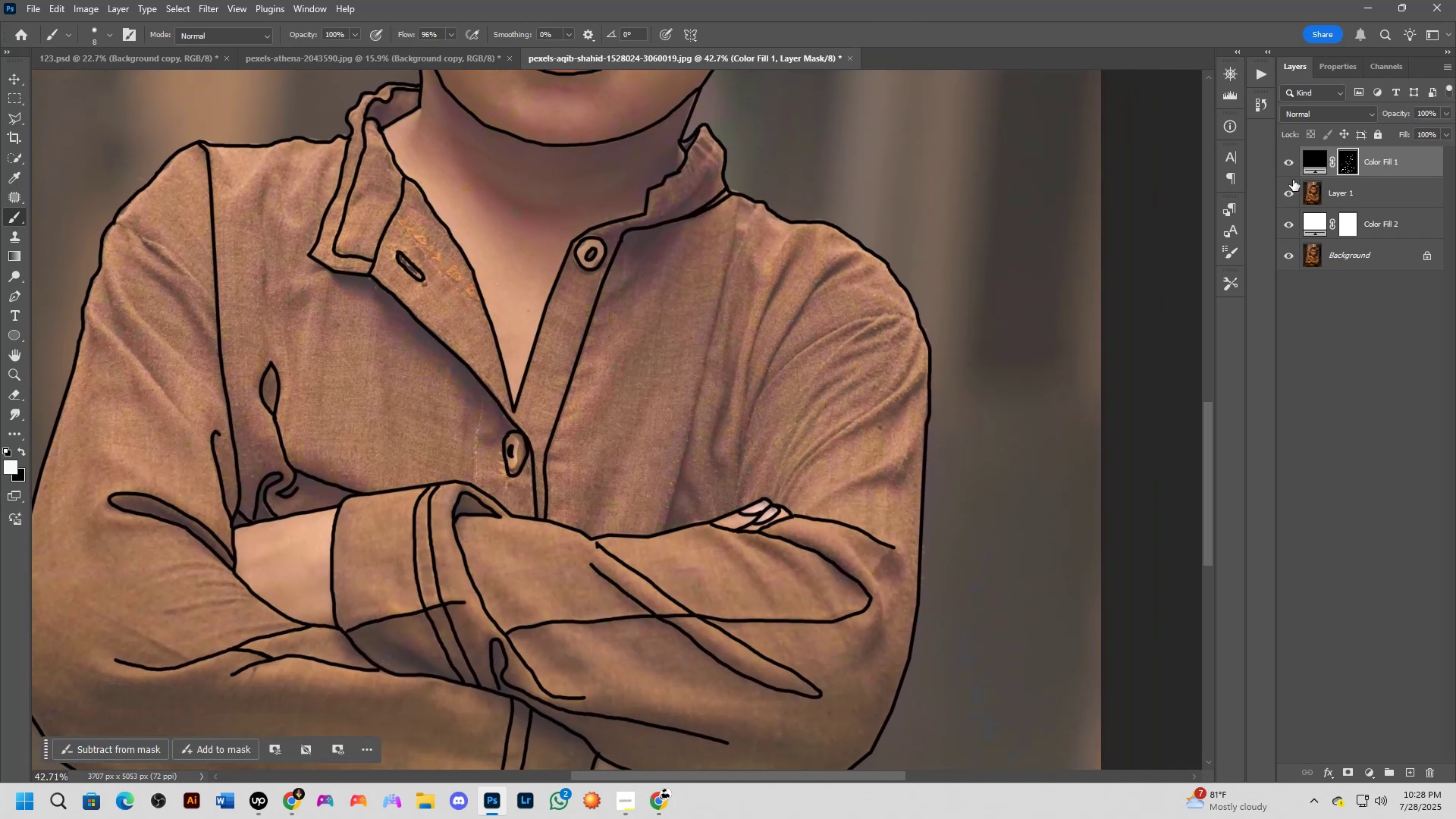 
left_click([1288, 194])
 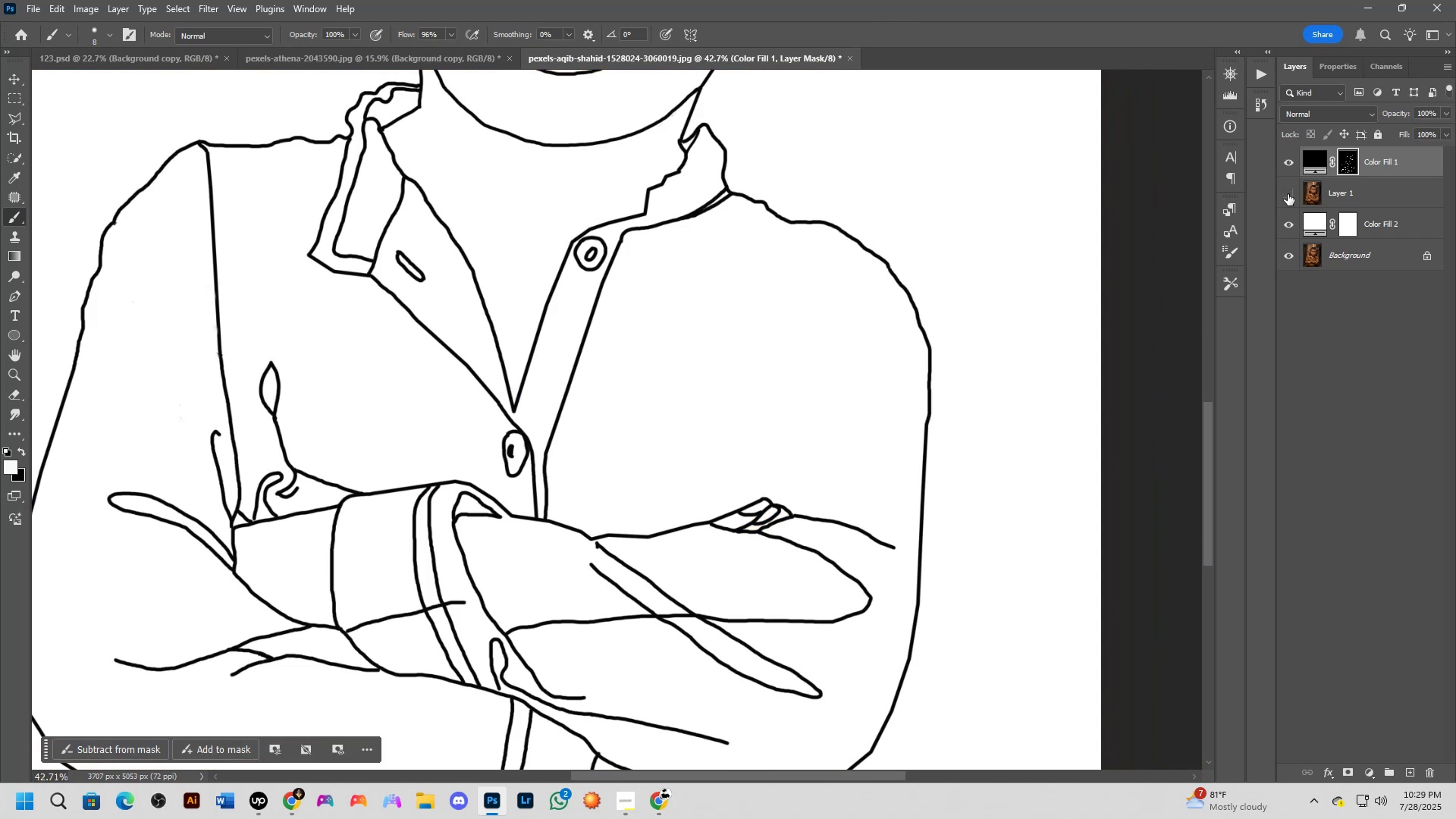 
hold_key(key=Space, duration=1.52)
 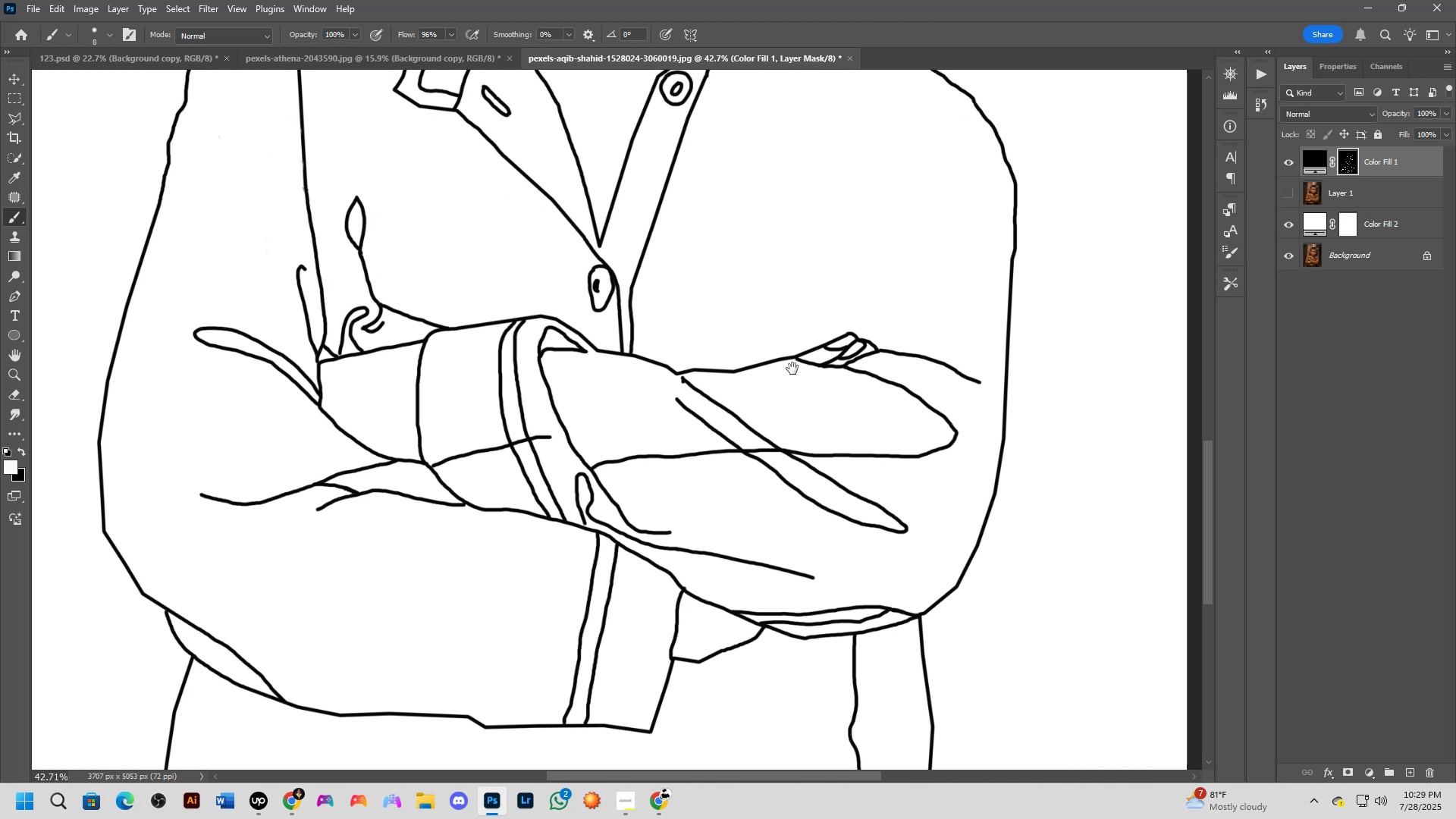 
left_click_drag(start_coordinate=[708, 529], to_coordinate=[775, 431])
 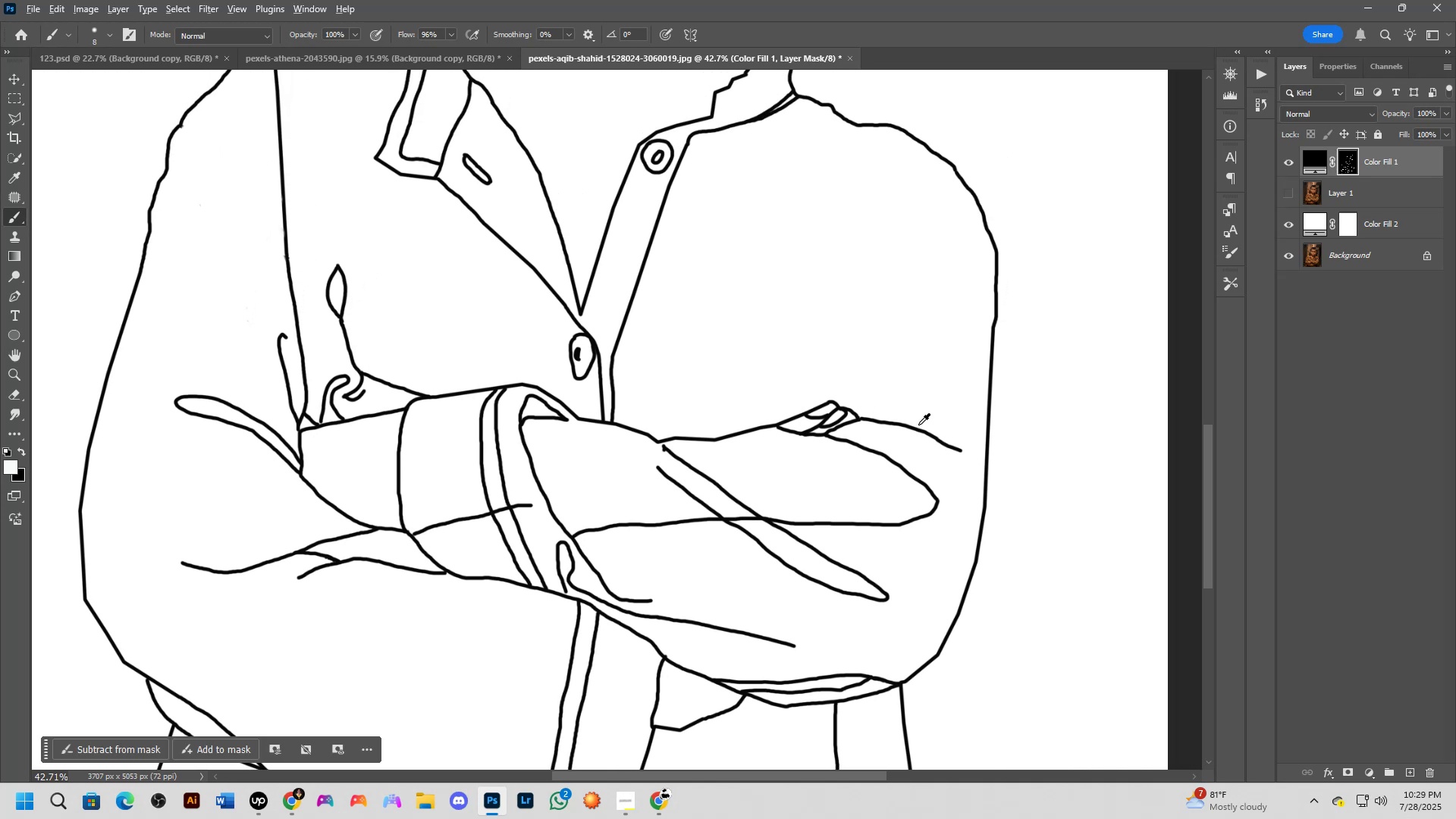 
hold_key(key=Space, duration=1.53)
 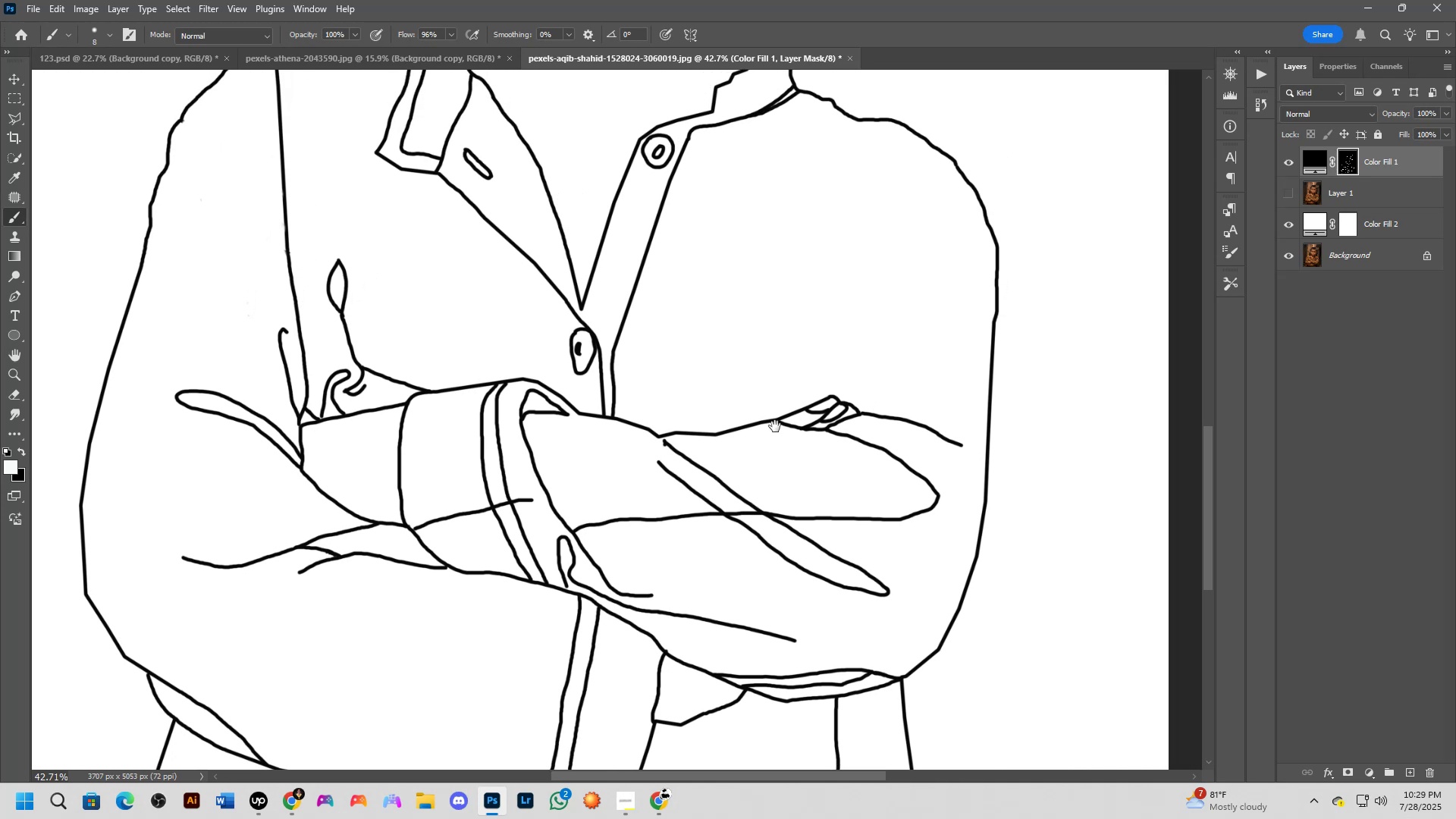 
hold_key(key=Space, duration=0.88)
 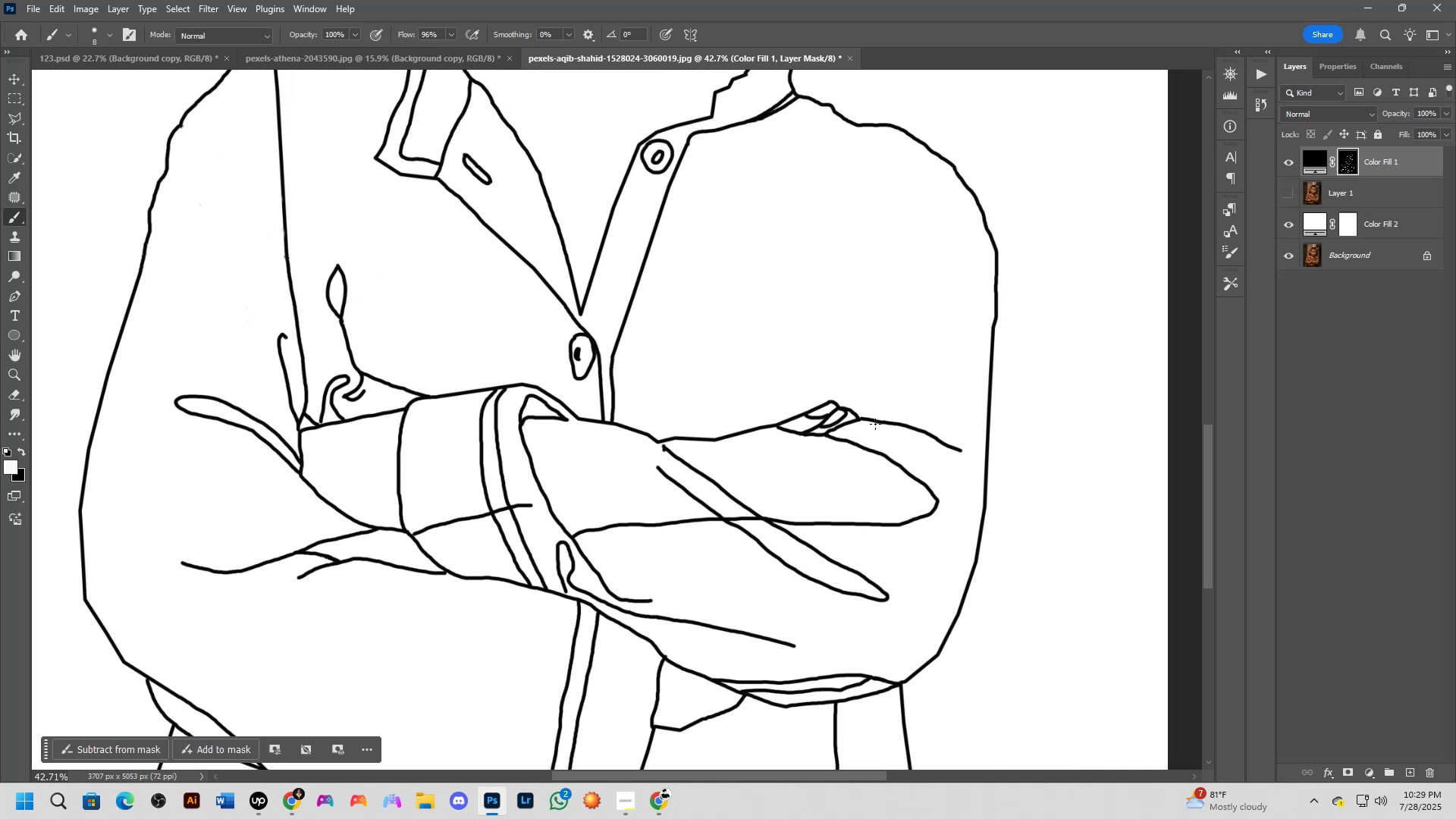 
key(Alt+AltLeft)
 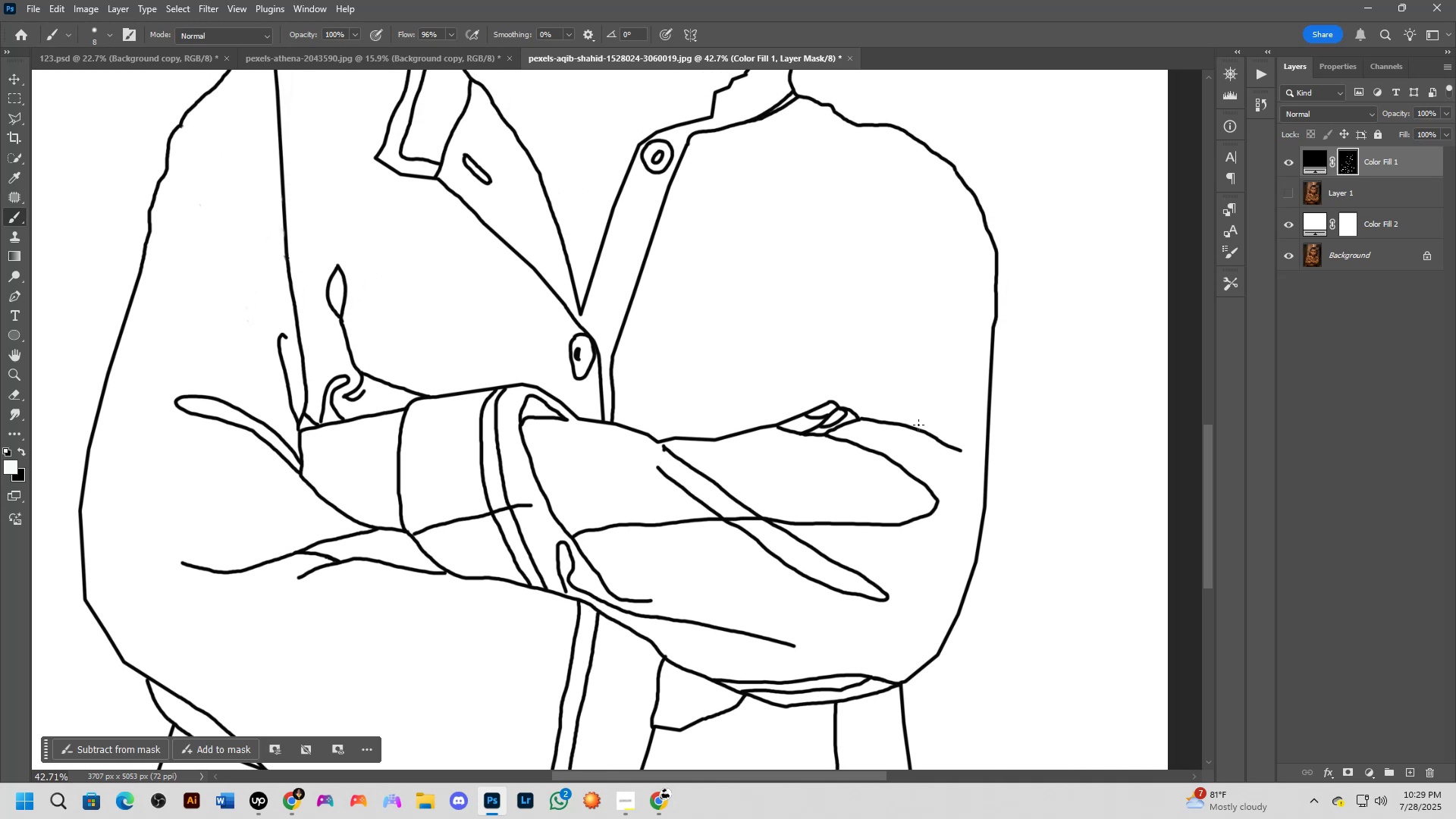 
key(Alt+Tab)
 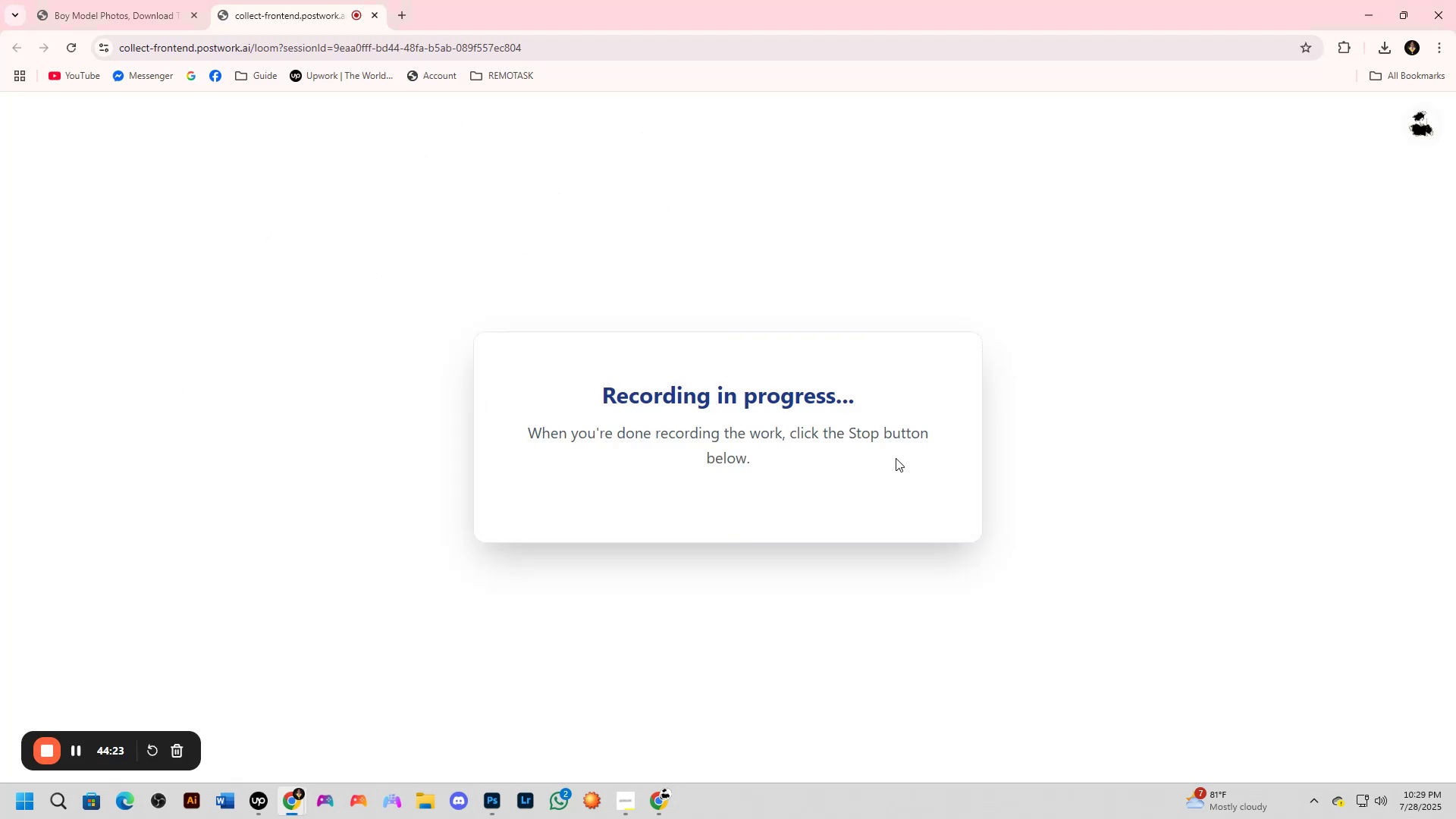 
key(Alt+AltLeft)
 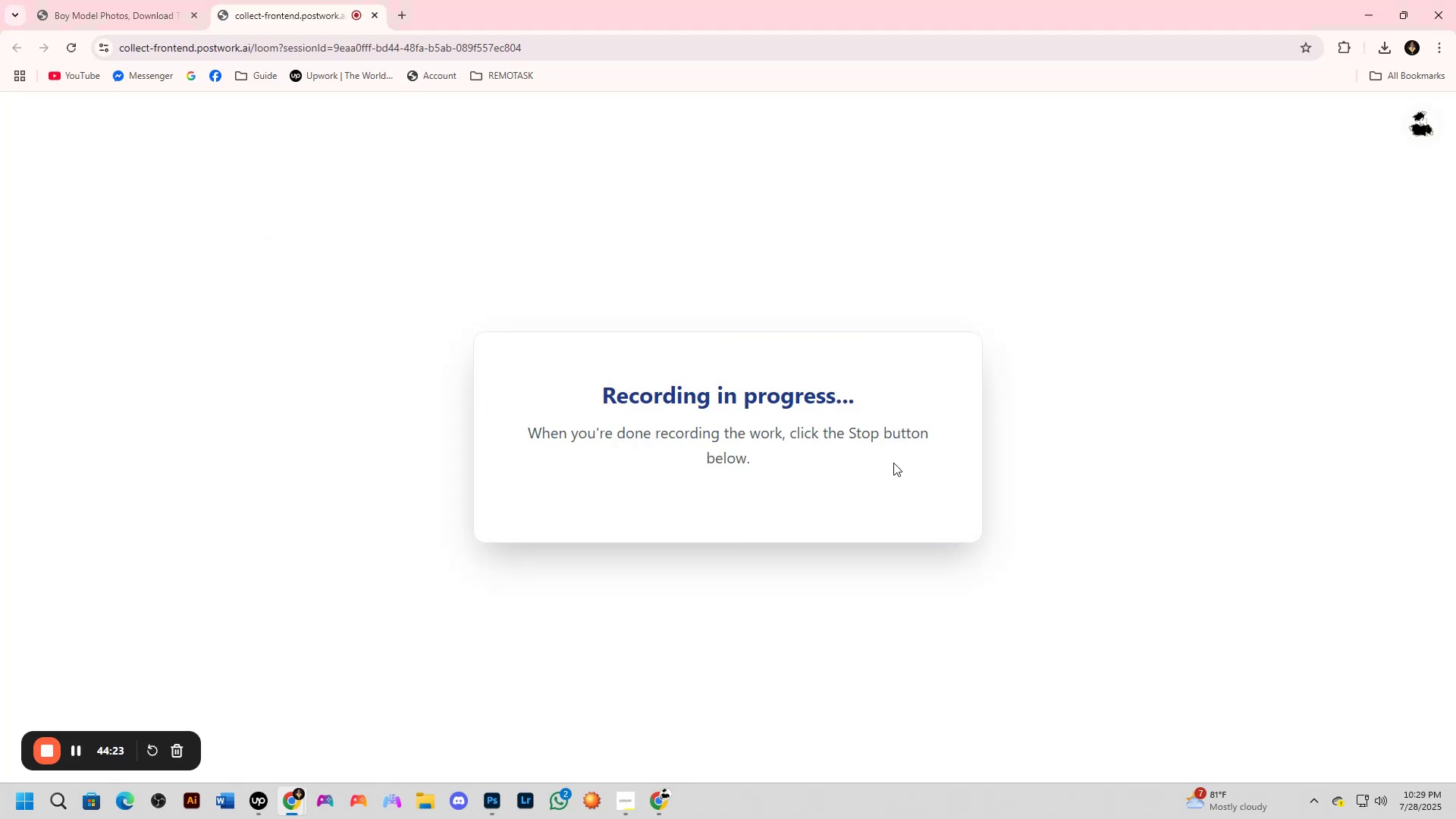 
key(Alt+Tab)
 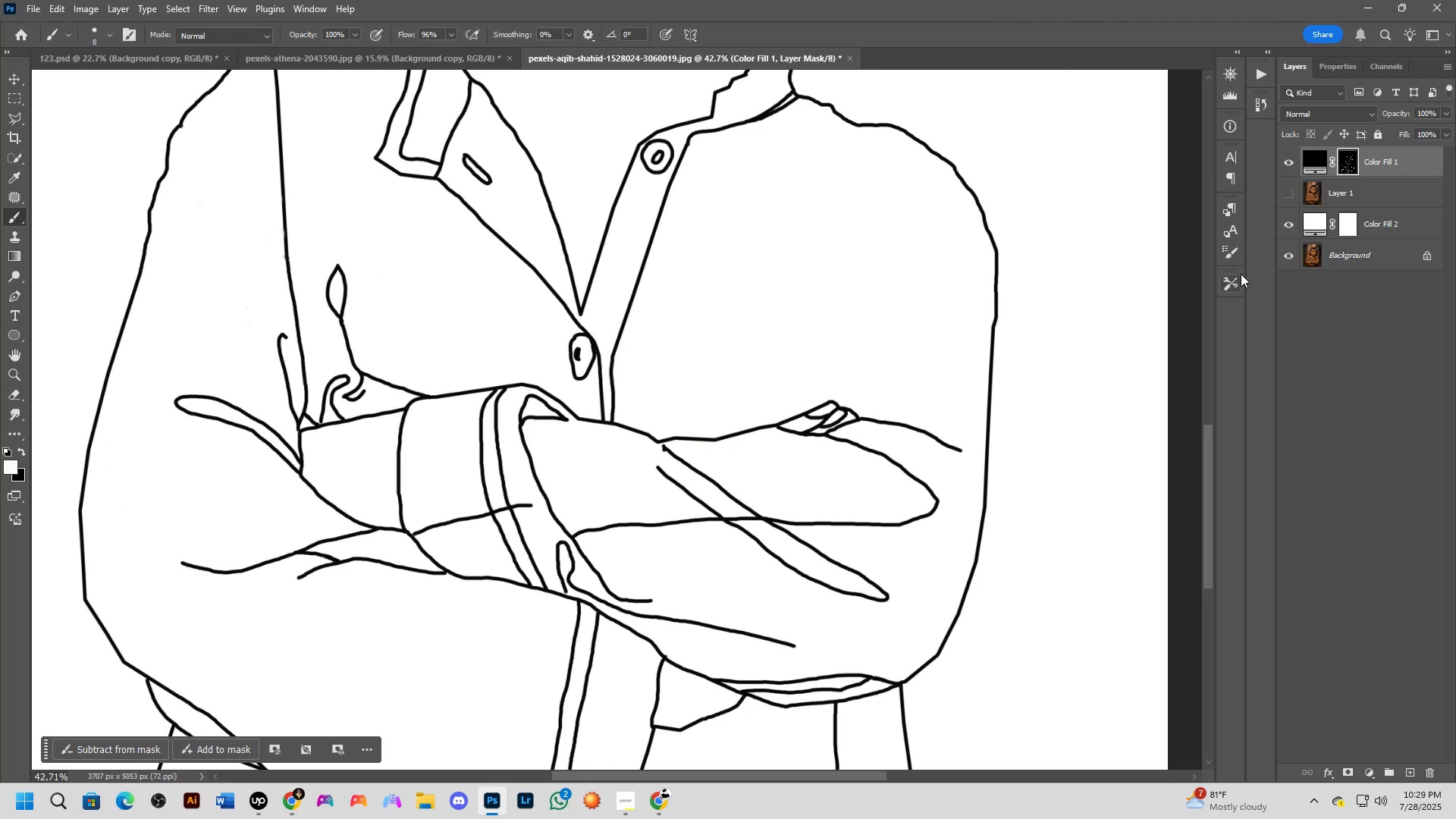 
key(Alt+AltLeft)
 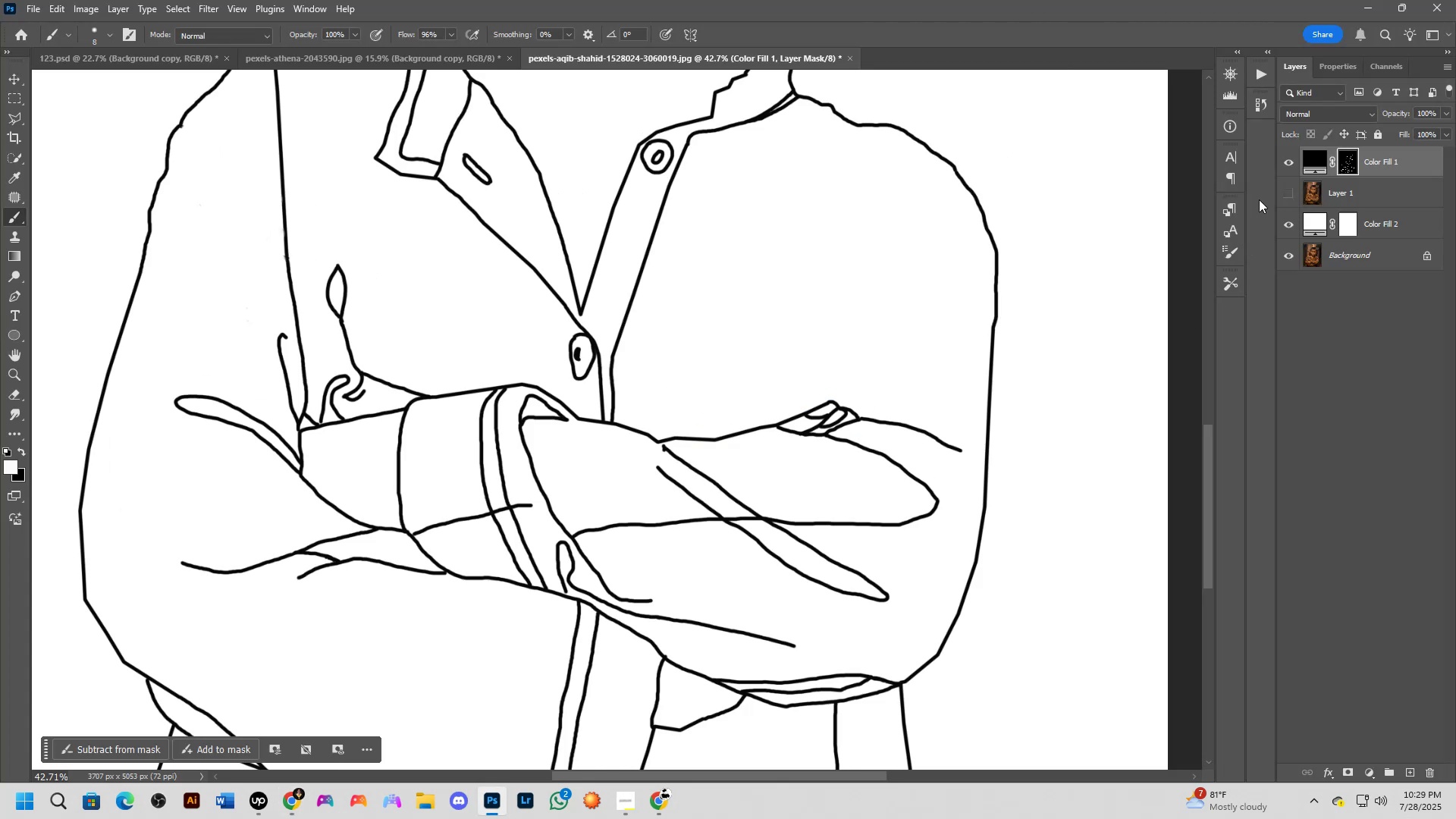 
key(Alt+Tab)
 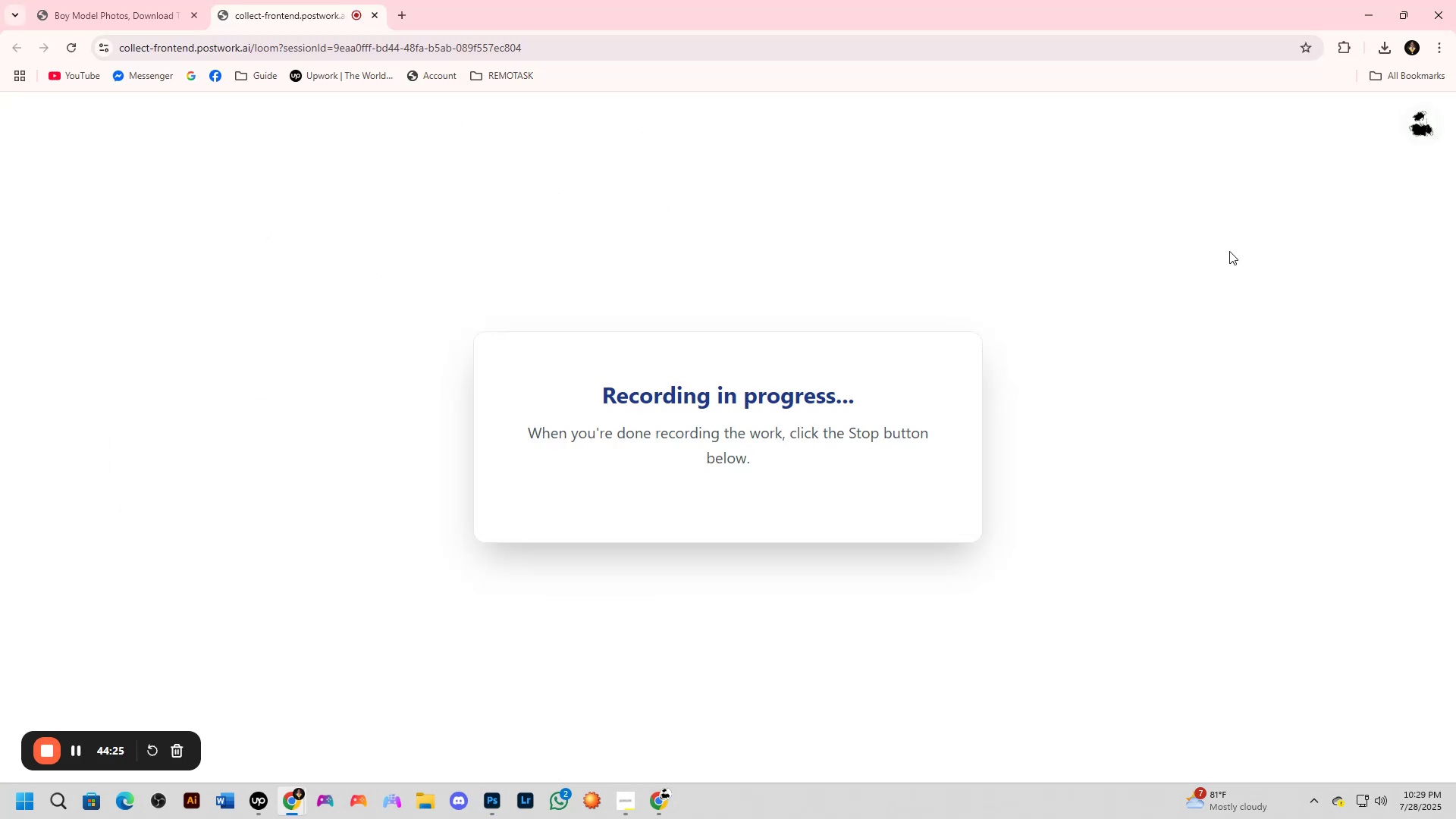 
key(Alt+AltLeft)
 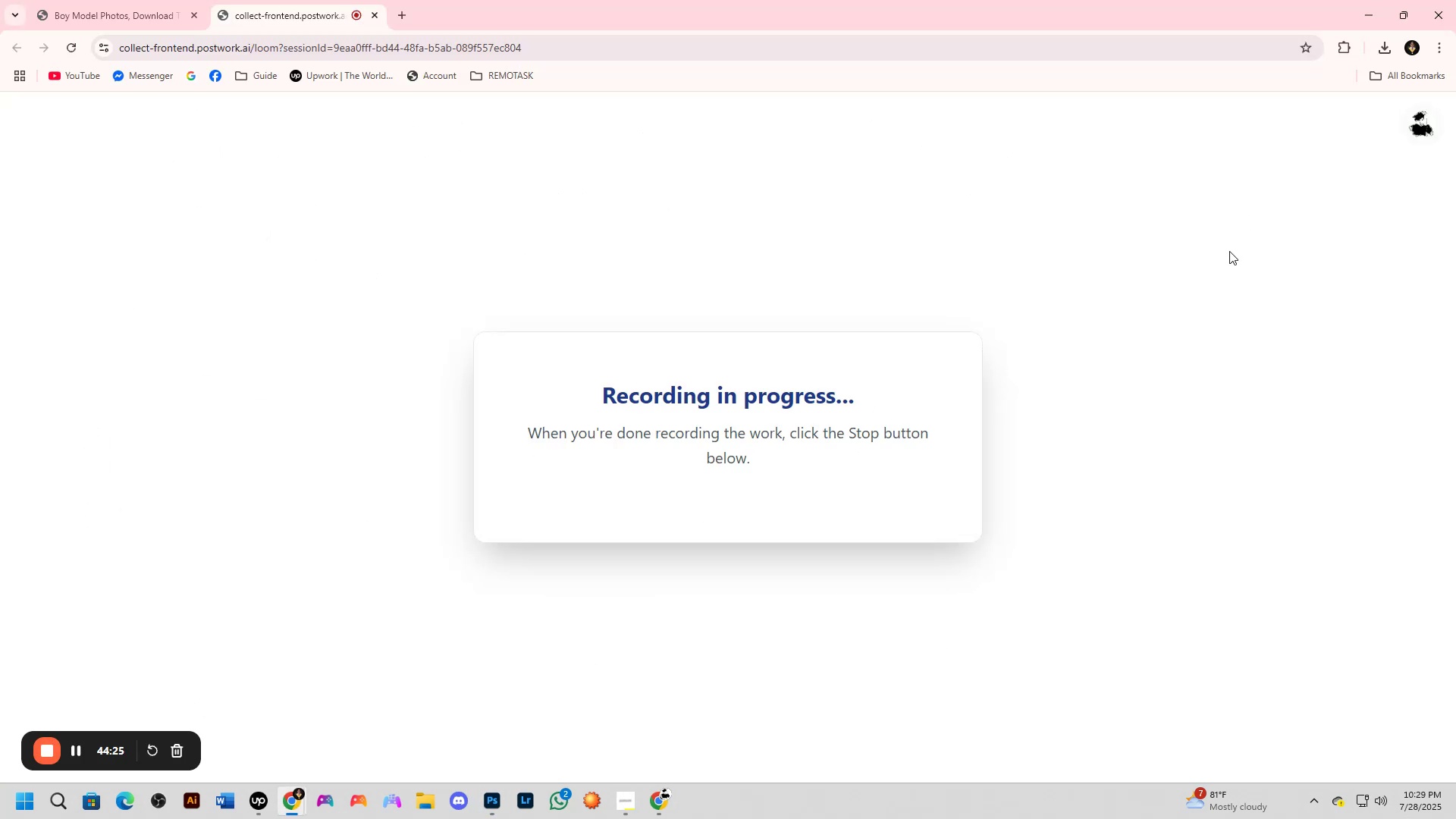 
key(Alt+Tab)
 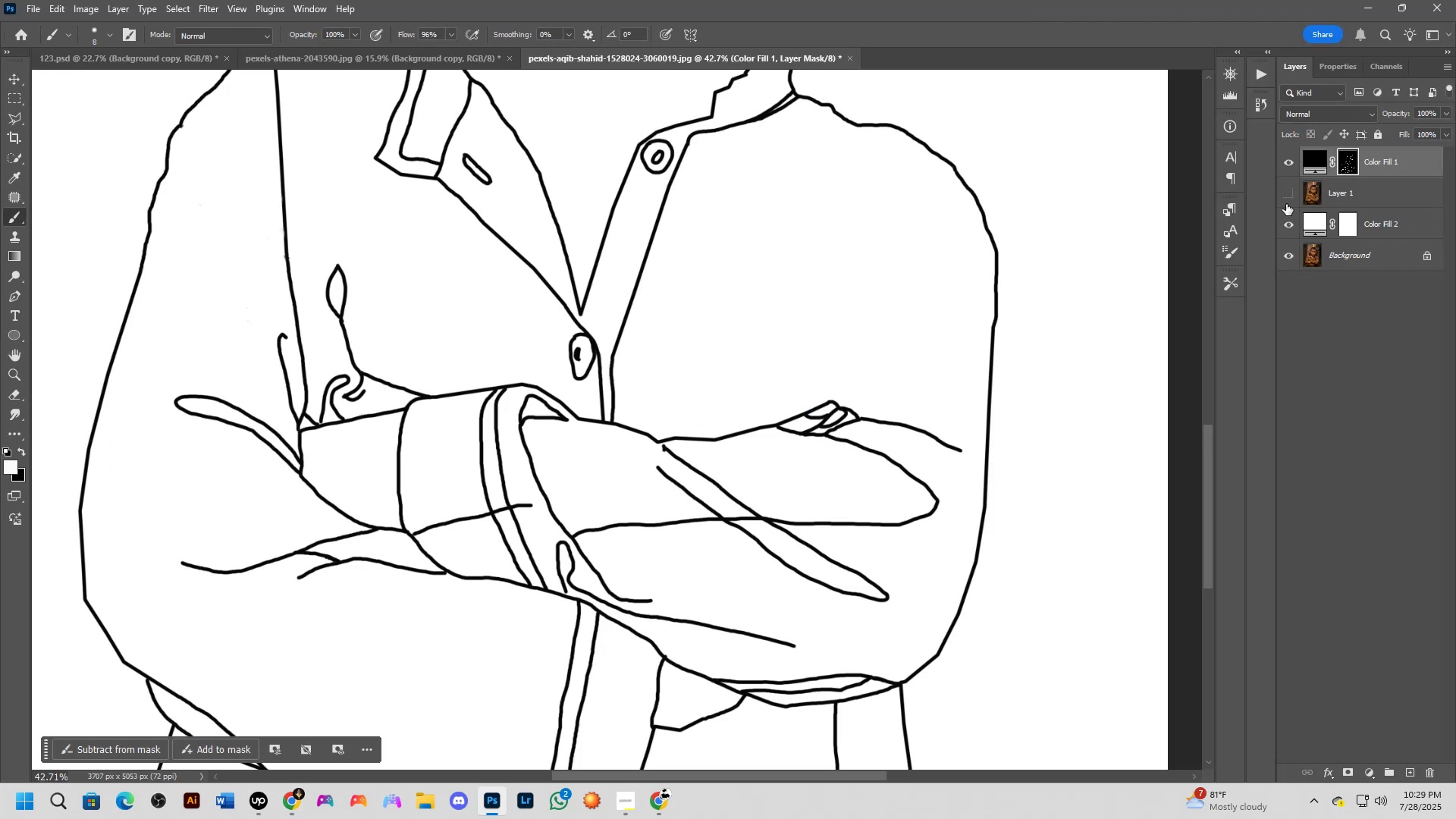 
left_click([1289, 199])
 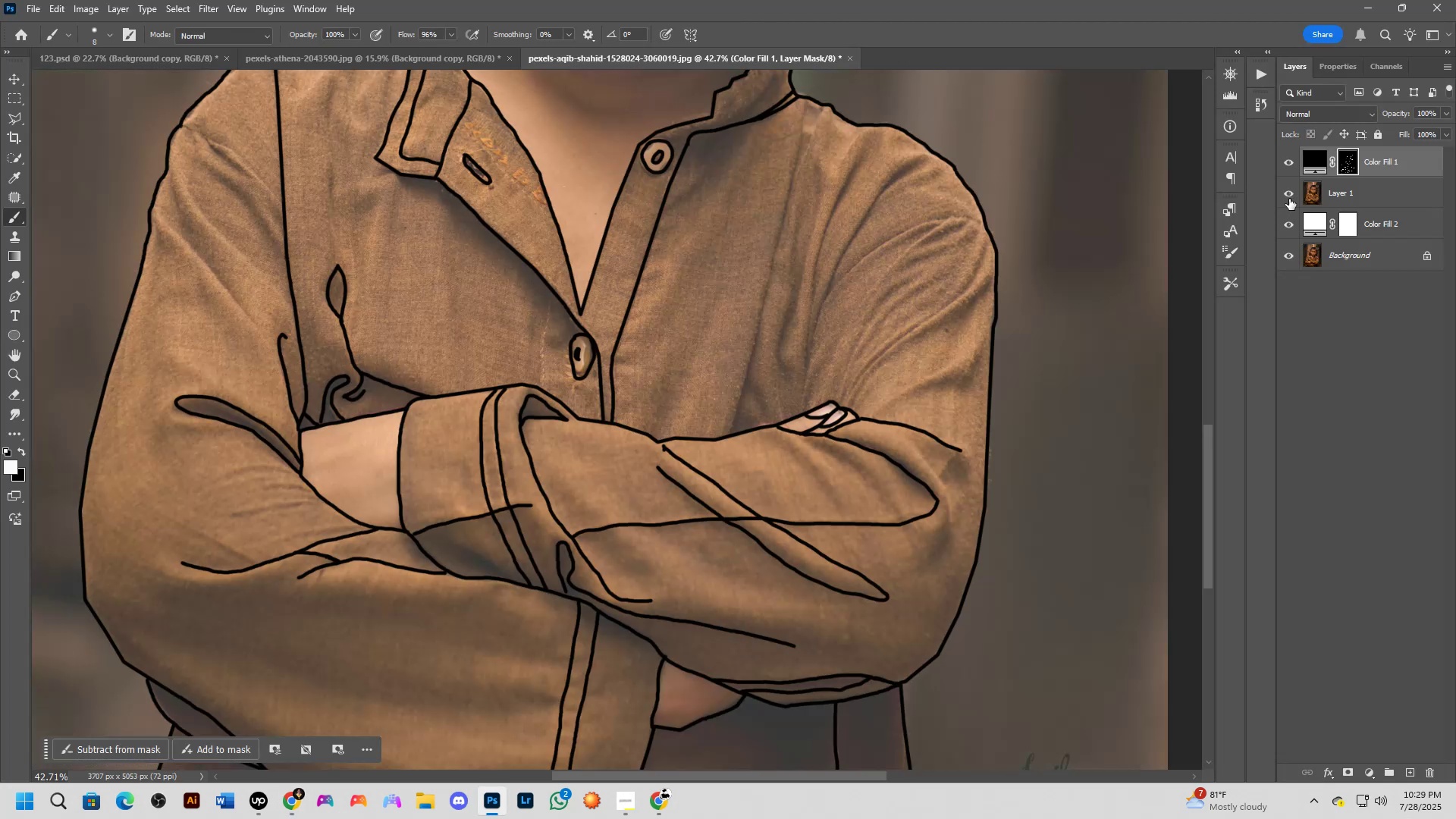 
hold_key(key=Space, duration=0.51)
 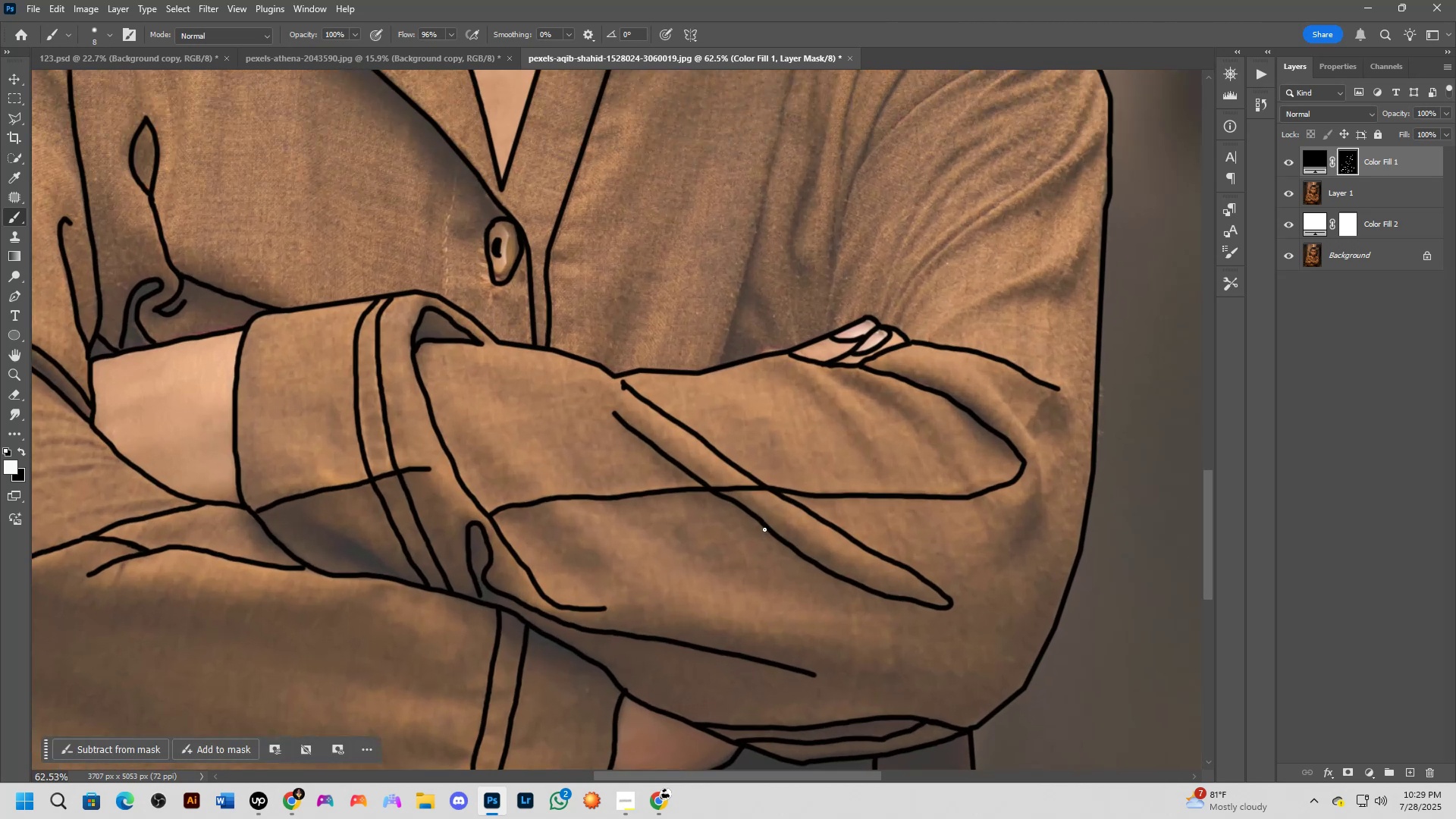 
left_click_drag(start_coordinate=[759, 548], to_coordinate=[764, 530])
 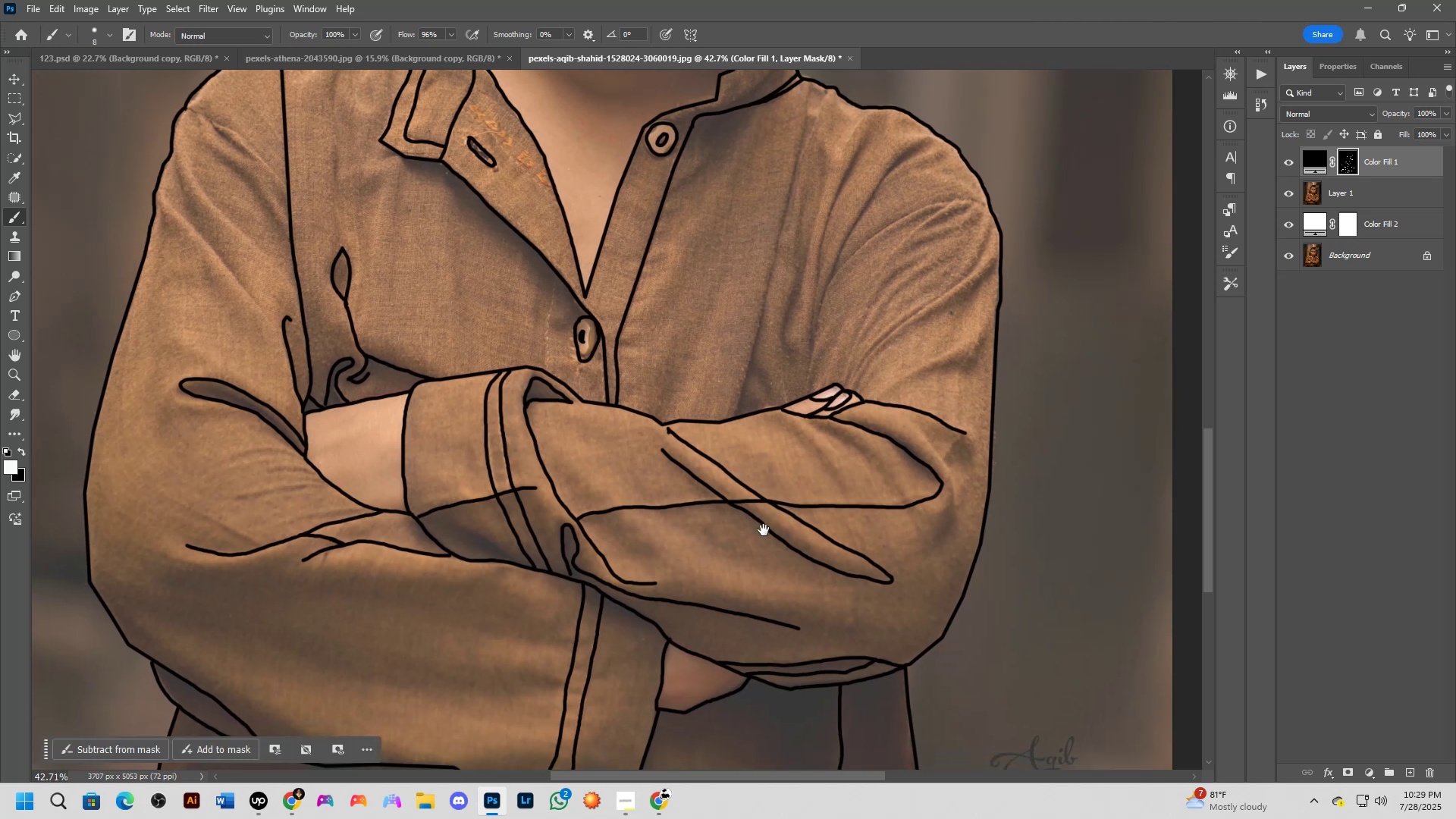 
scroll: coordinate [757, 492], scroll_direction: up, amount: 9.0
 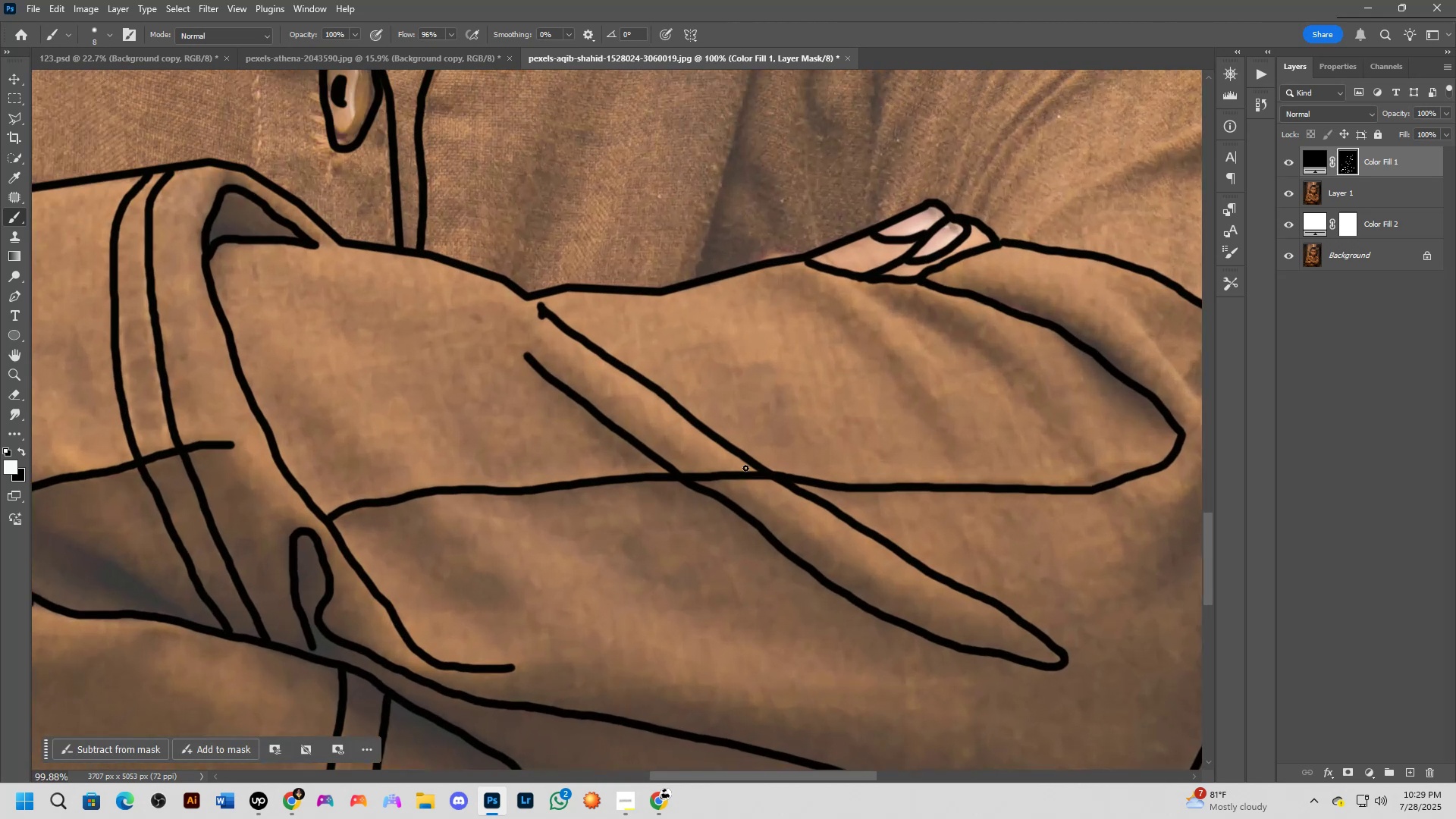 
hold_key(key=Space, duration=0.54)
 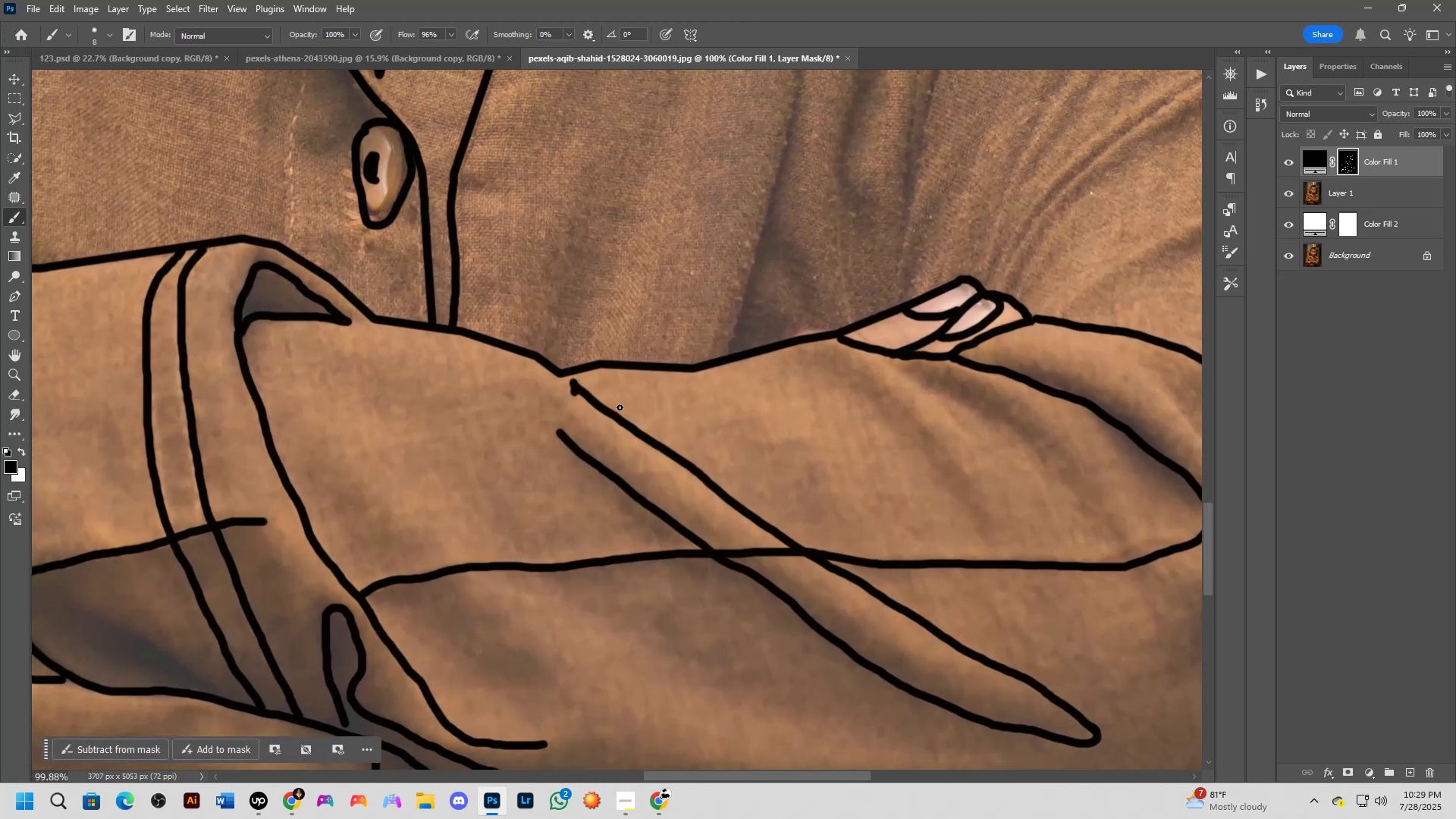 
left_click_drag(start_coordinate=[655, 410], to_coordinate=[688, 487])
 